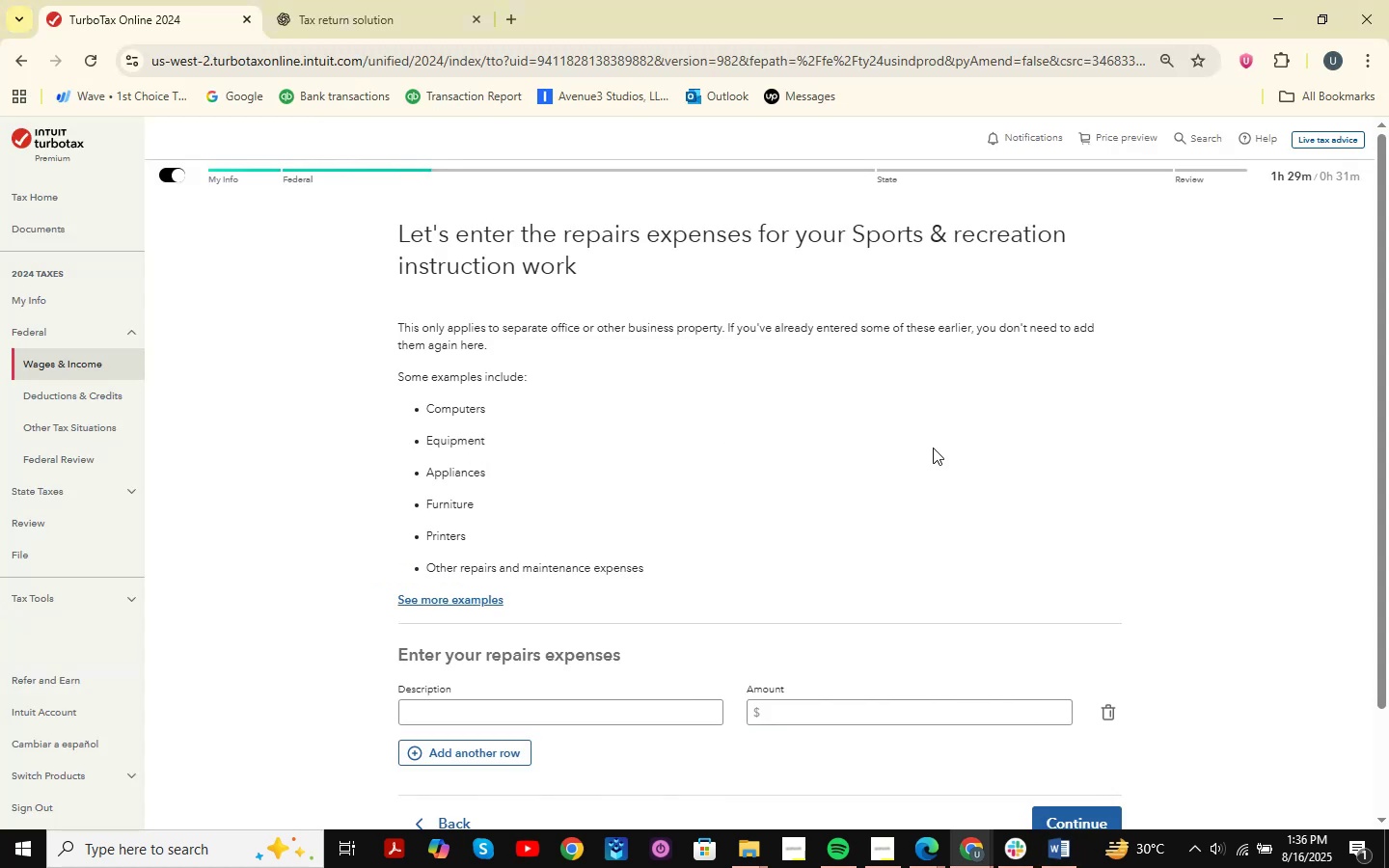 
scroll: coordinate [933, 448], scroll_direction: down, amount: 2.0
 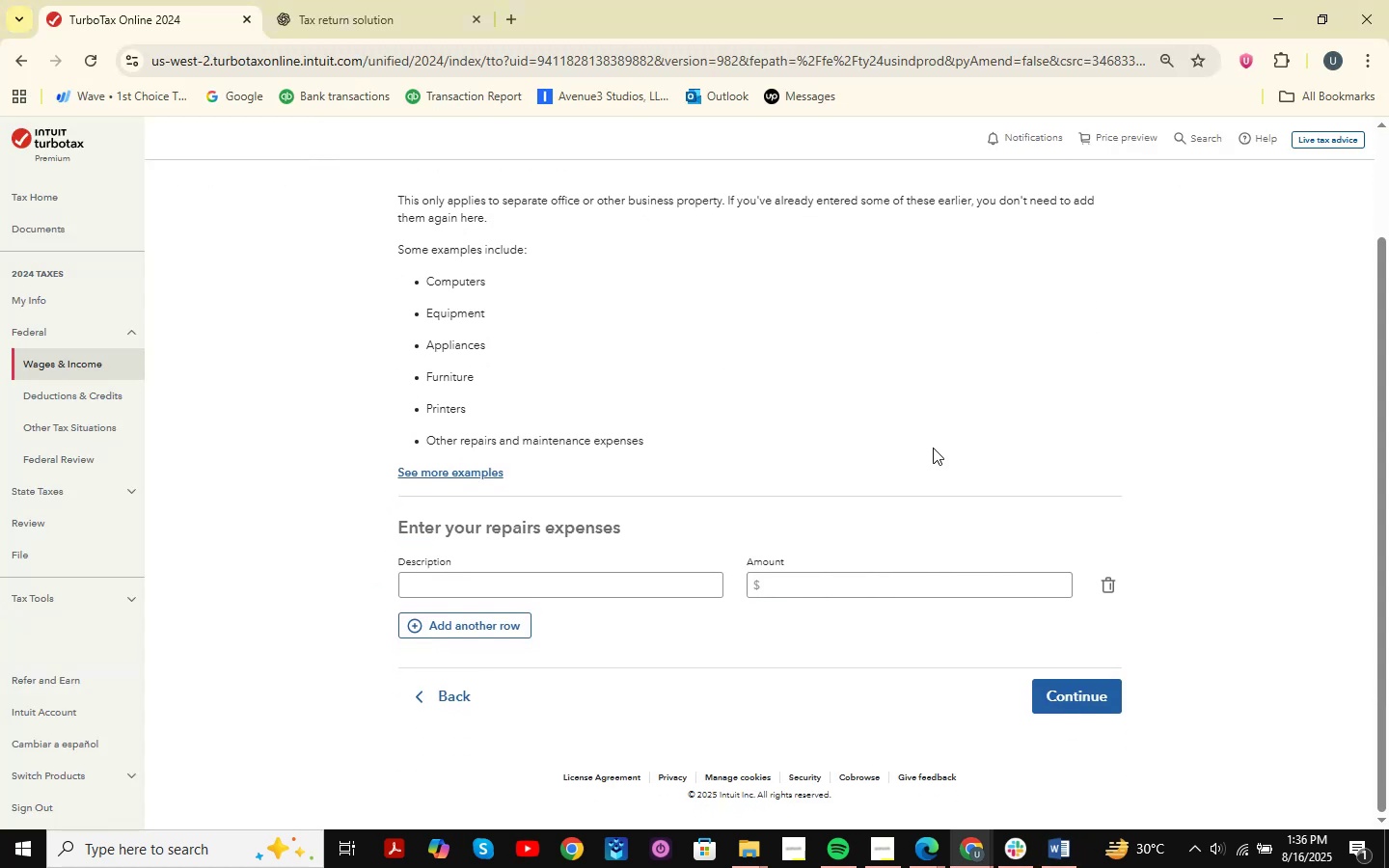 
scroll: coordinate [933, 448], scroll_direction: up, amount: 5.0
 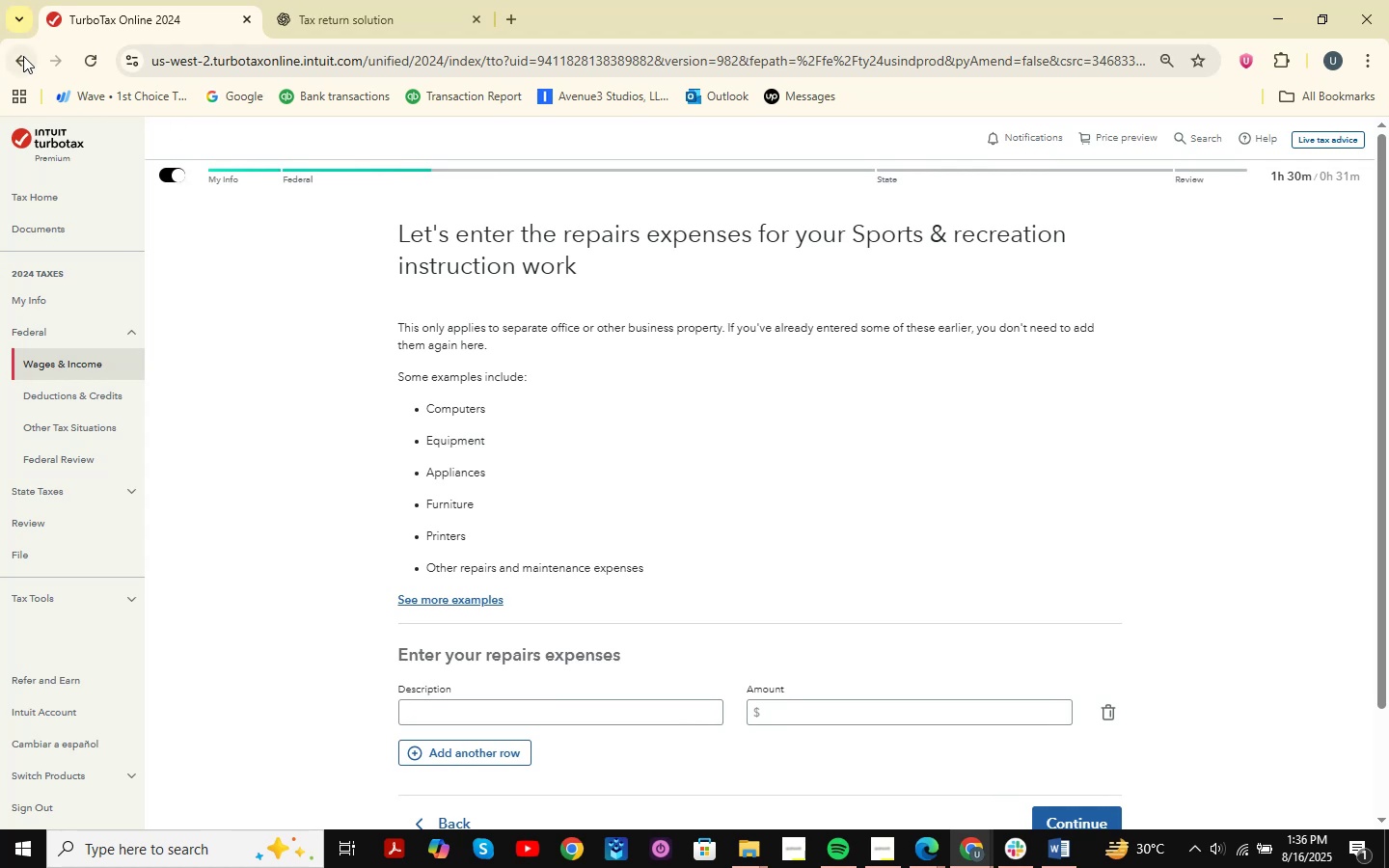 
left_click([21, 60])
 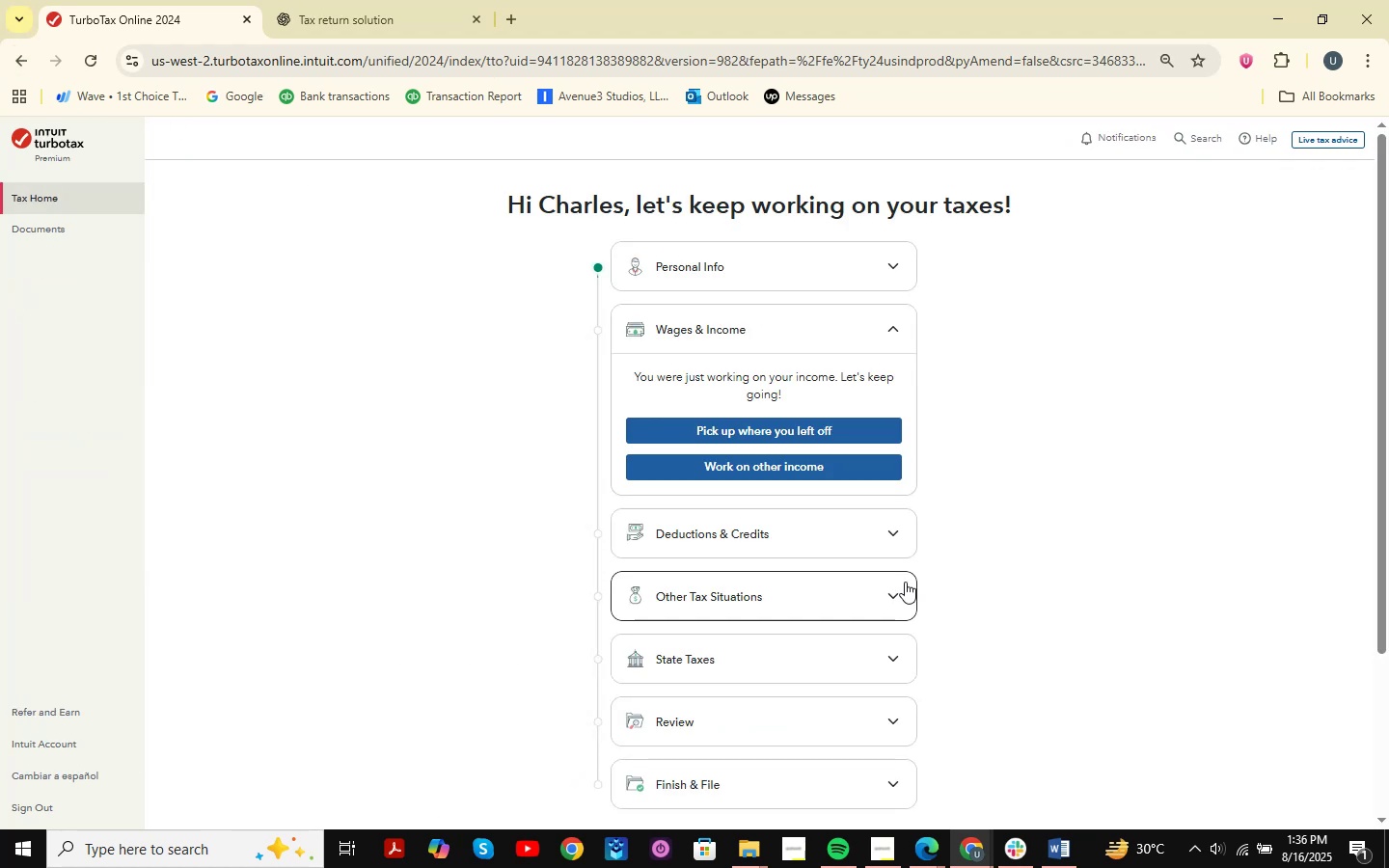 
wait(5.24)
 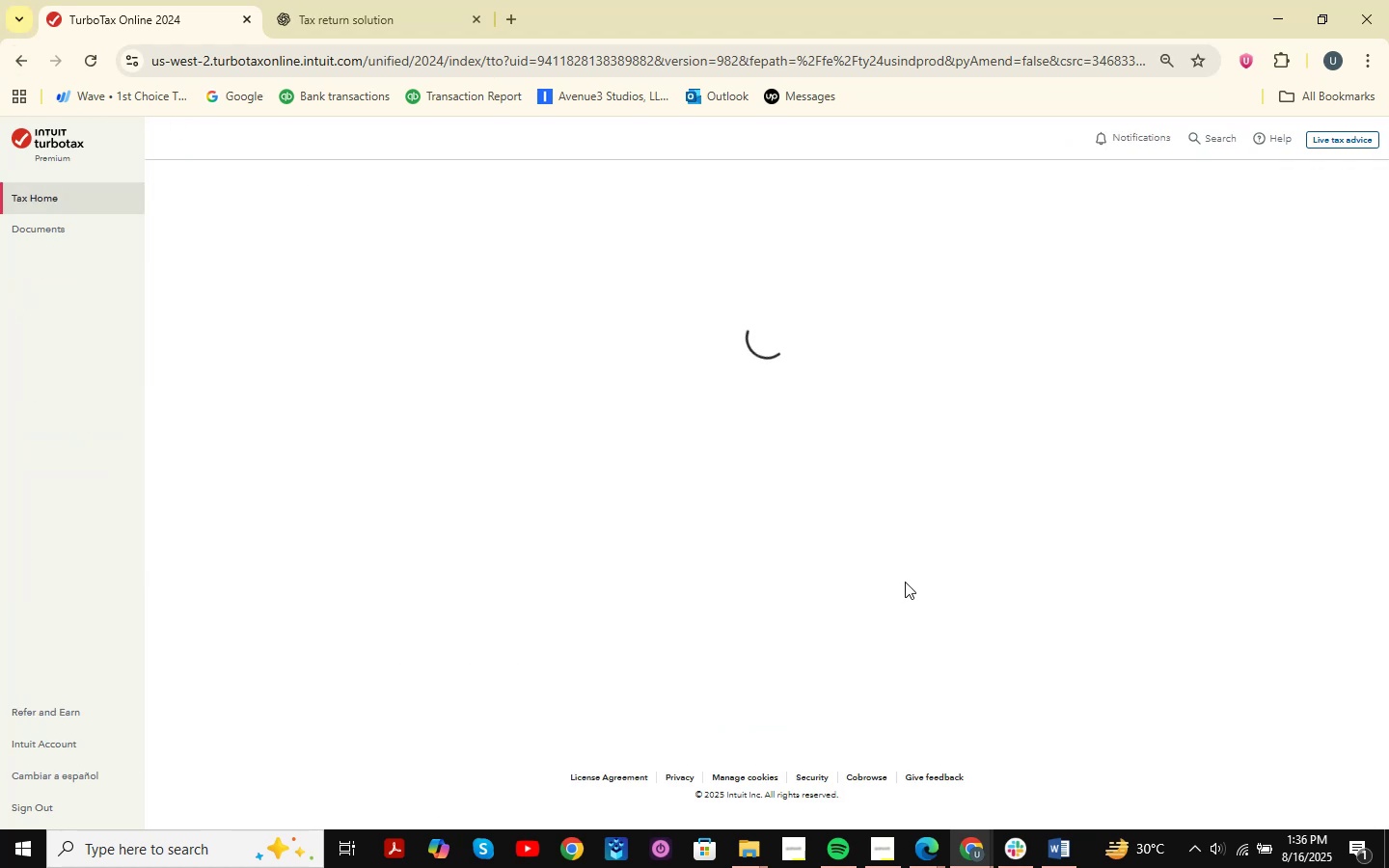 
left_click([759, 424])
 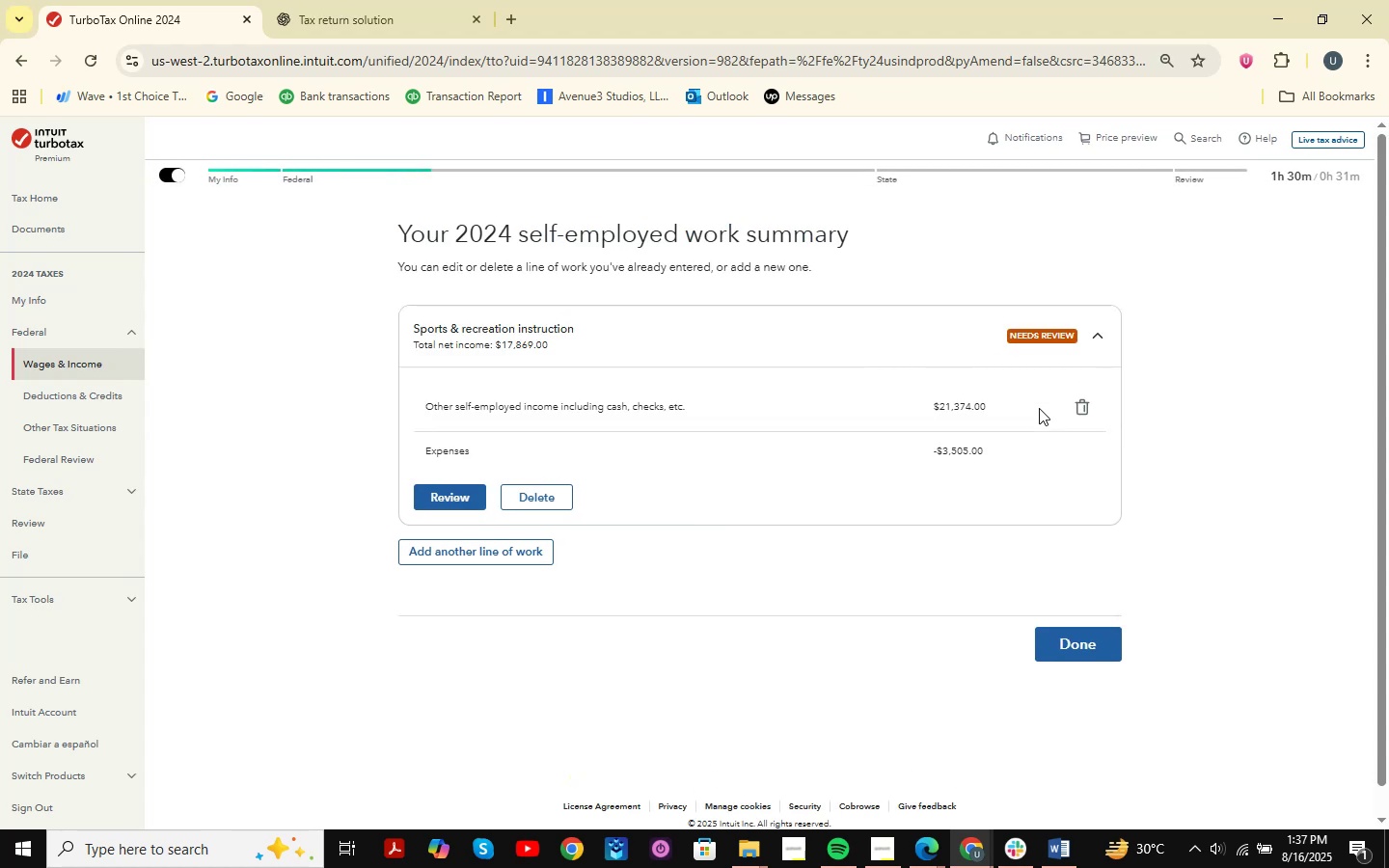 
wait(12.74)
 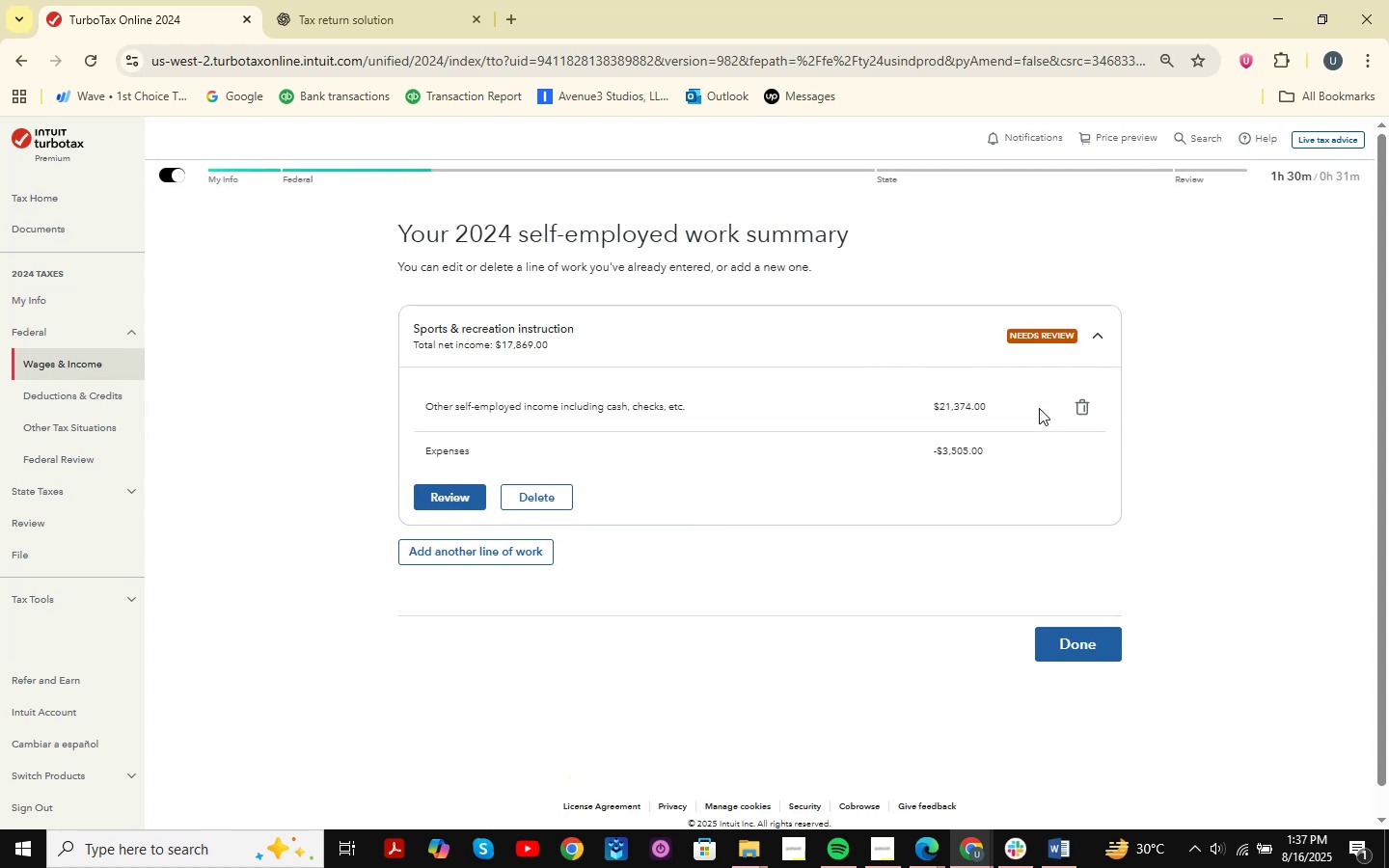 
left_click([438, 496])
 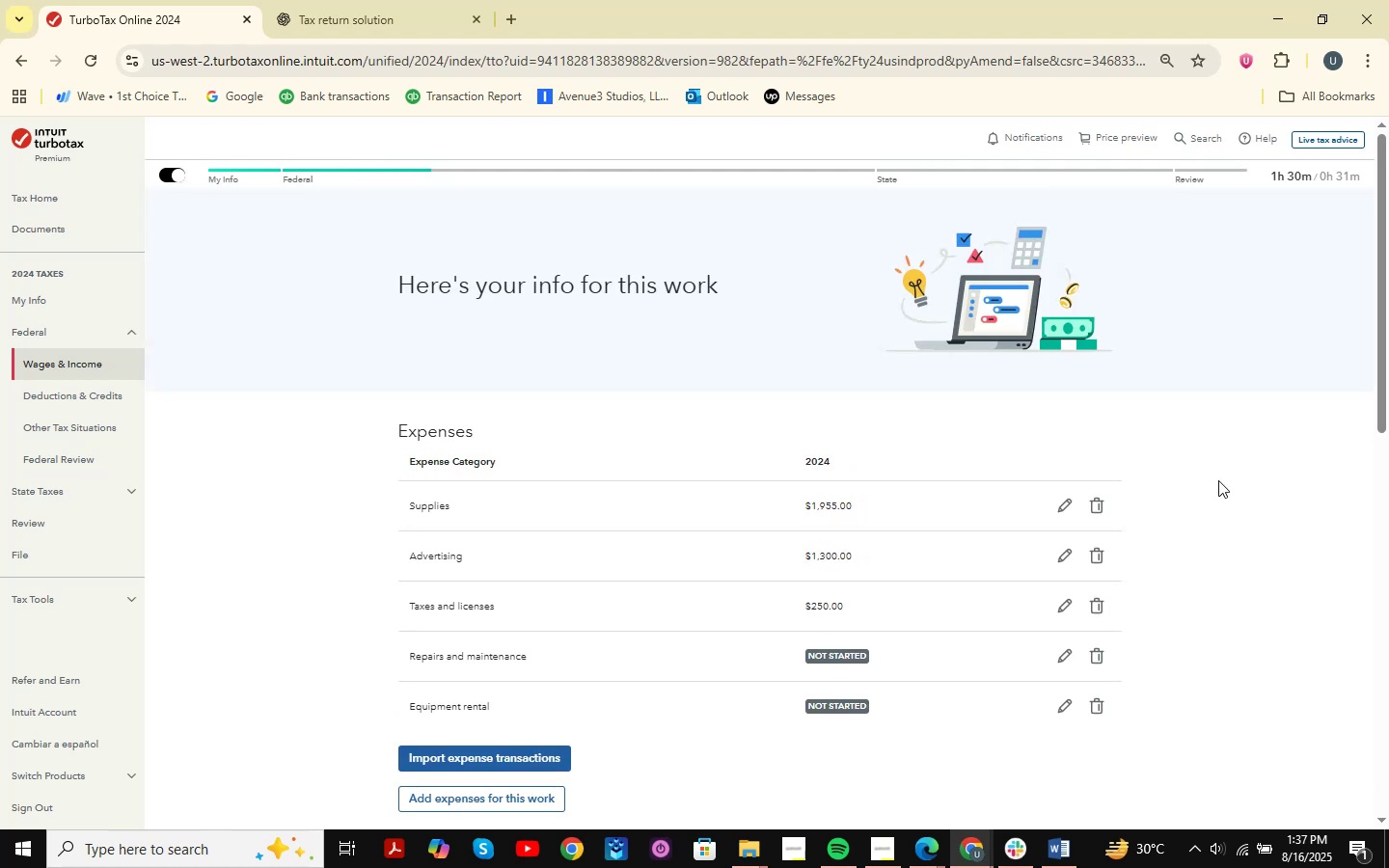 
wait(9.28)
 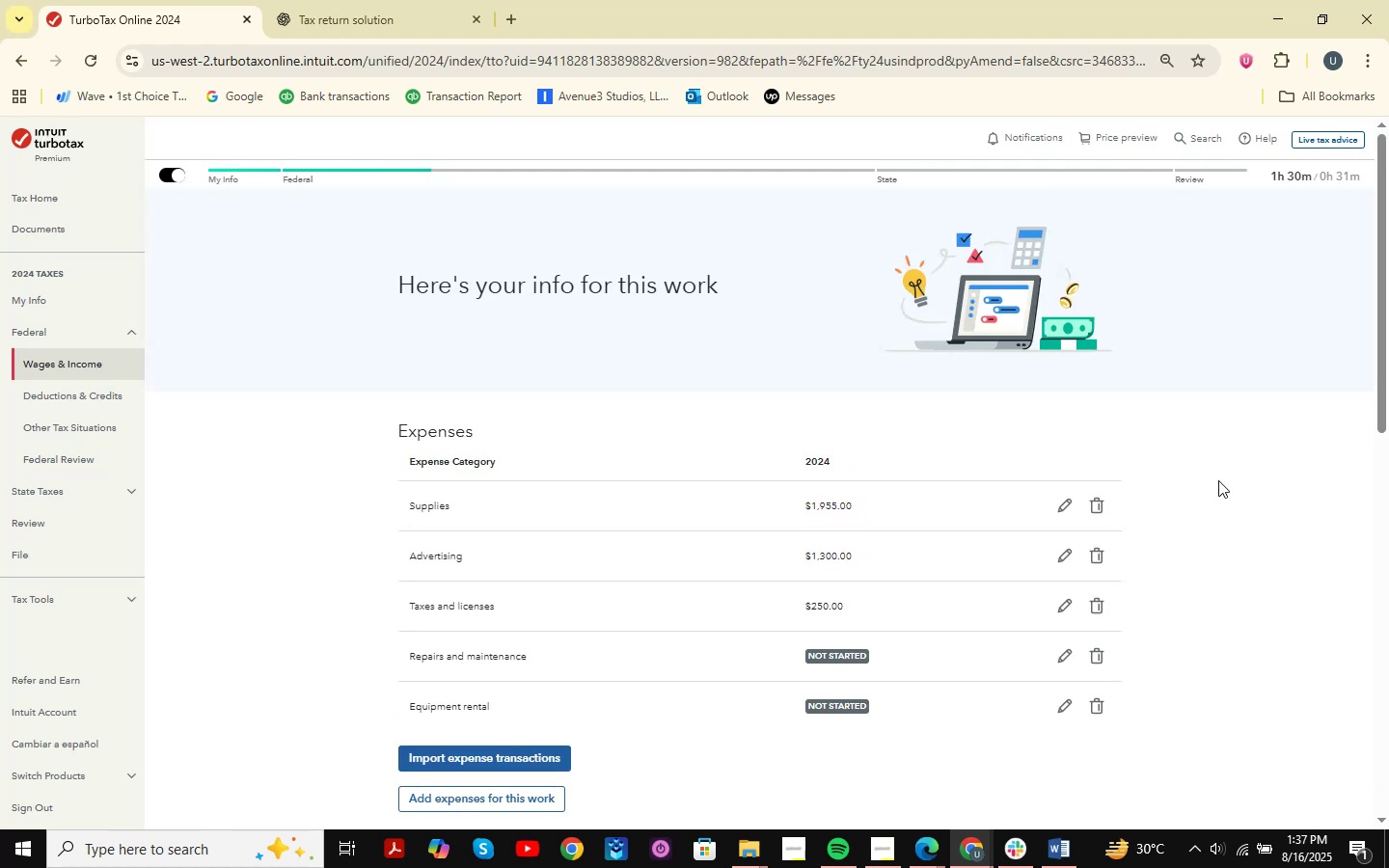 
scroll: coordinate [935, 499], scroll_direction: down, amount: 1.0
 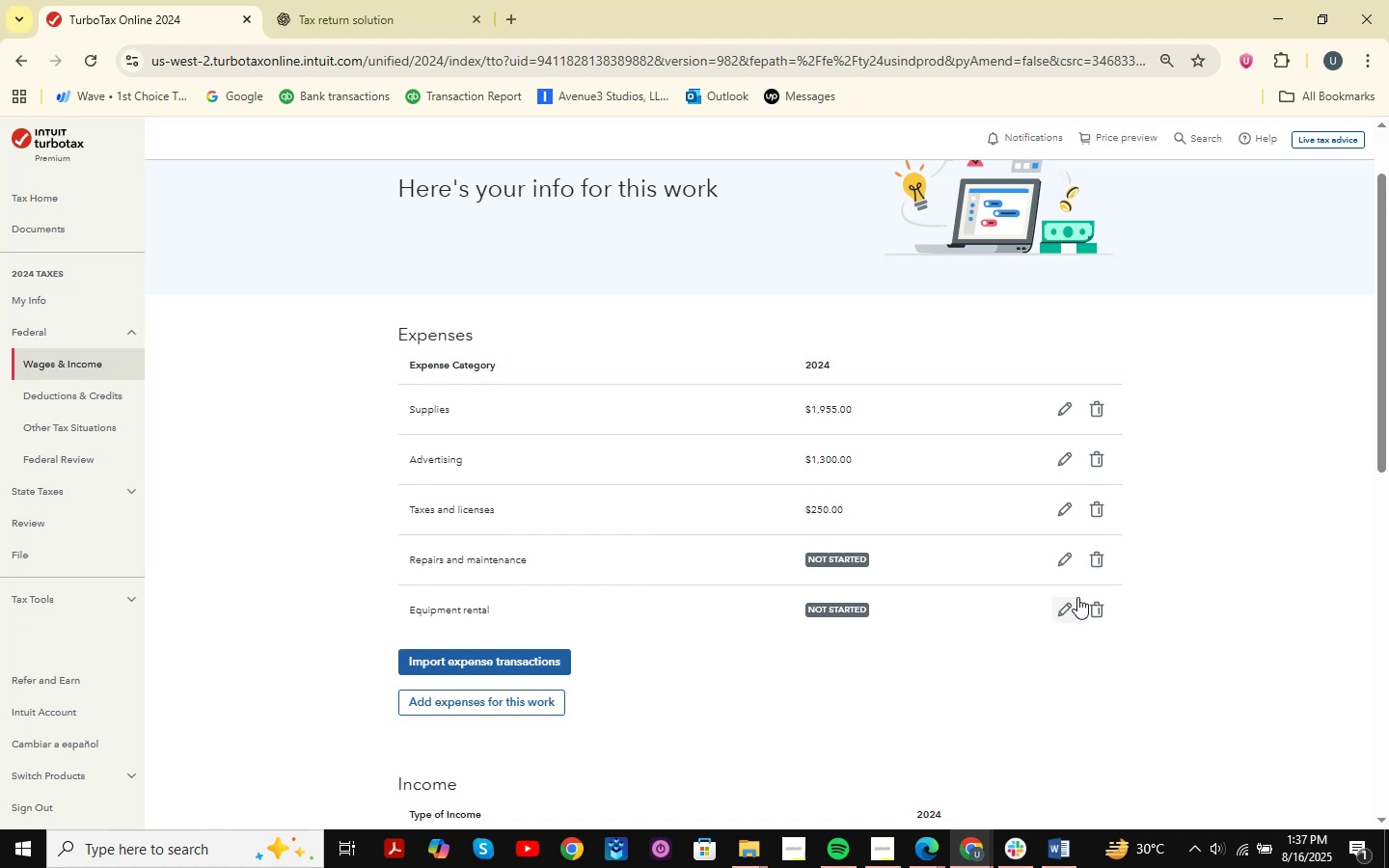 
left_click([1065, 558])
 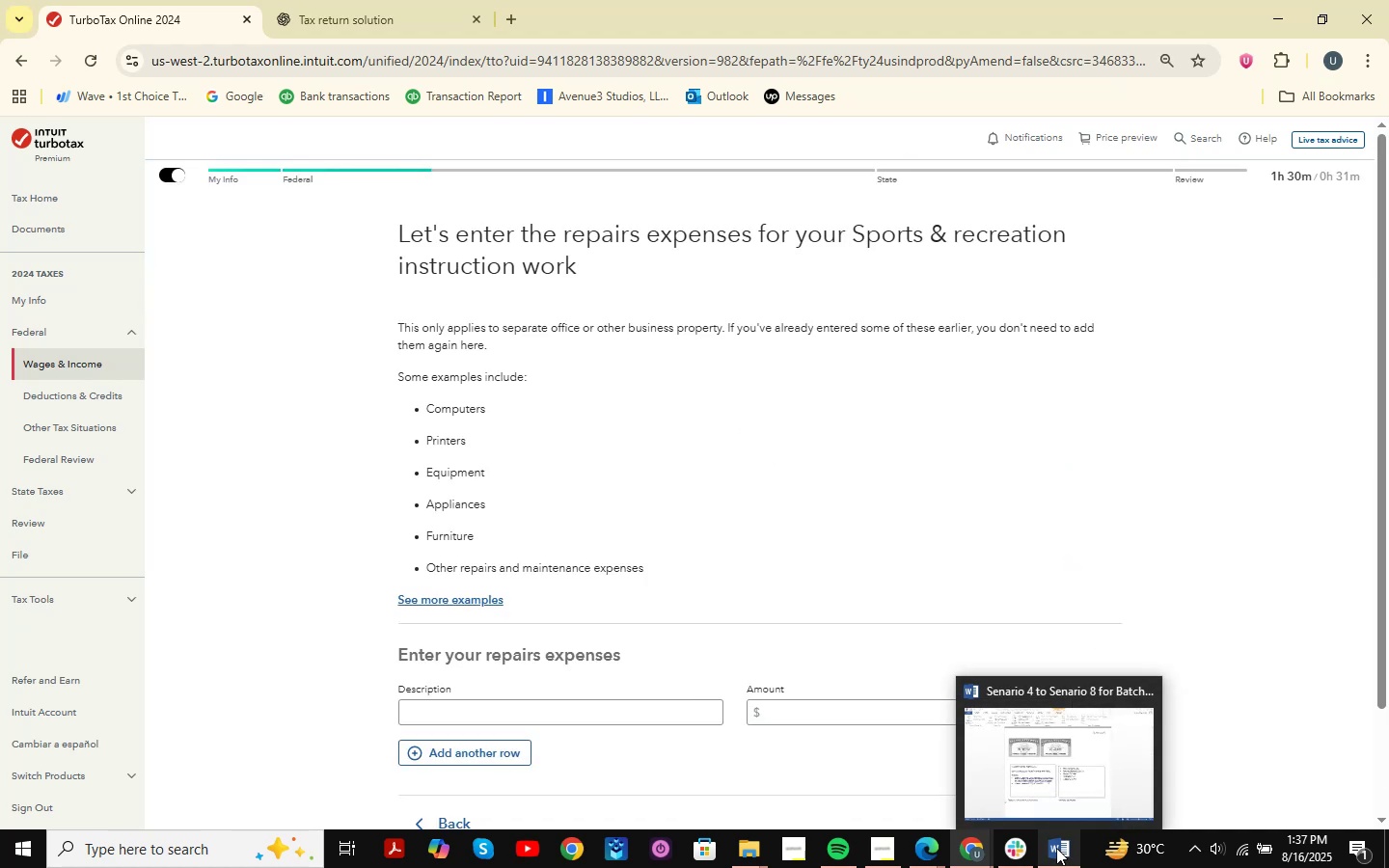 
left_click([1056, 848])
 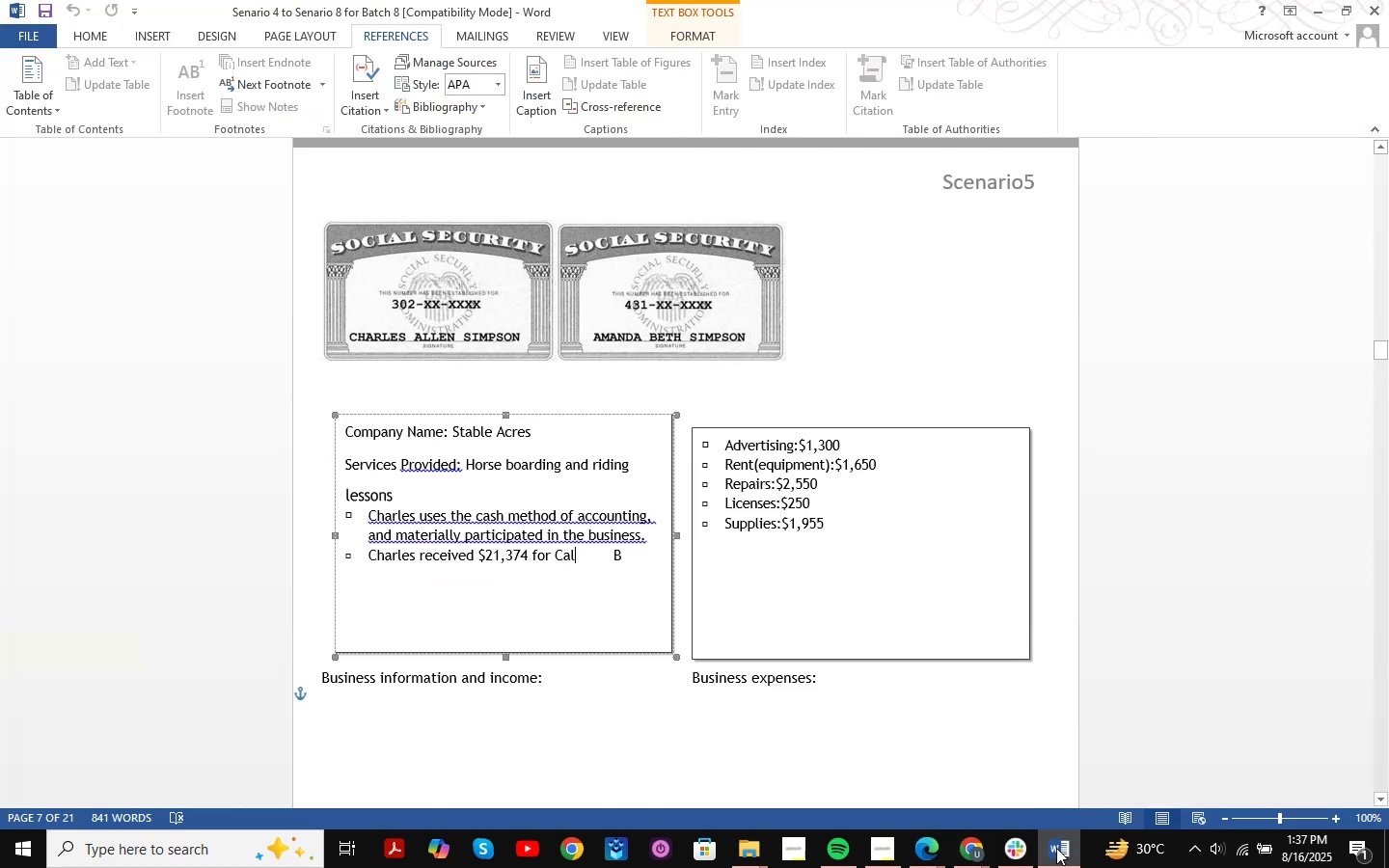 
left_click([1056, 848])
 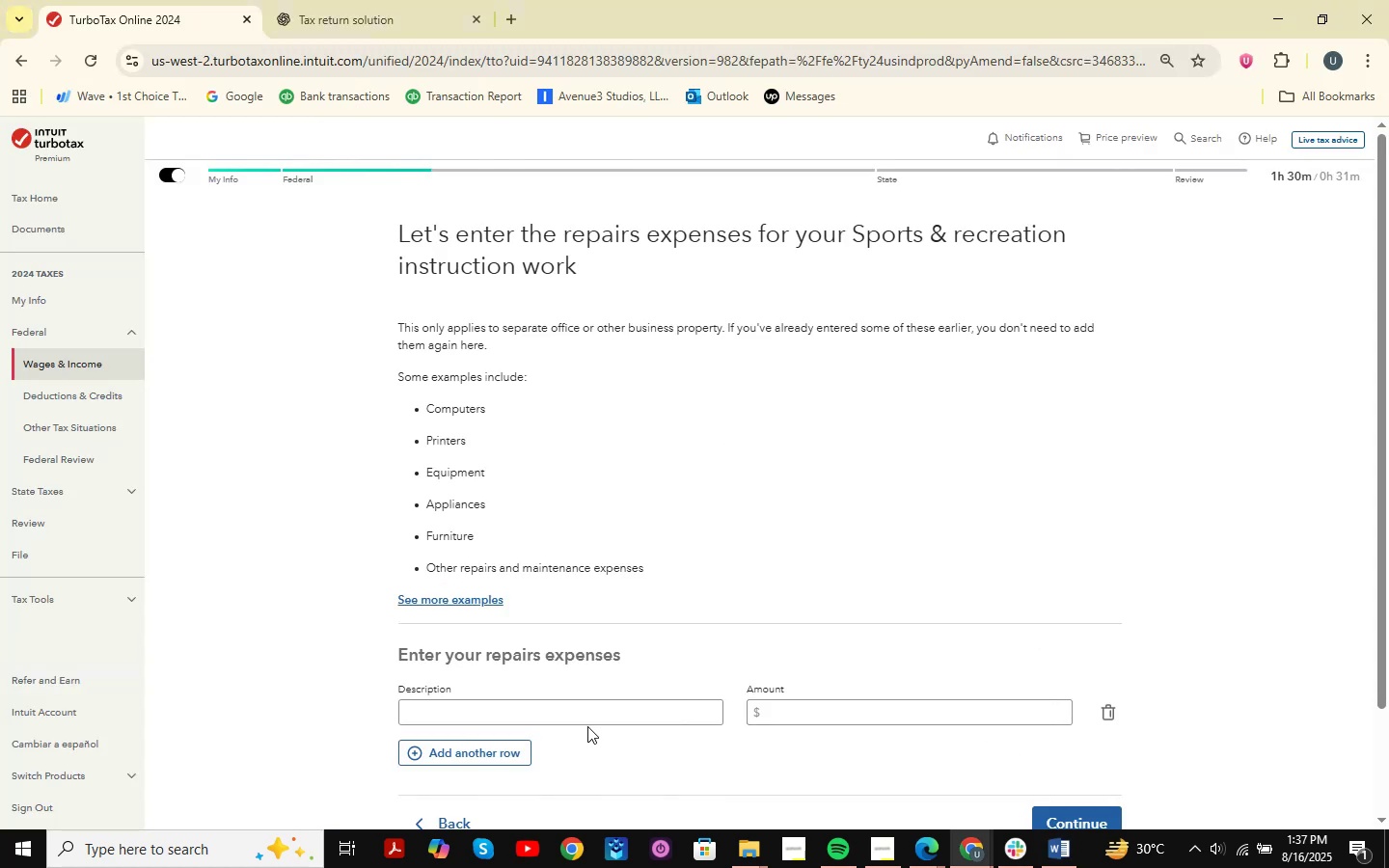 
double_click([600, 719])
 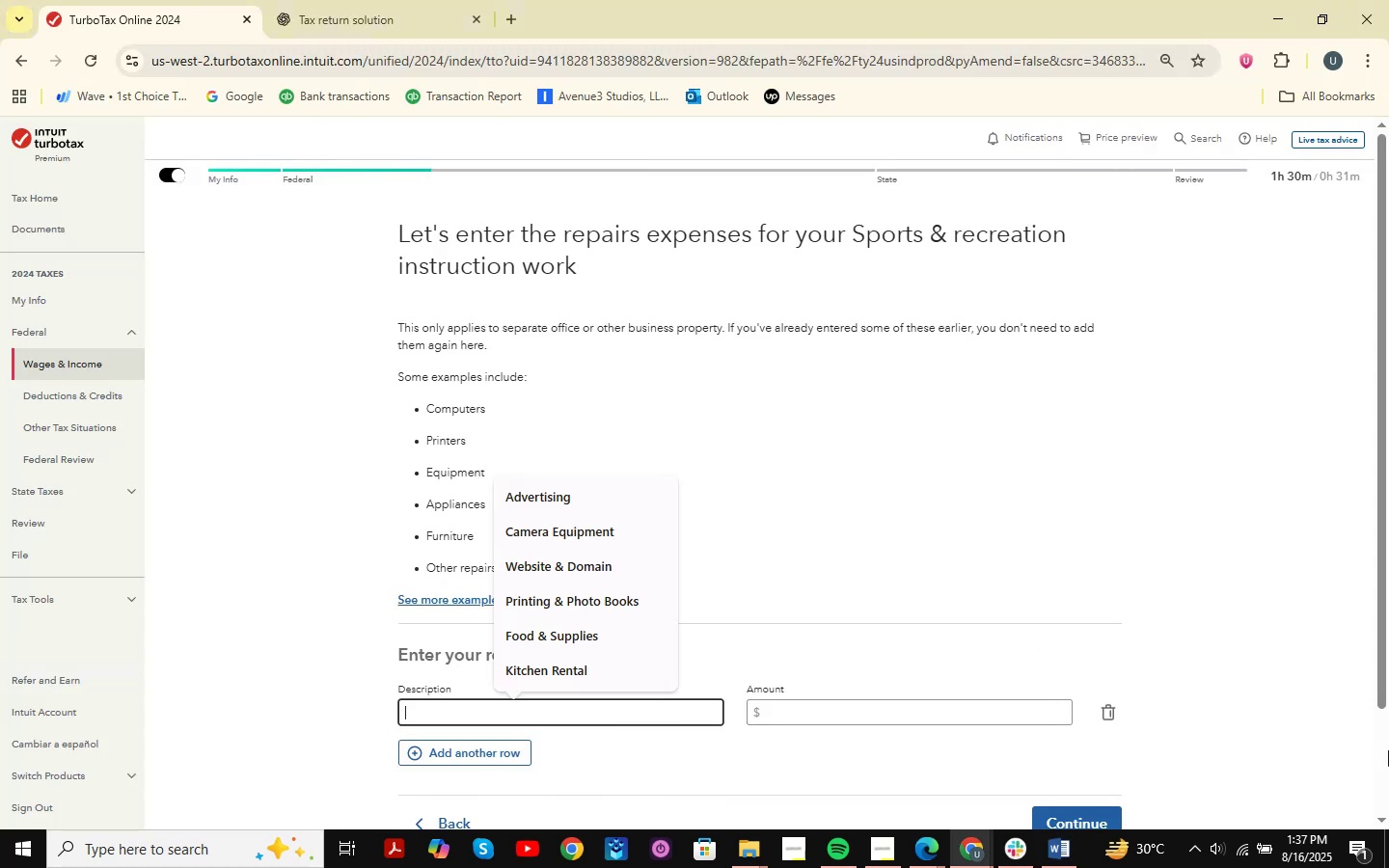 
type(Repairs )
 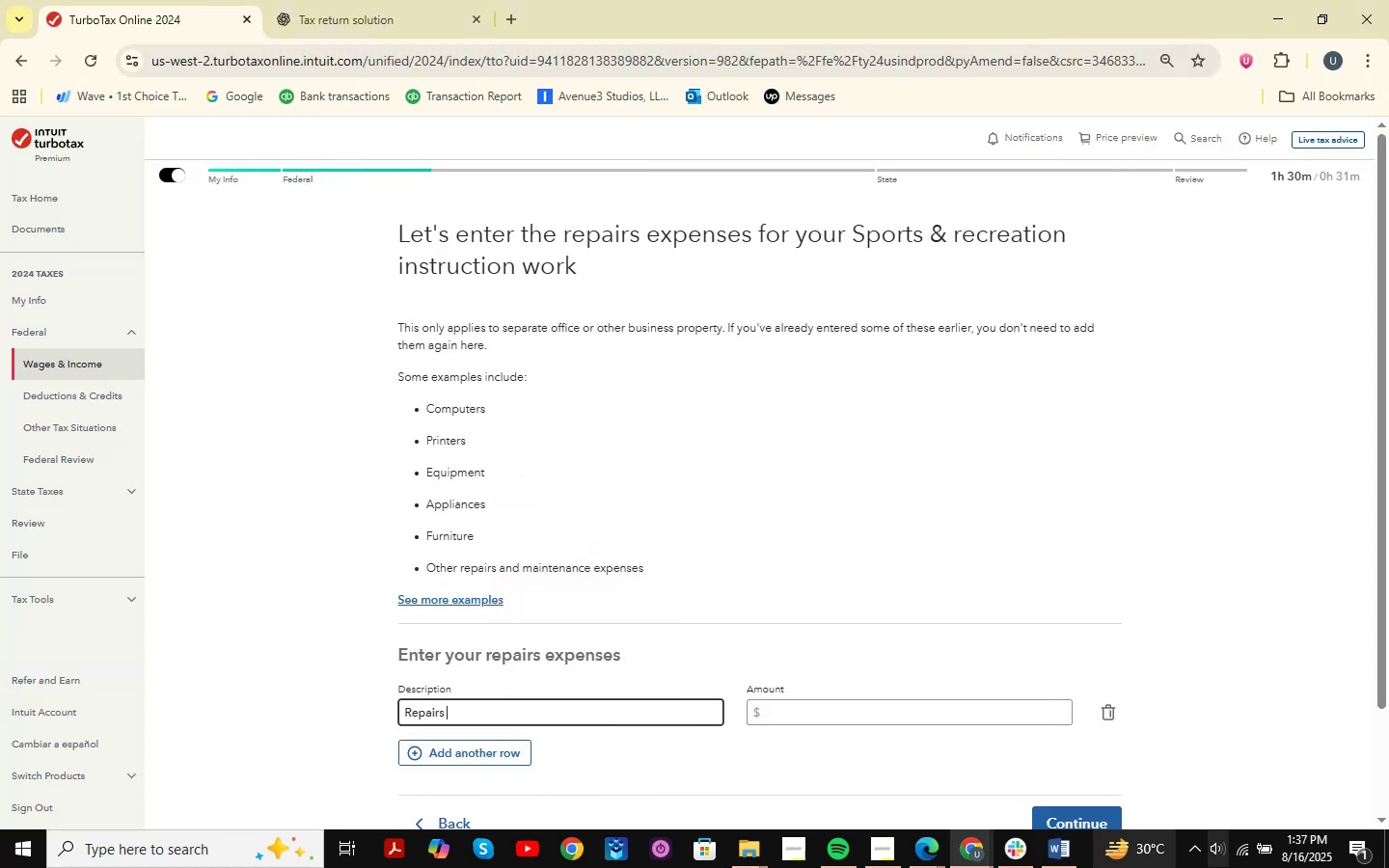 
left_click([1072, 848])
 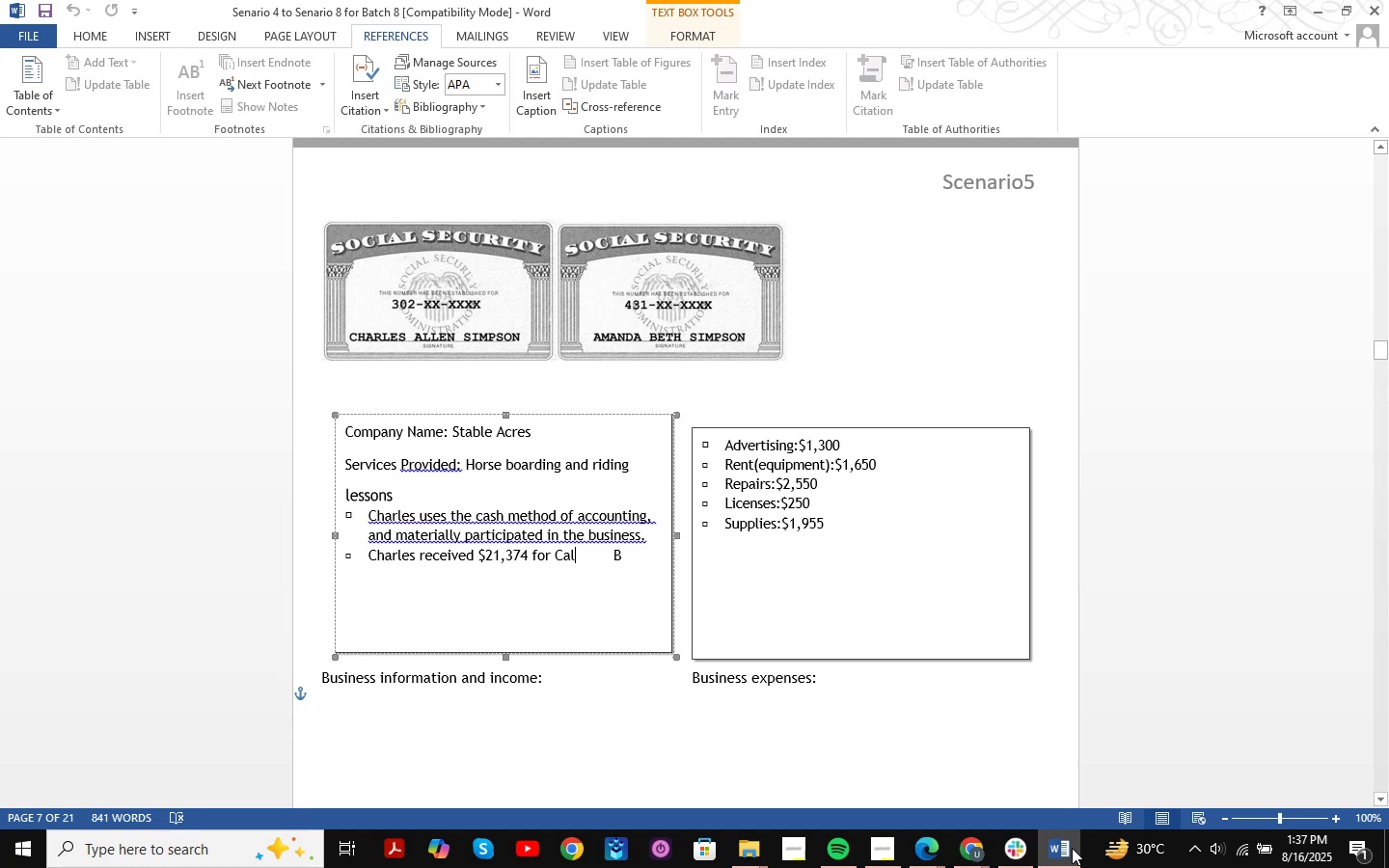 
left_click([1072, 848])
 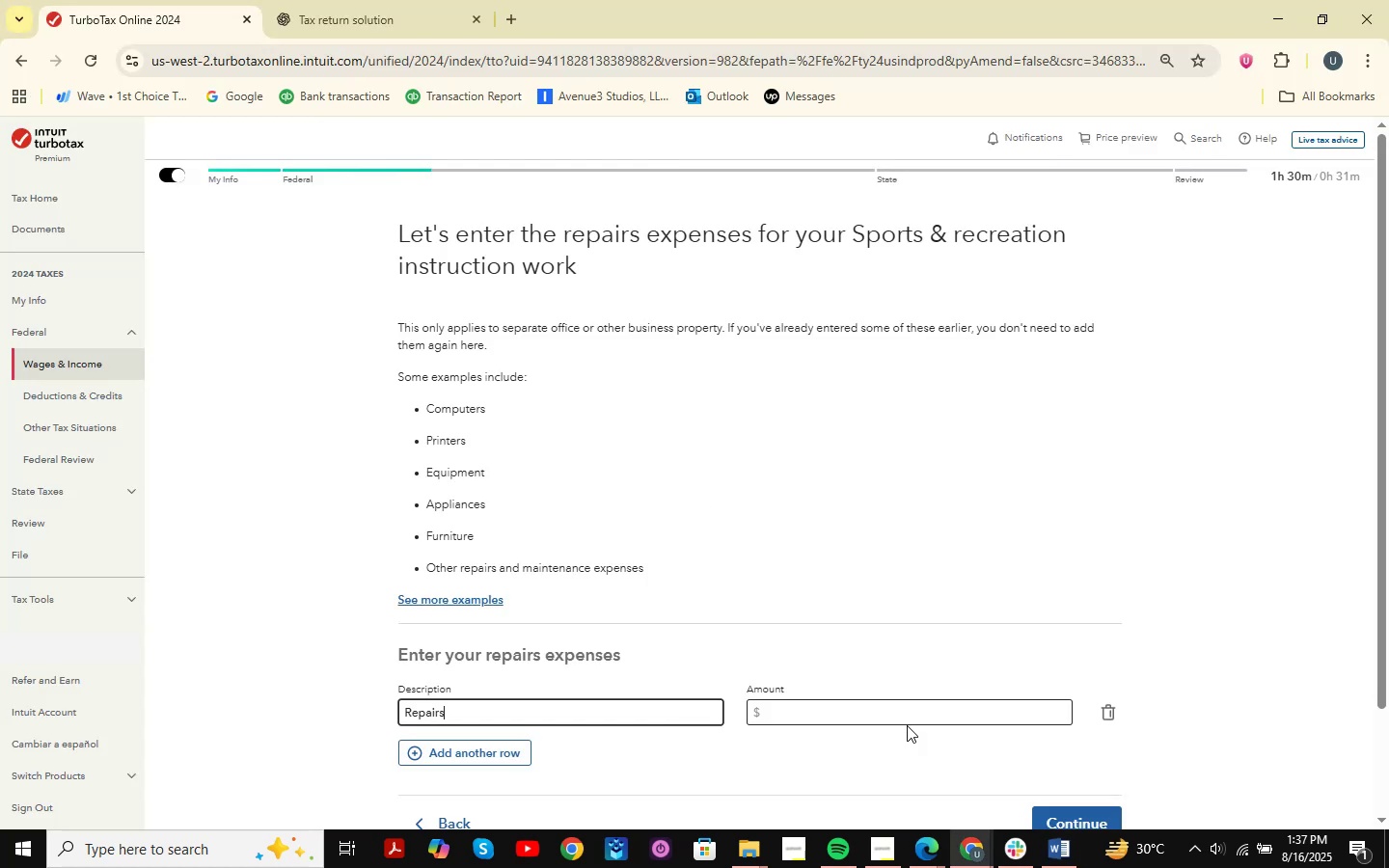 
left_click([906, 716])
 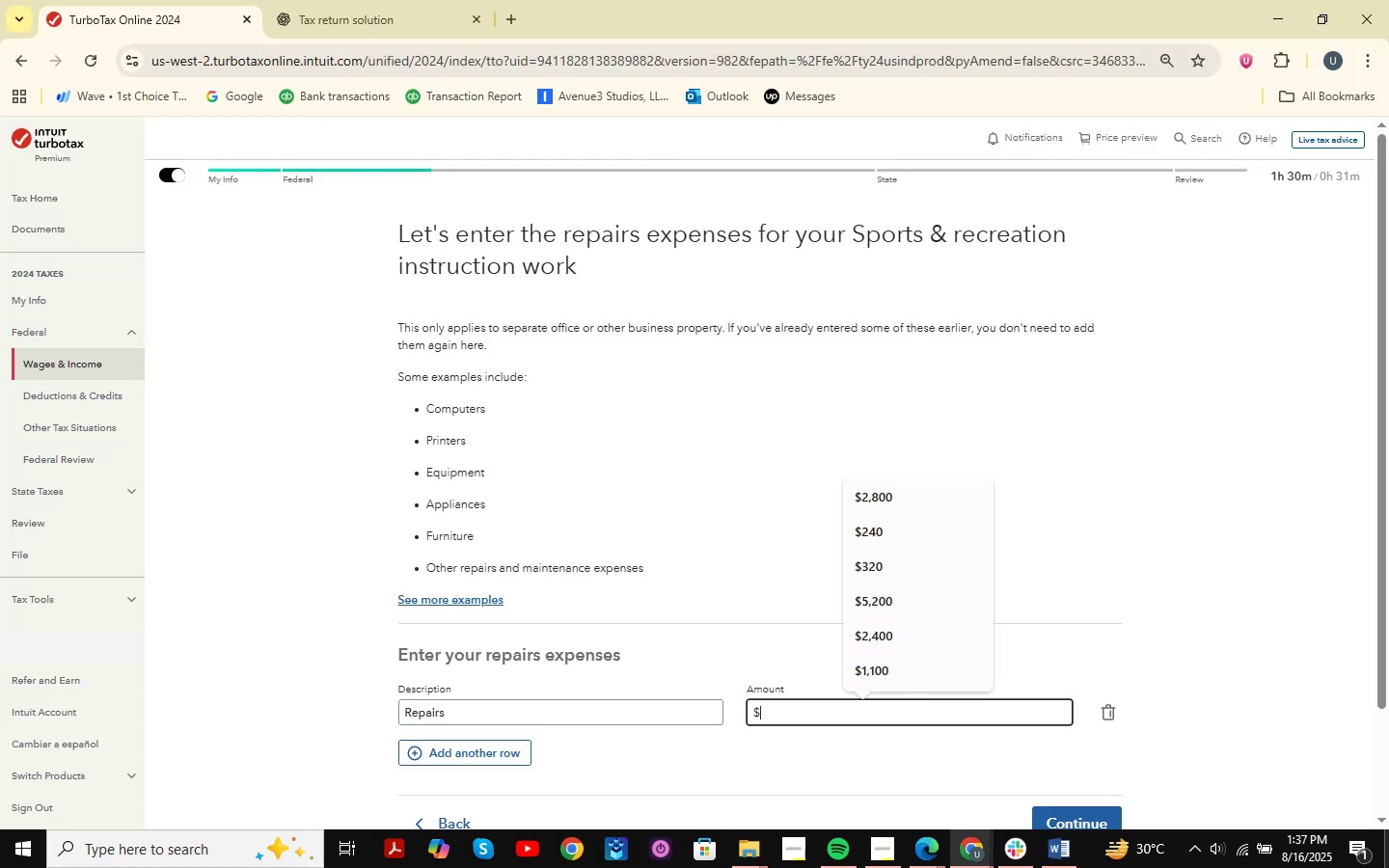 
key(Numpad2)
 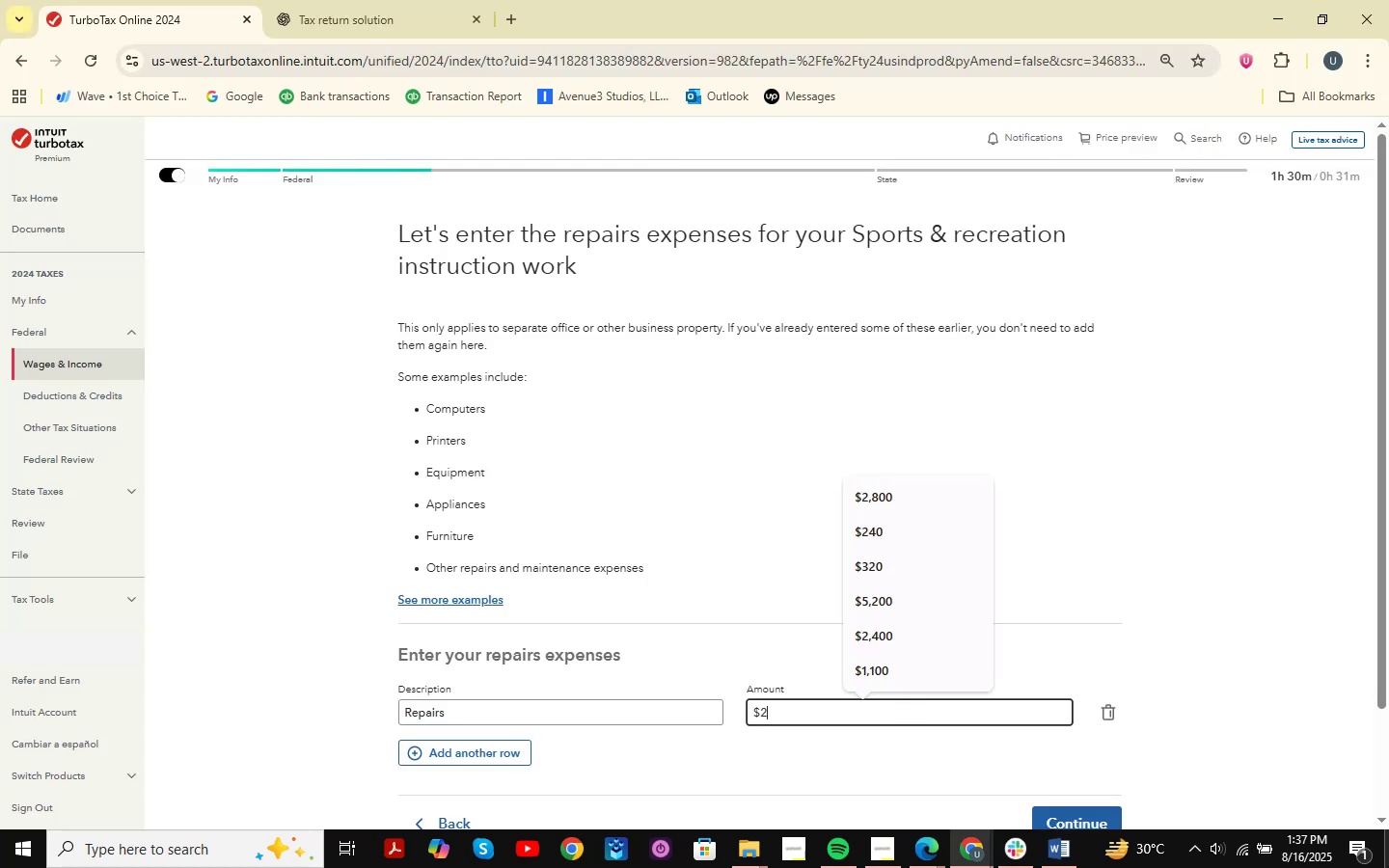 
key(Numpad5)
 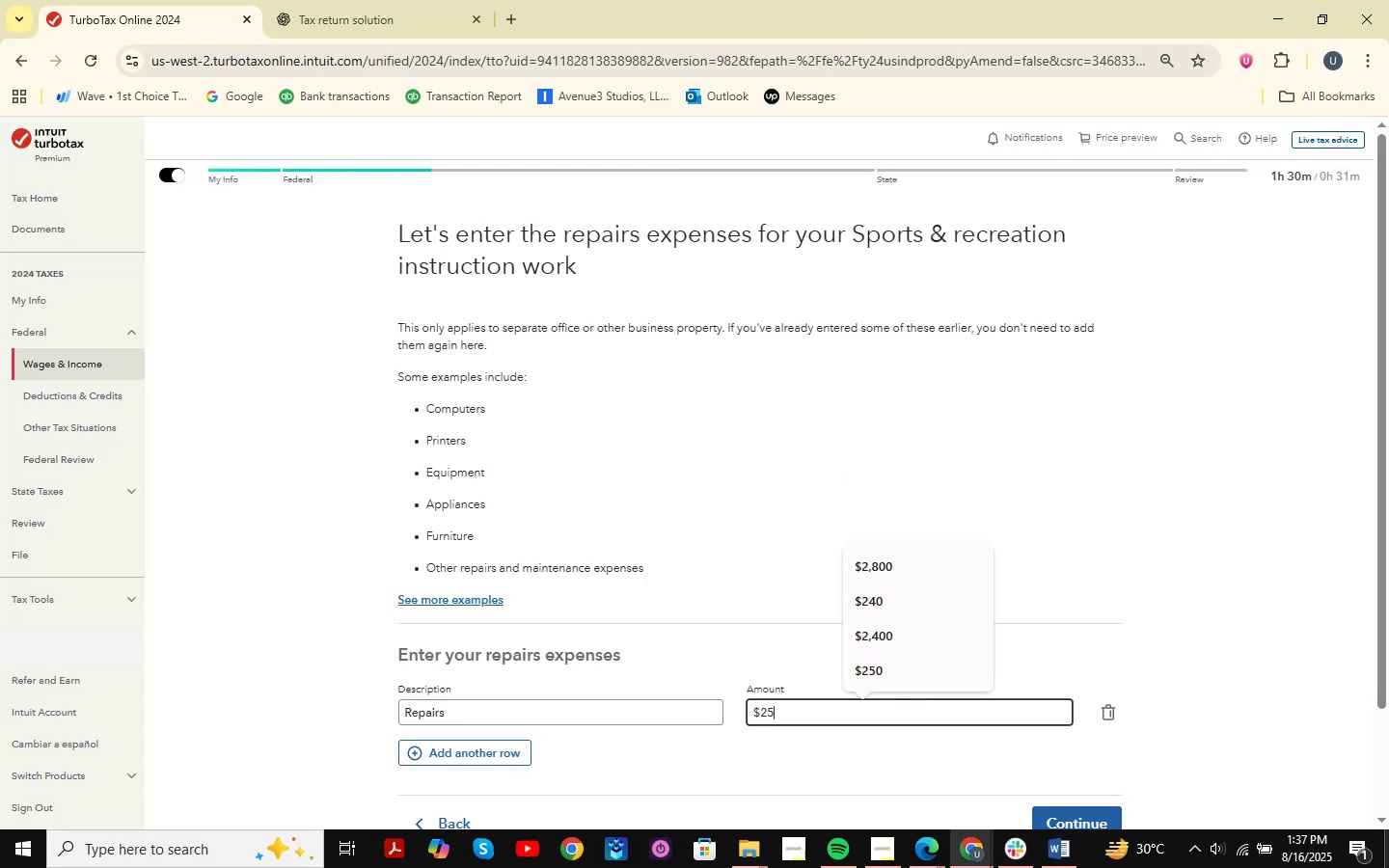 
key(Numpad5)
 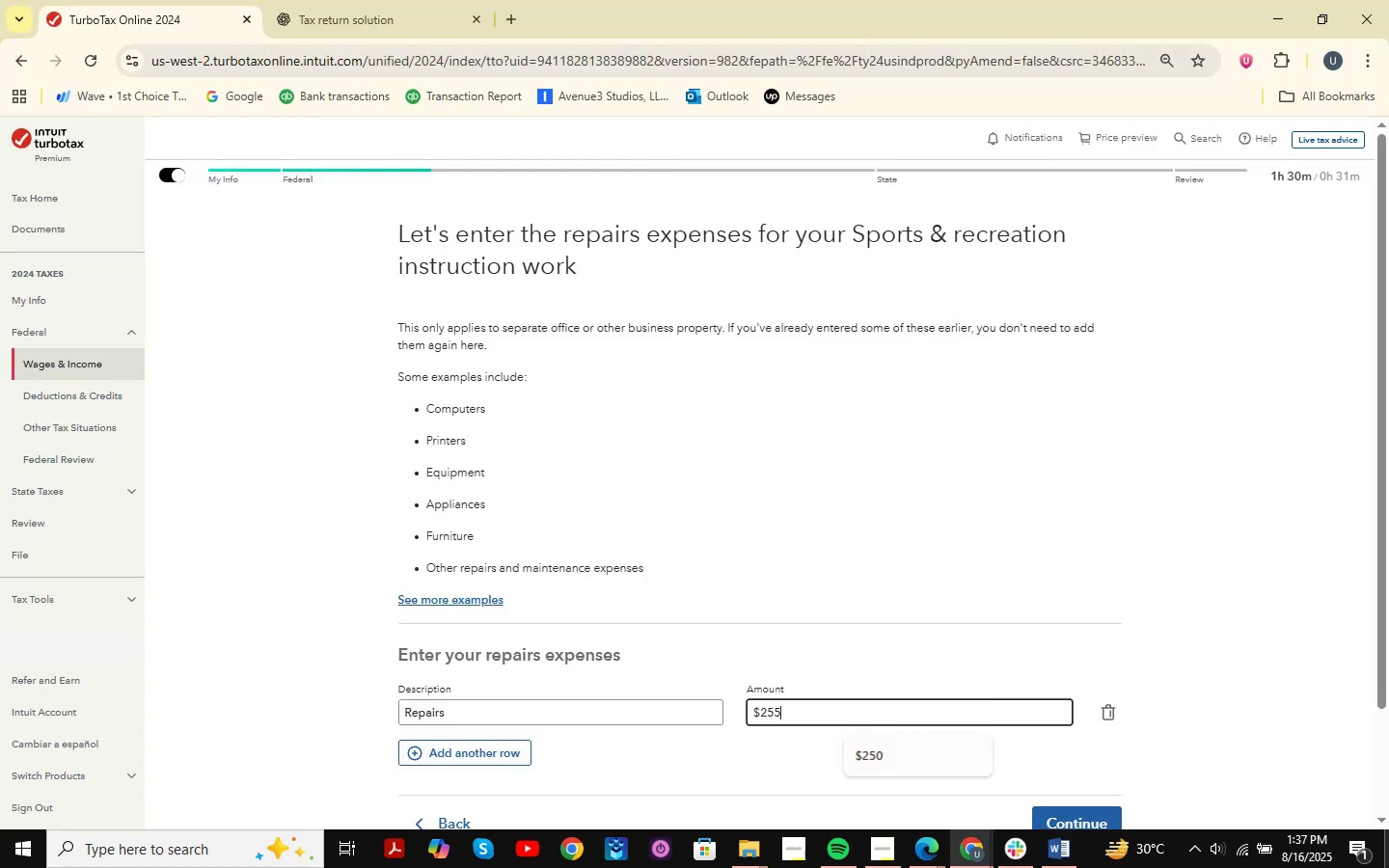 
key(Numpad0)
 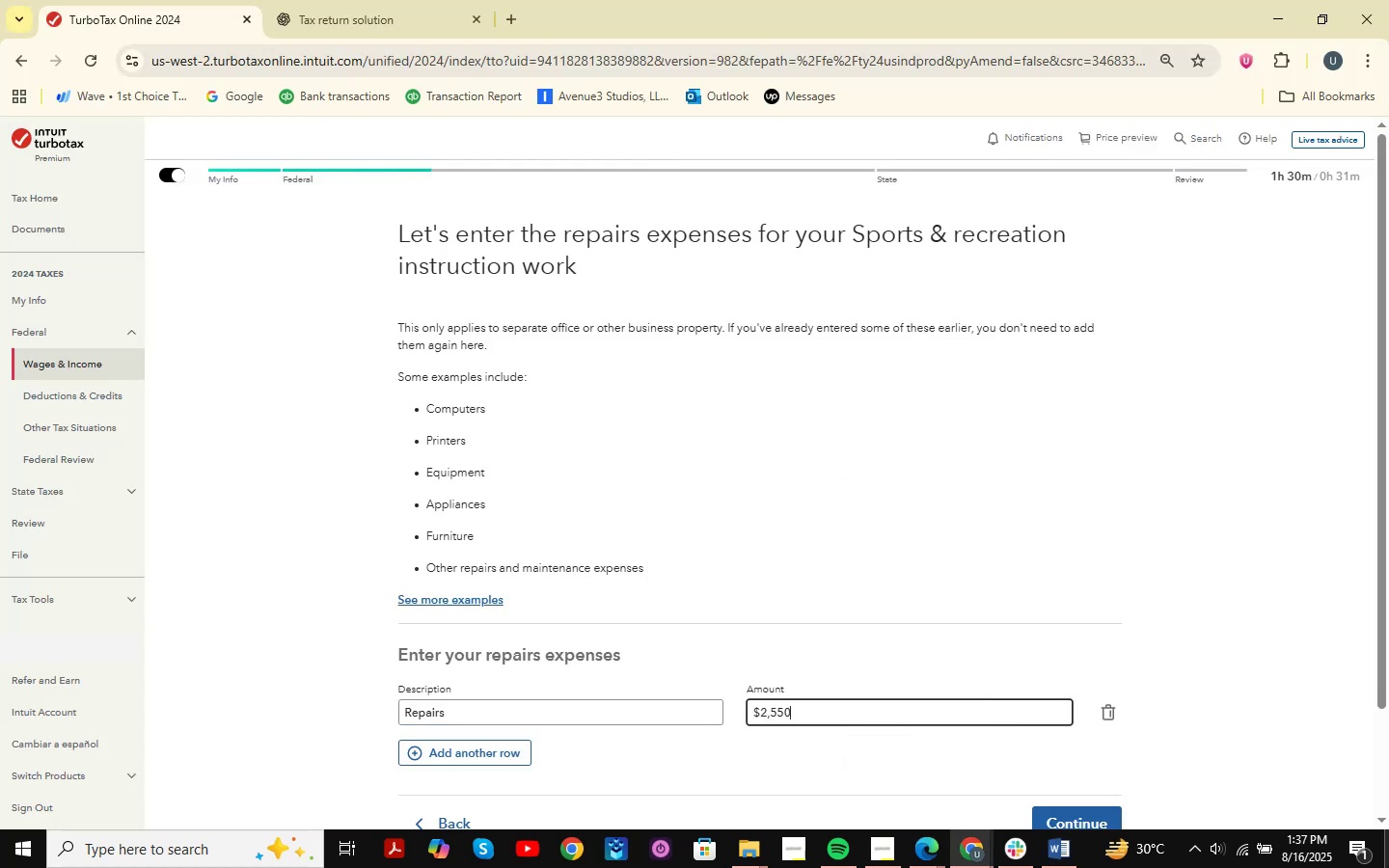 
scroll: coordinate [1372, 788], scroll_direction: down, amount: 2.0
 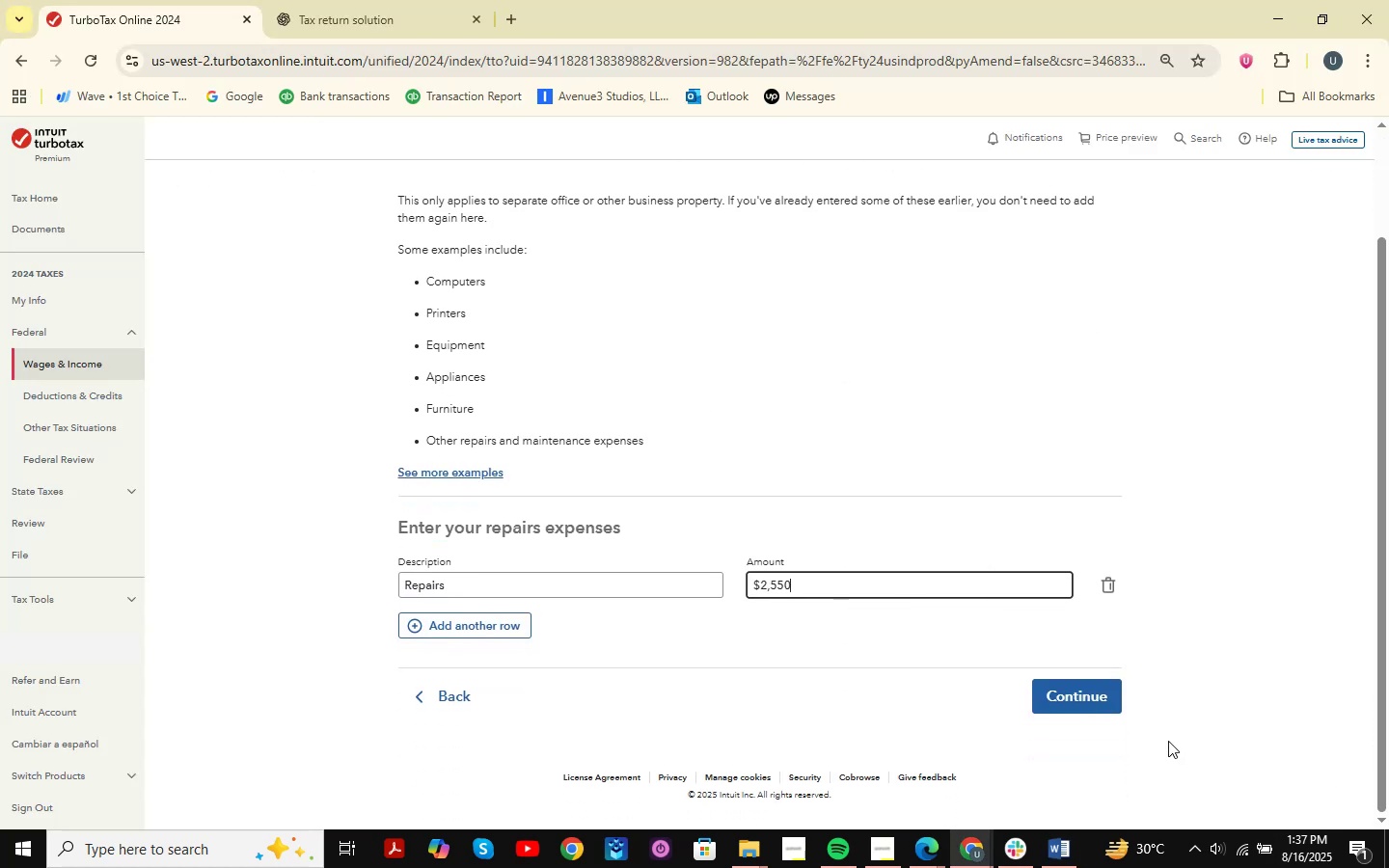 
left_click([1089, 709])
 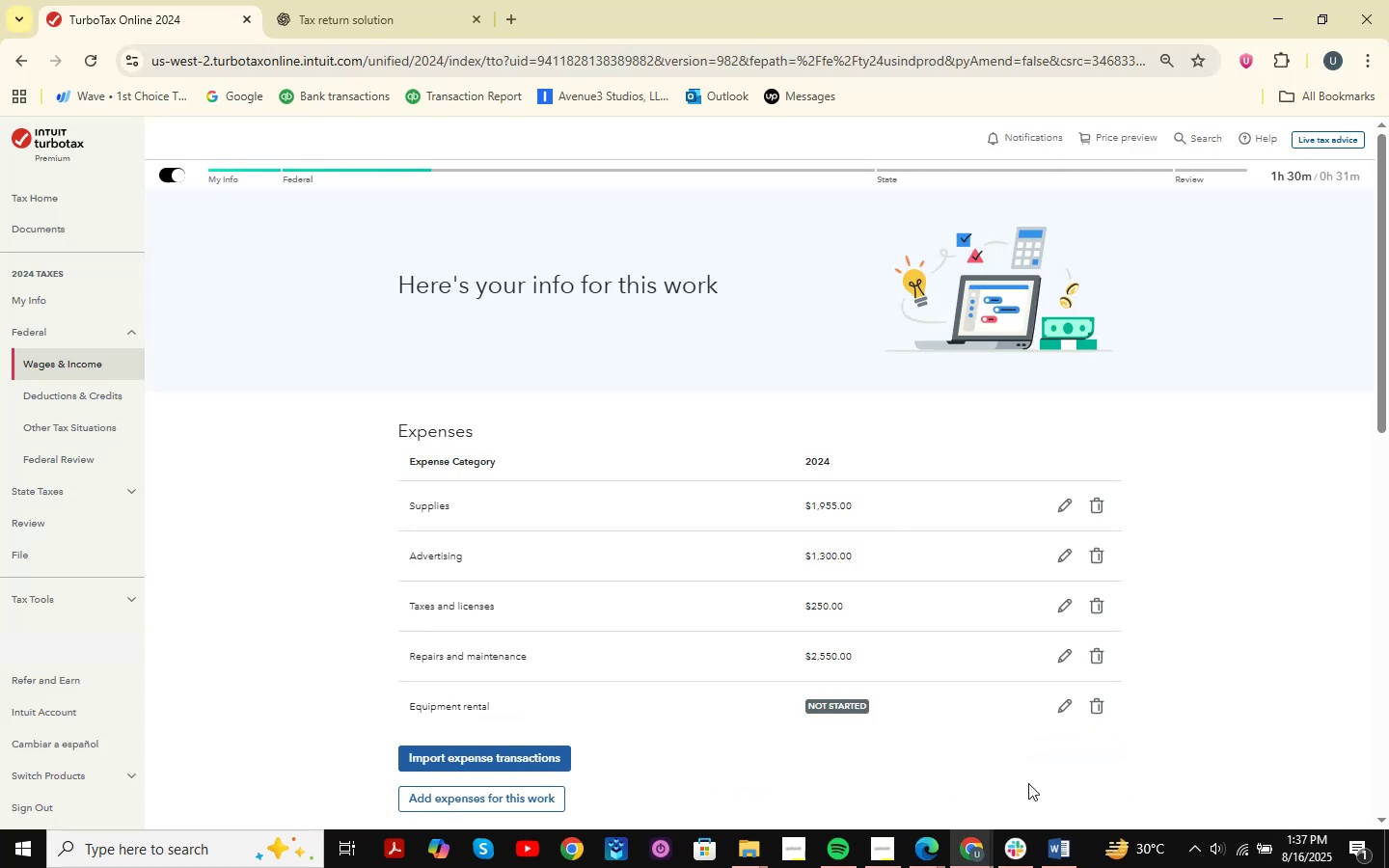 
left_click([1070, 703])
 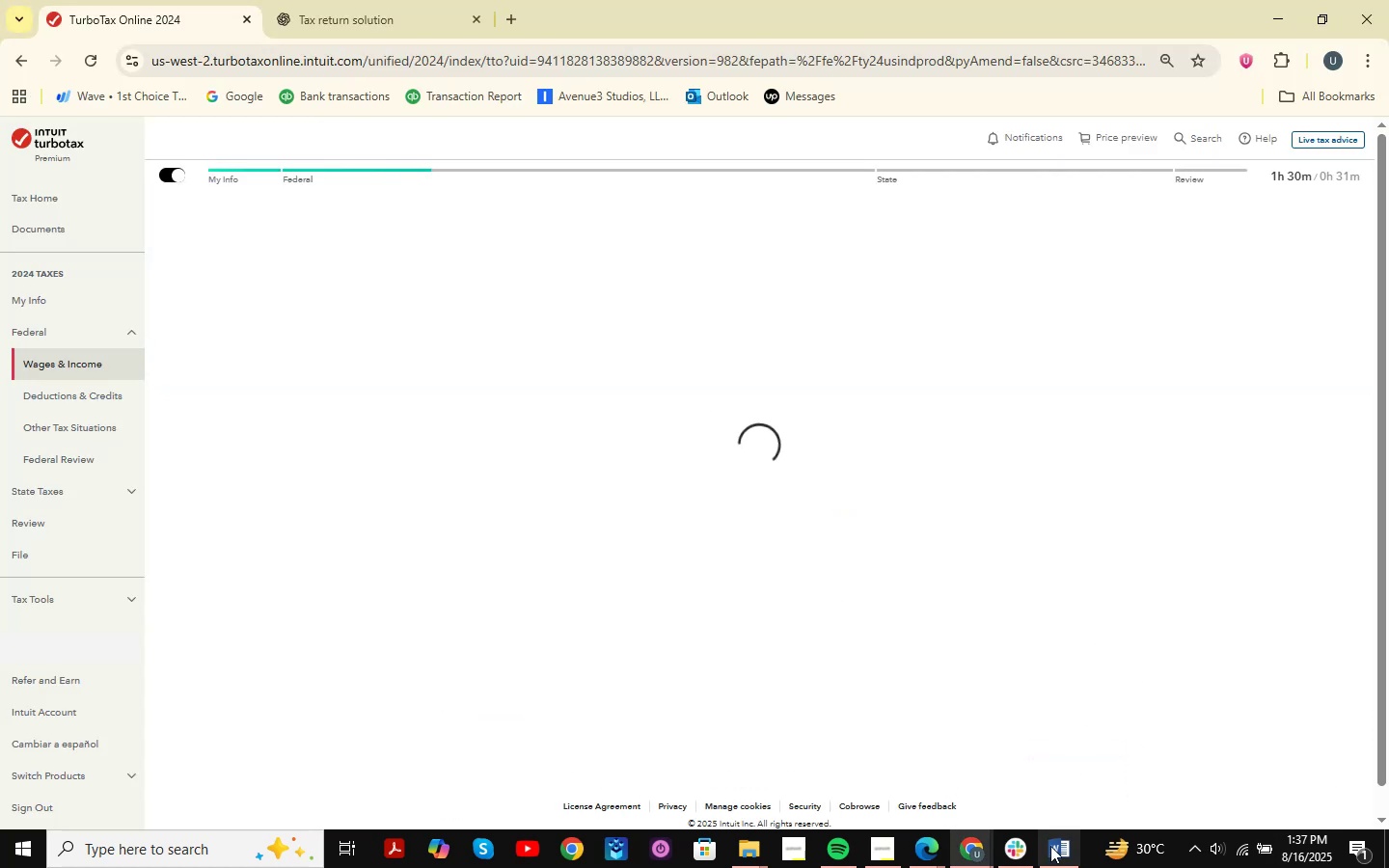 
left_click([1069, 854])
 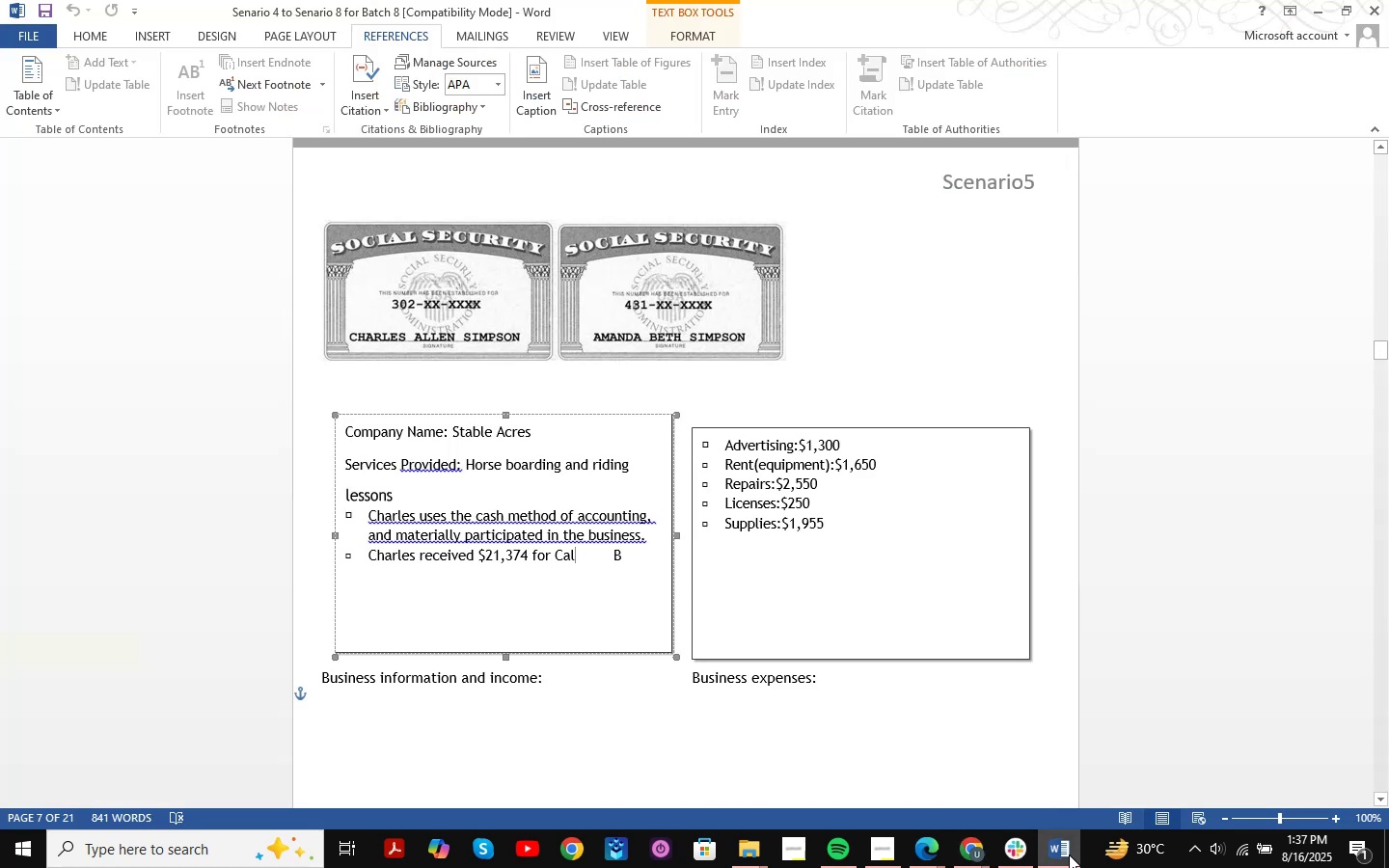 
left_click([1069, 854])
 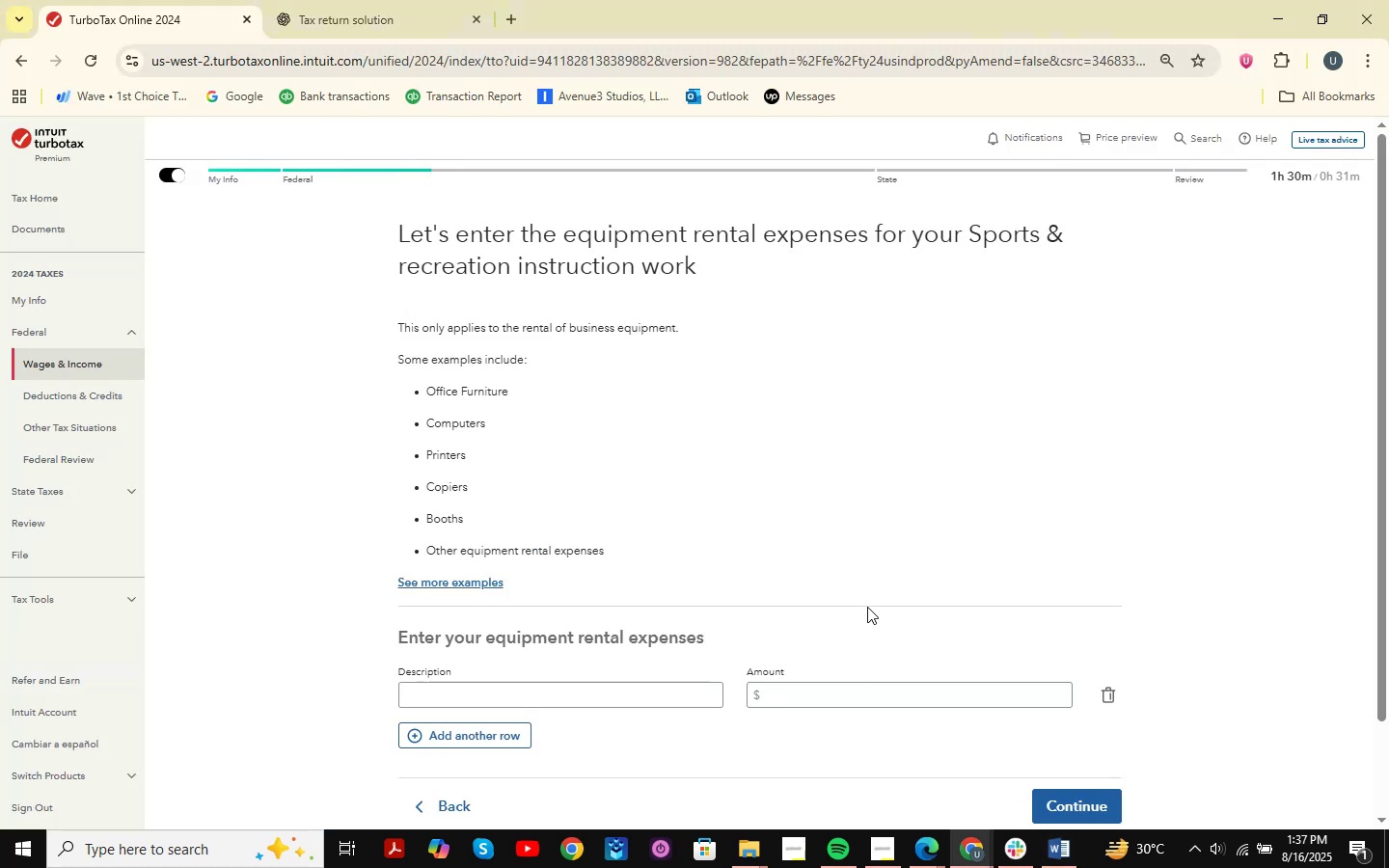 
wait(6.71)
 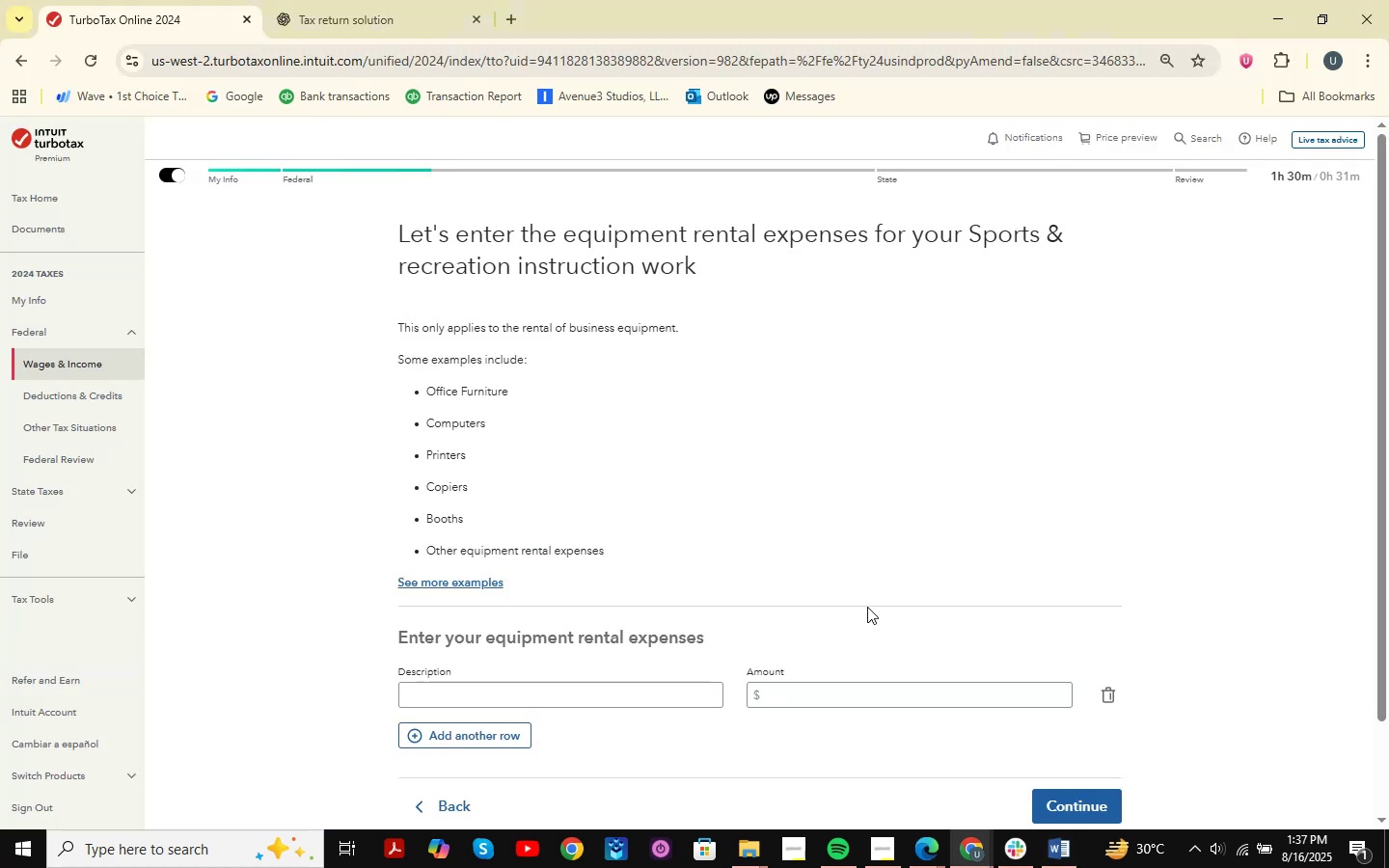 
scroll: coordinate [594, 527], scroll_direction: up, amount: 3.0
 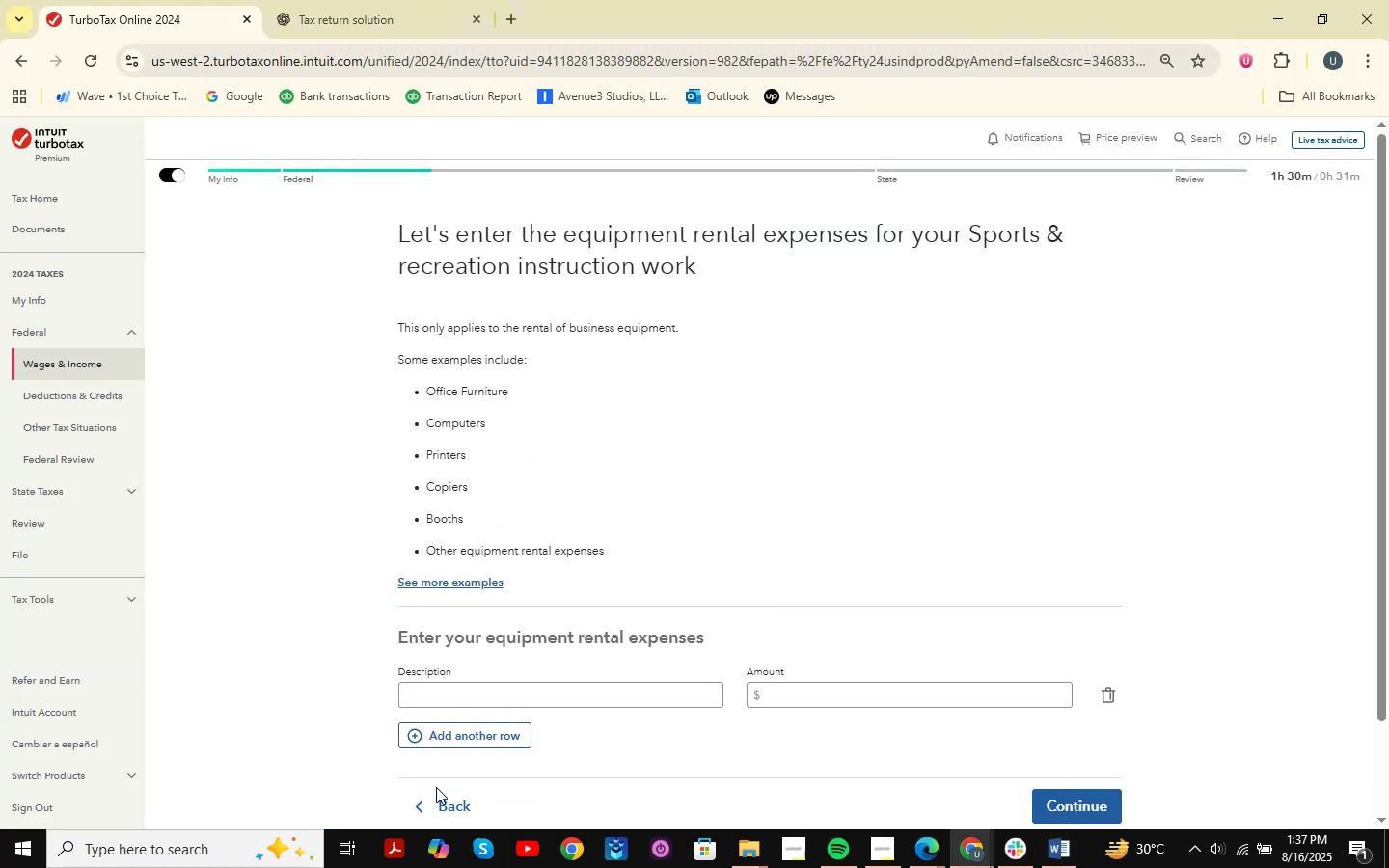 
left_click([450, 801])
 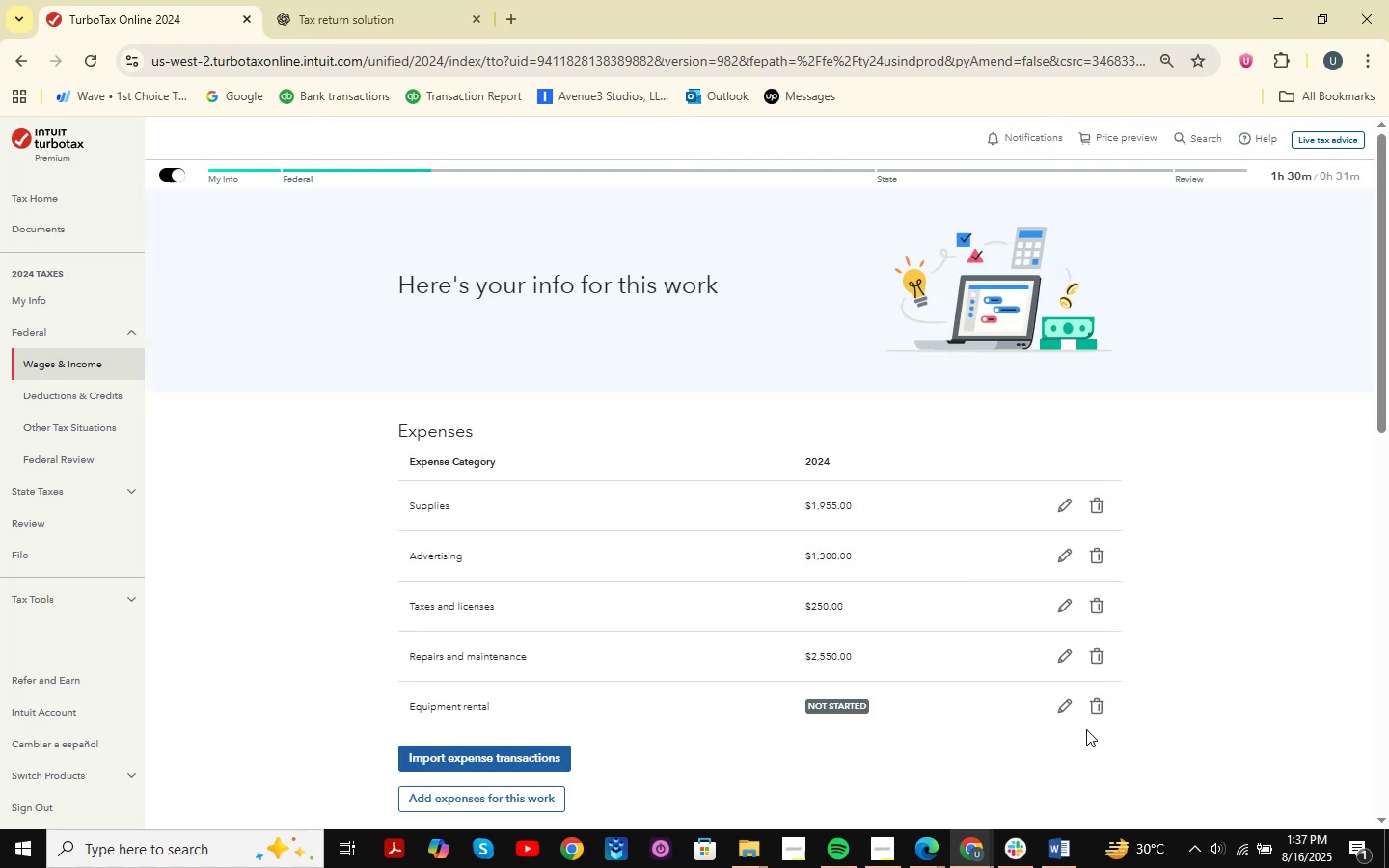 
left_click([1061, 715])
 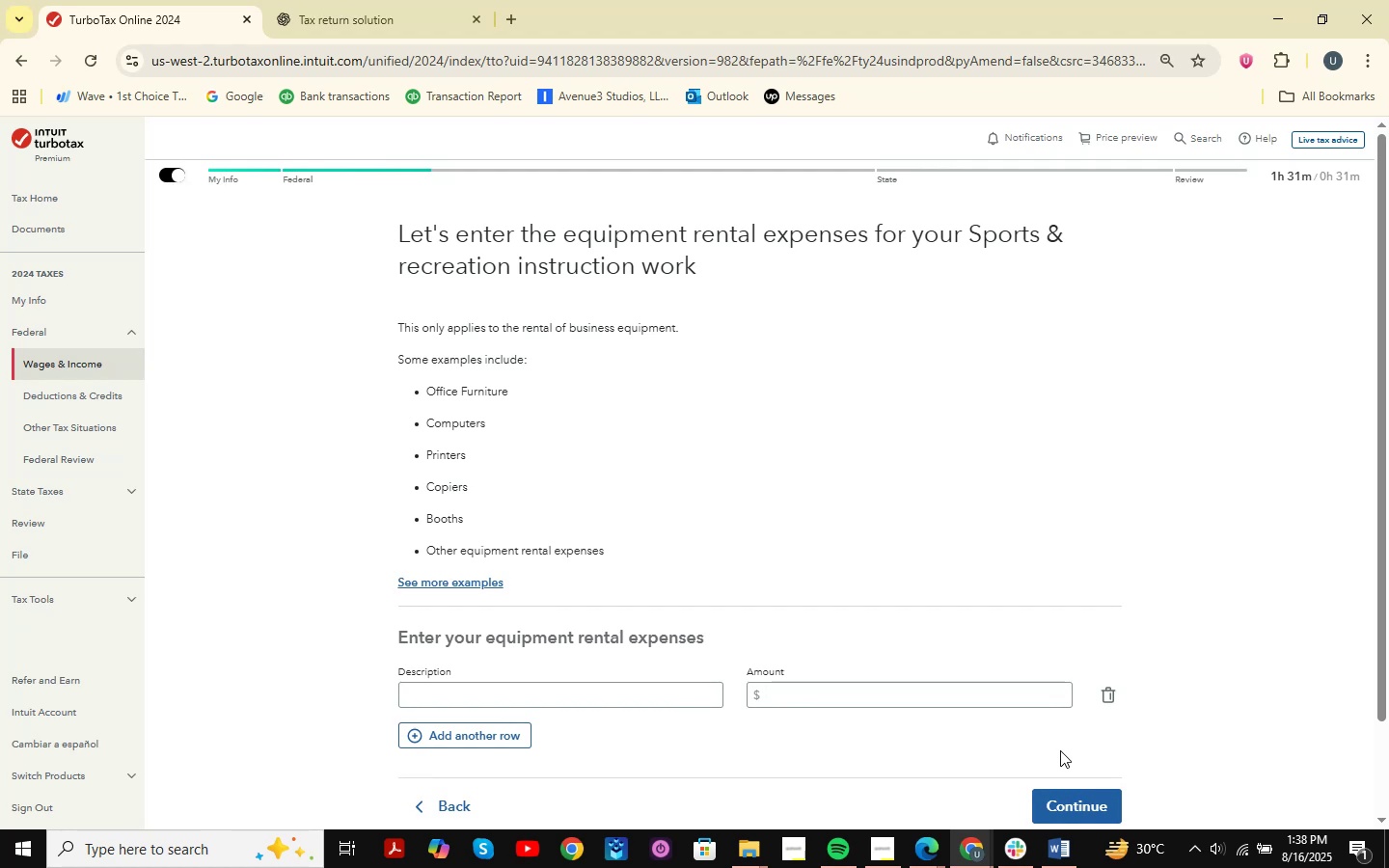 
wait(13.73)
 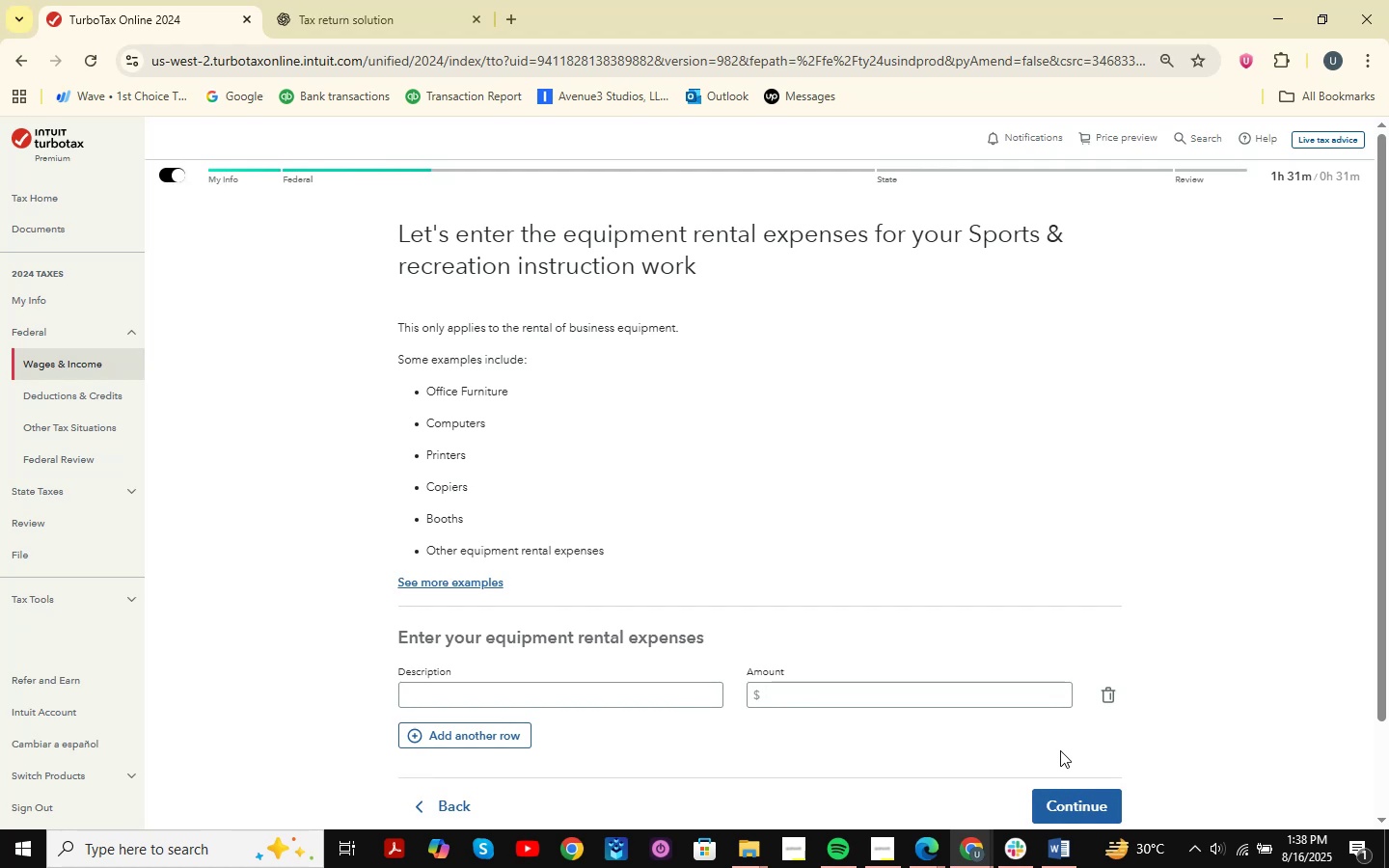 
left_click([1069, 854])
 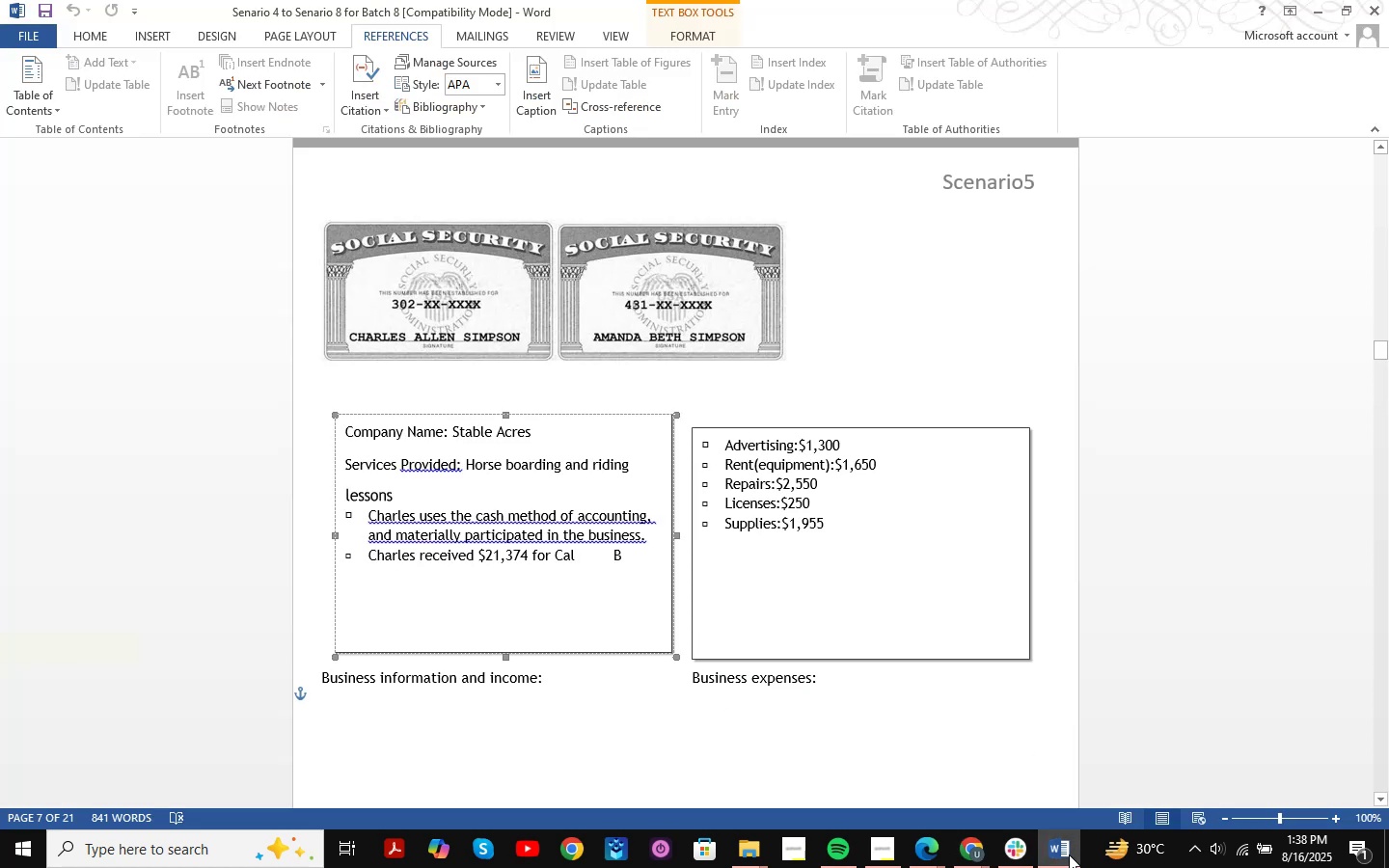 
left_click([1069, 854])
 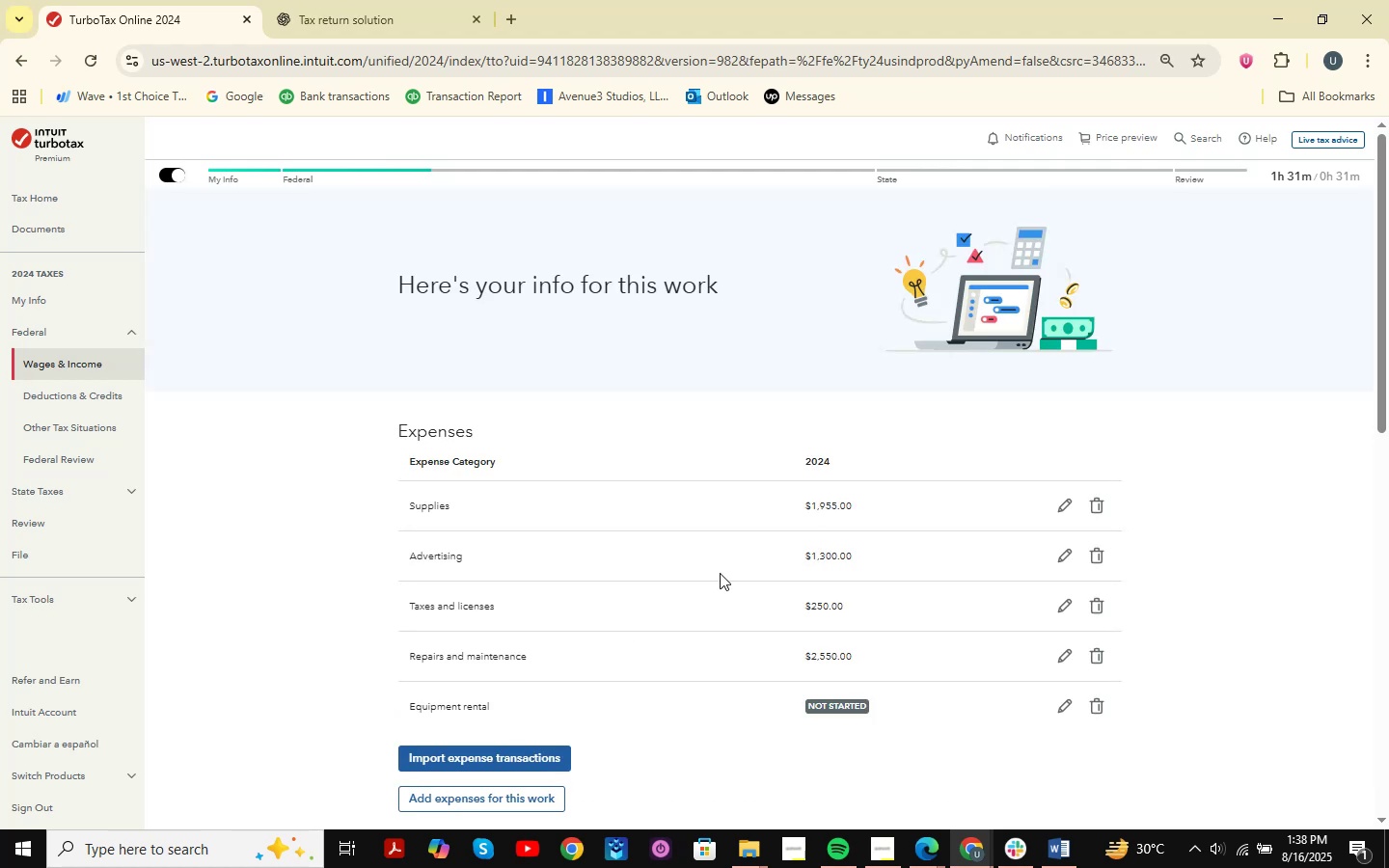 
wait(5.02)
 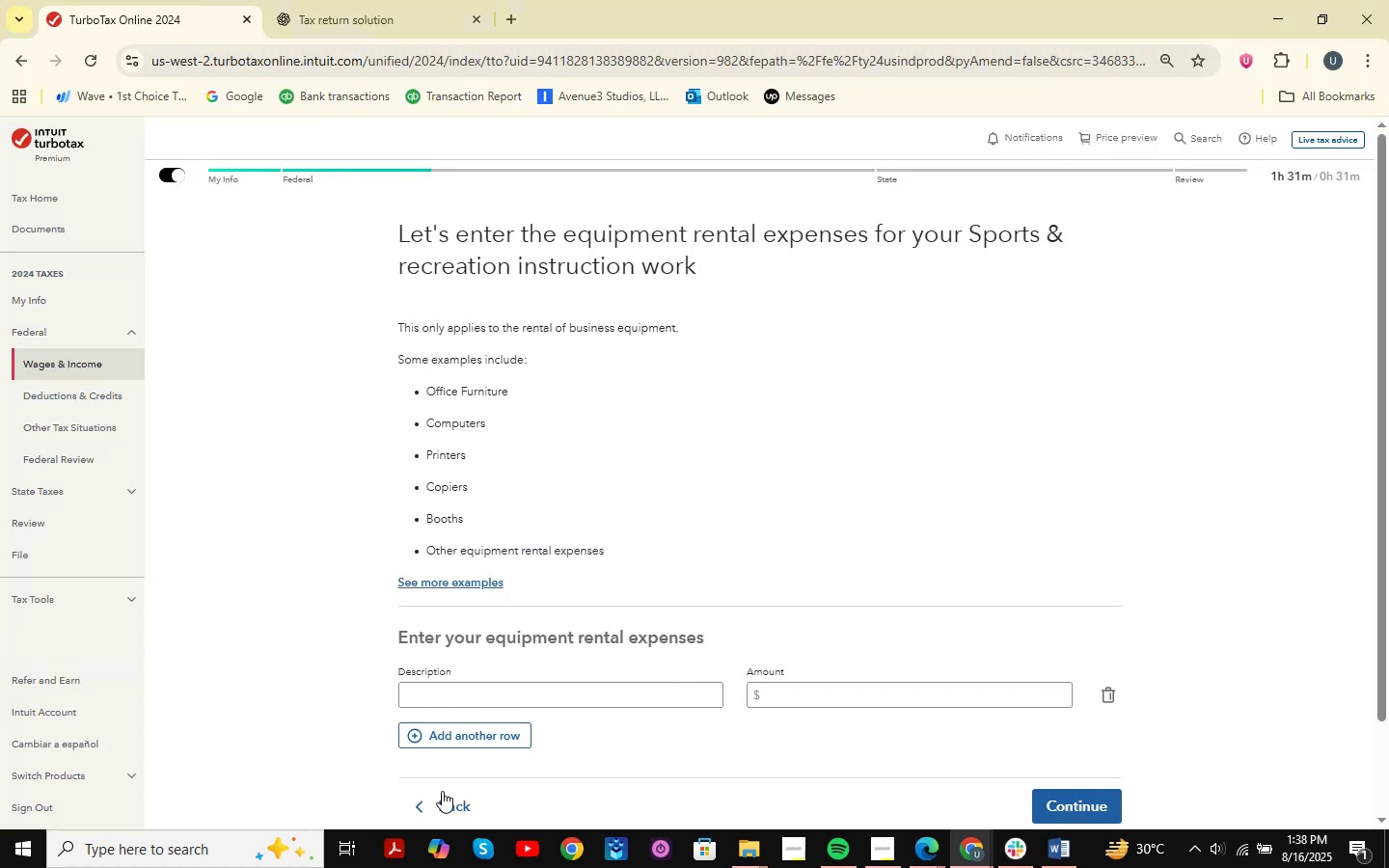 
double_click([1053, 867])
 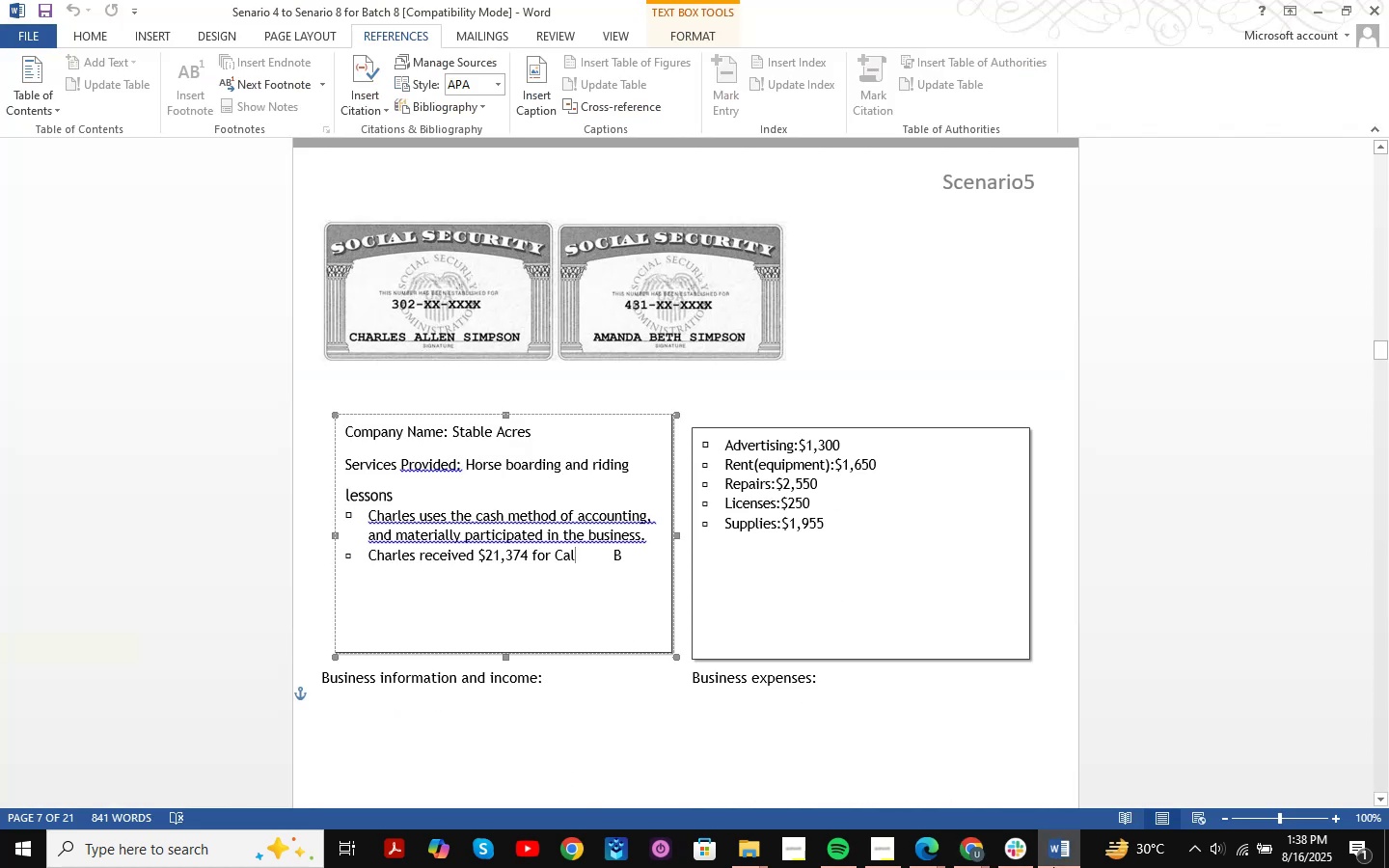 
left_click([1053, 867])
 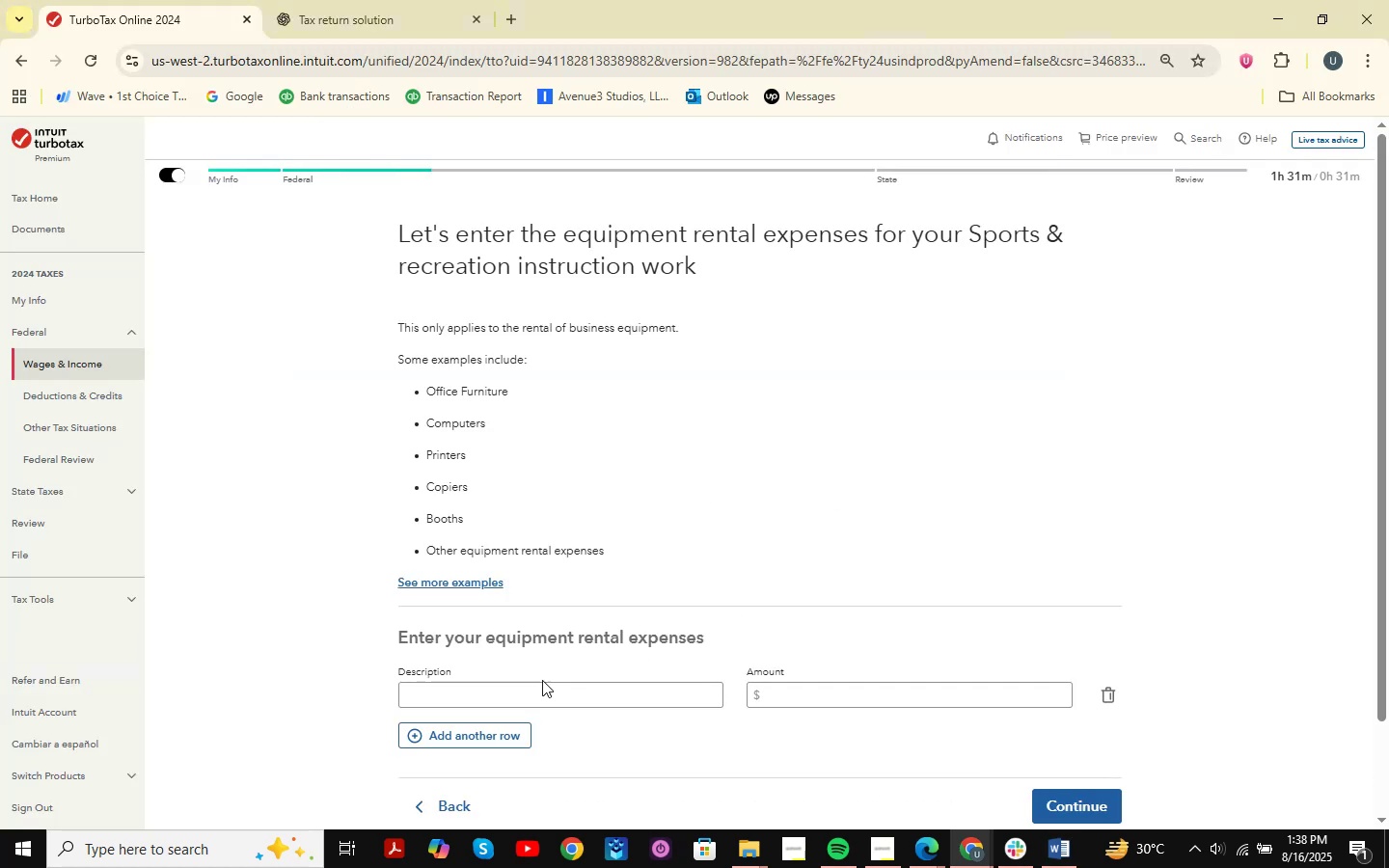 
left_click([529, 698])
 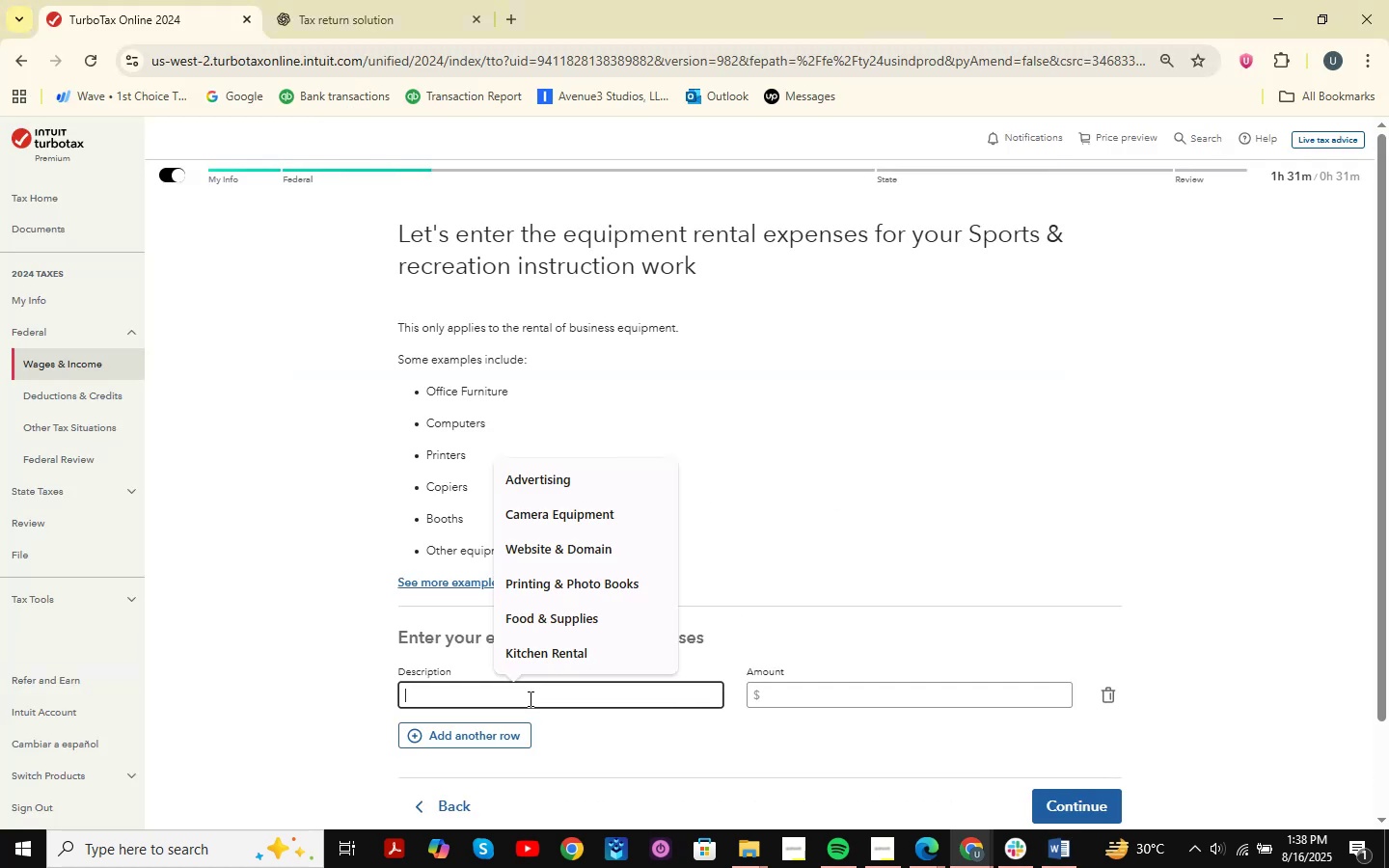 
type(Equipment Rental )
 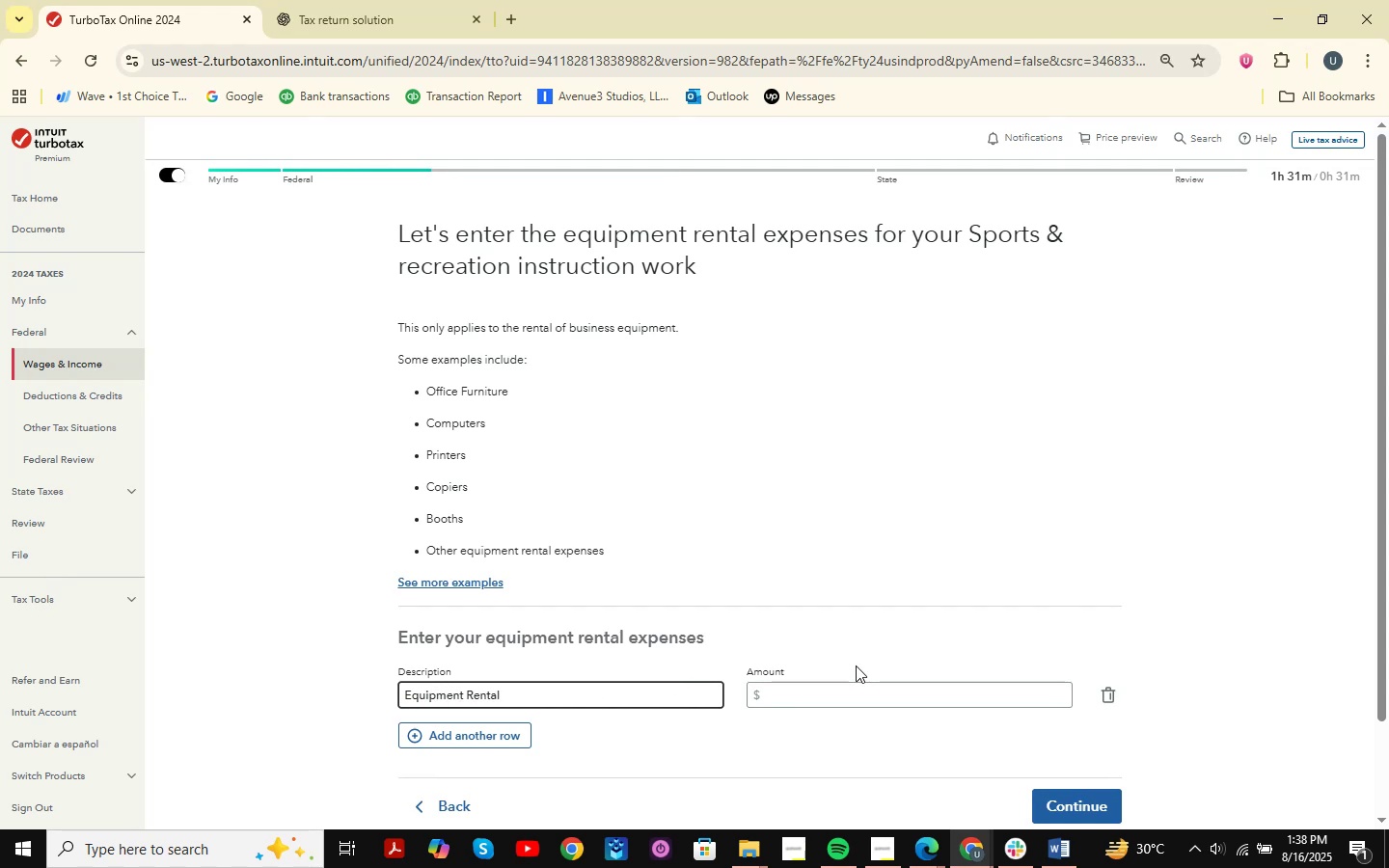 
left_click([836, 694])
 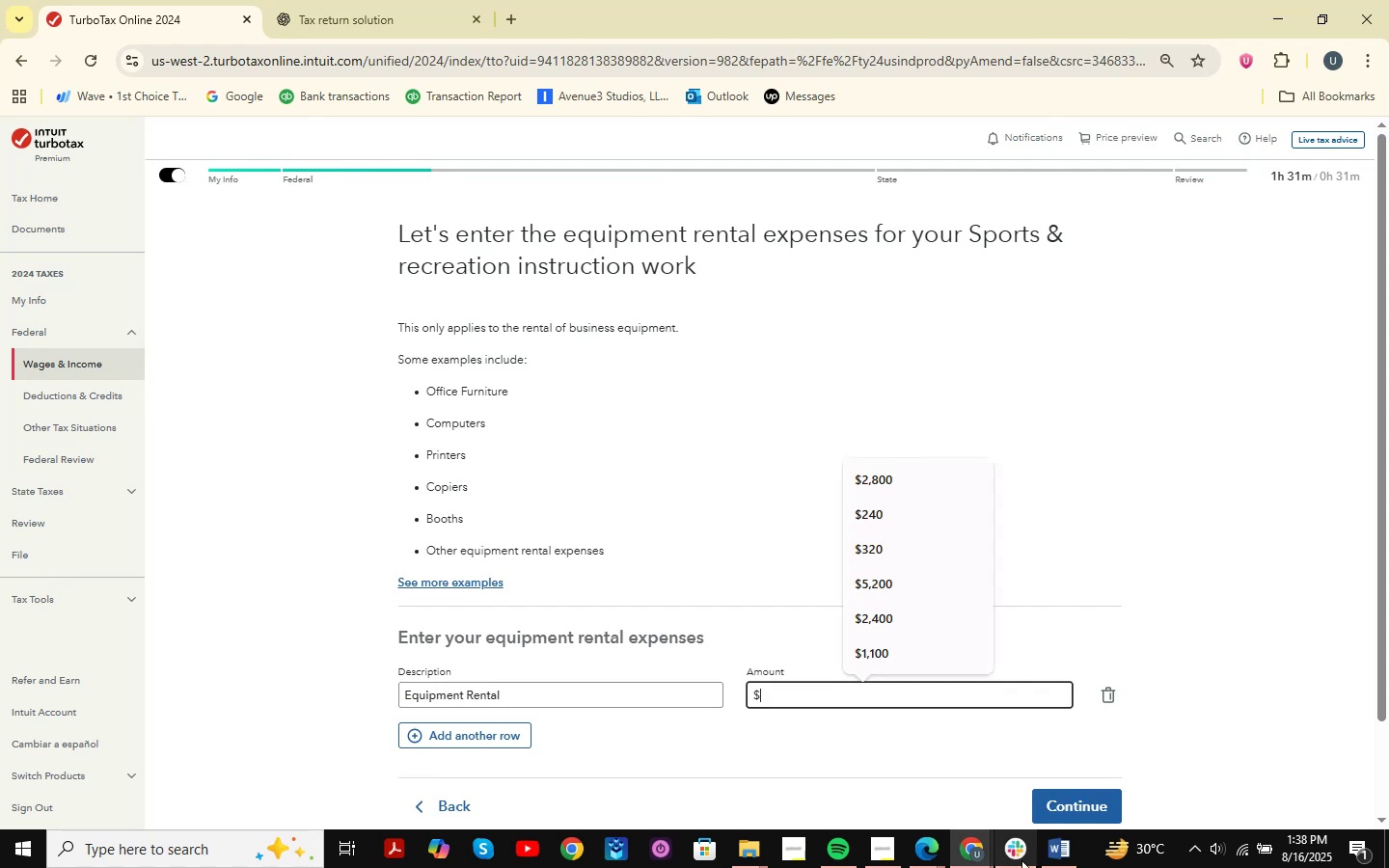 
left_click([1048, 857])
 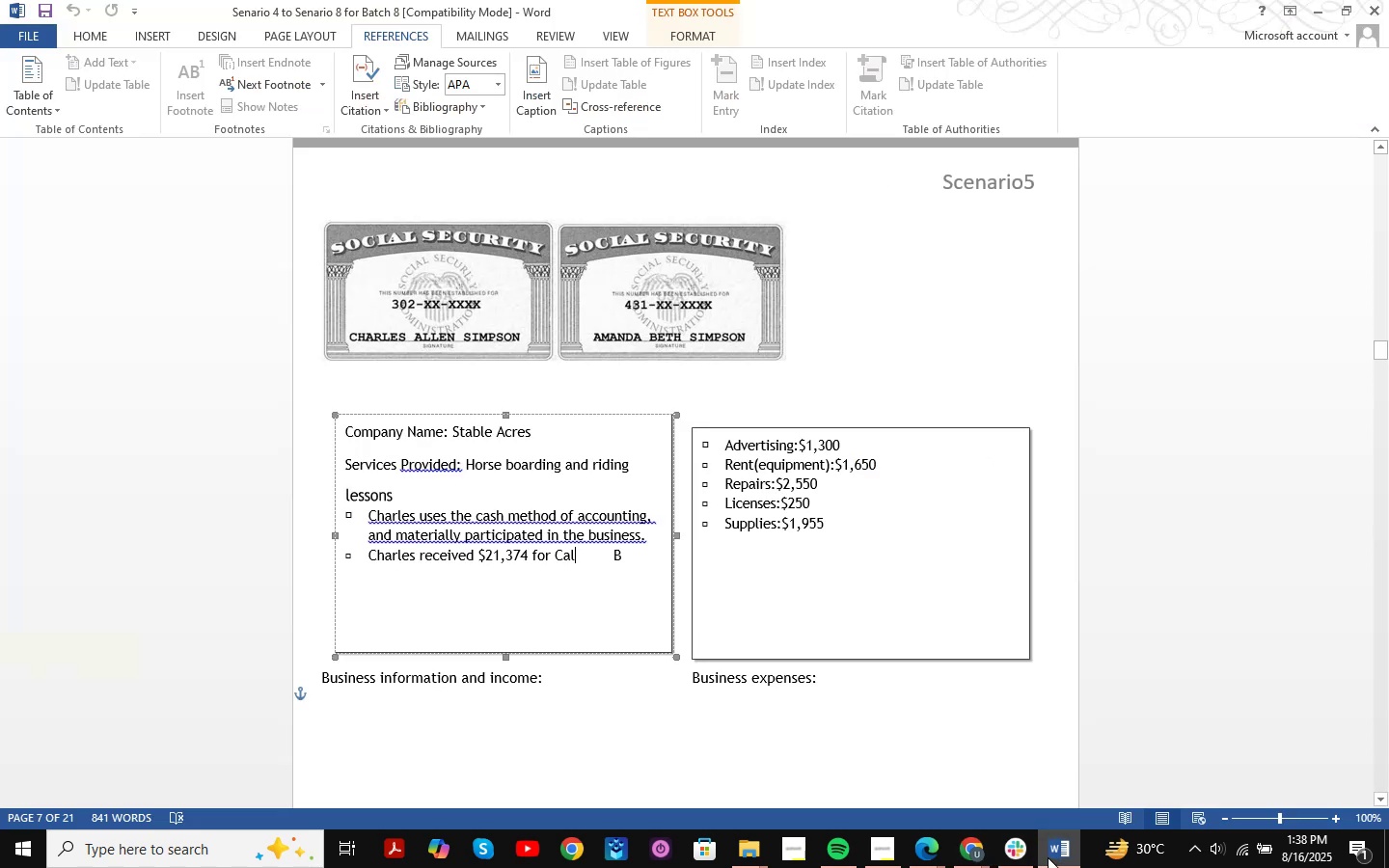 
left_click([1048, 857])
 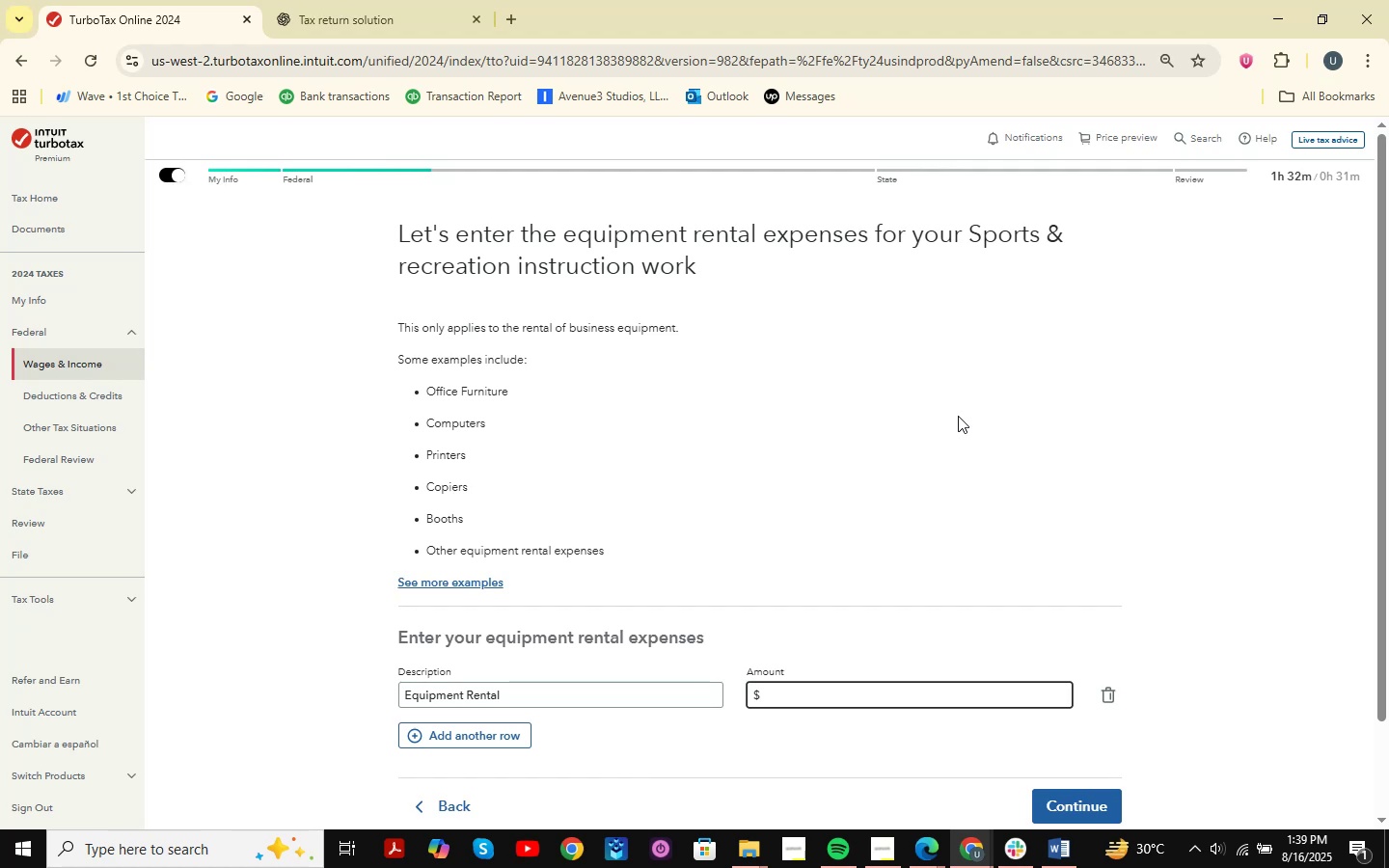 
wait(40.07)
 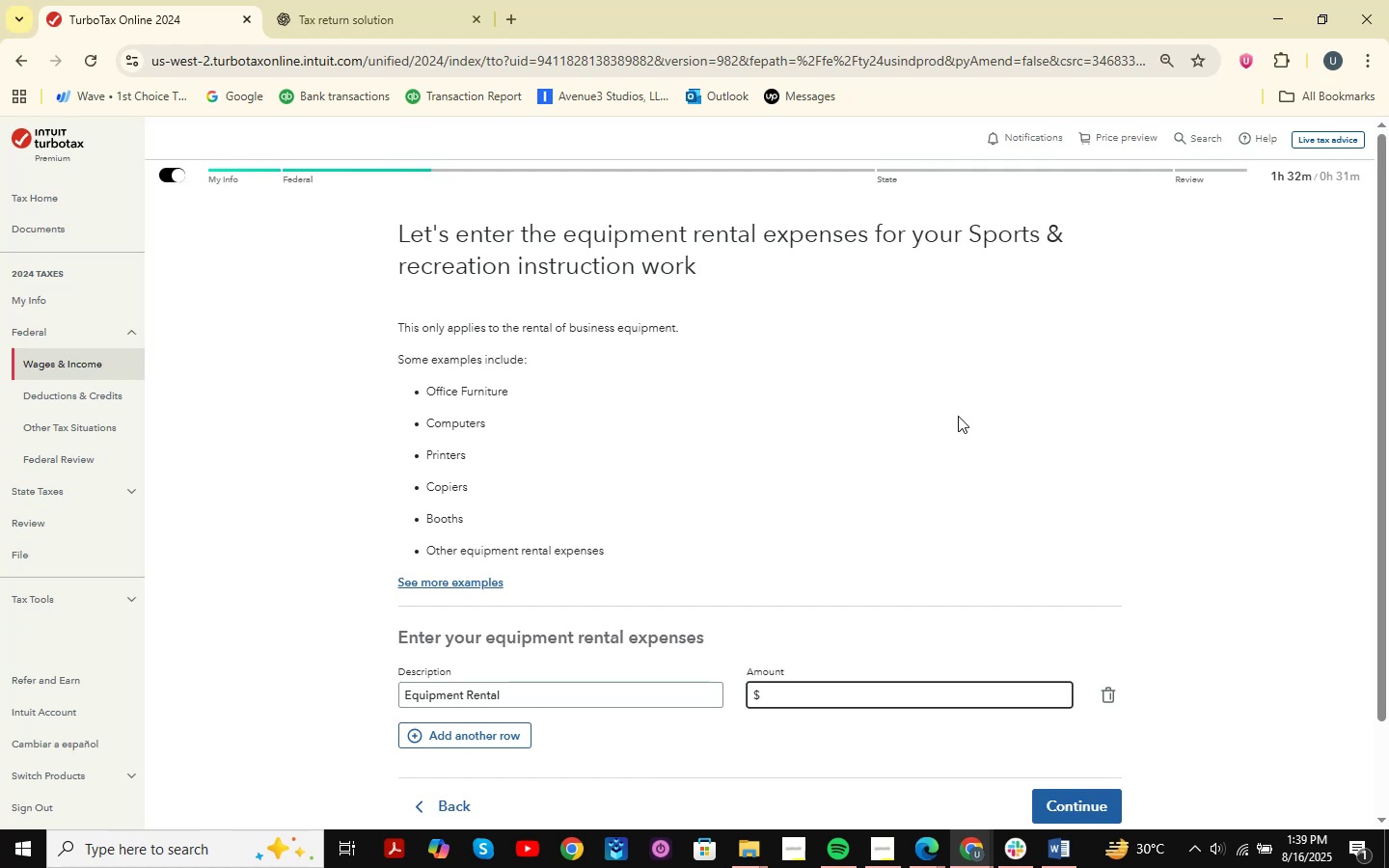 
left_click([1065, 853])
 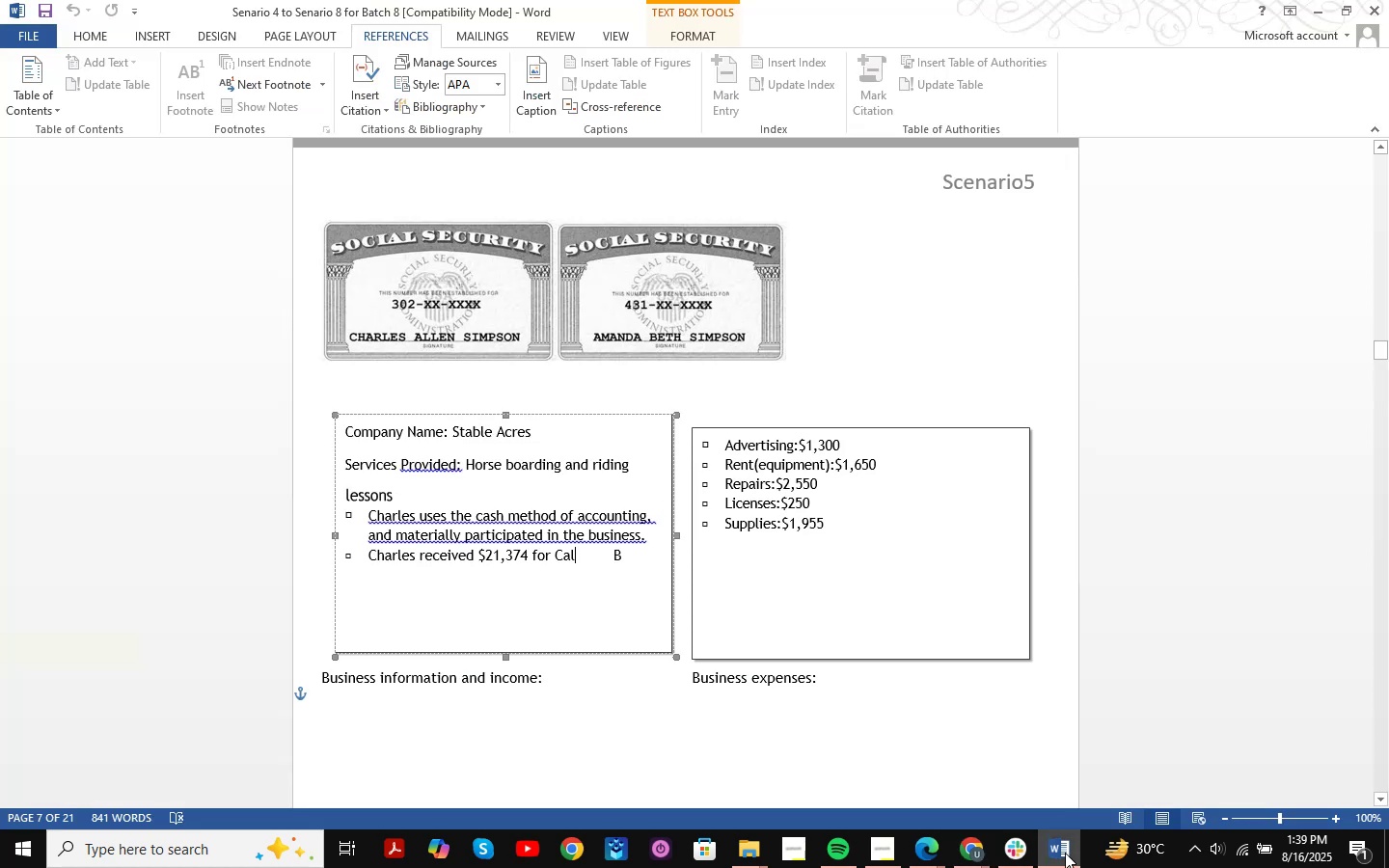 
left_click([1065, 853])
 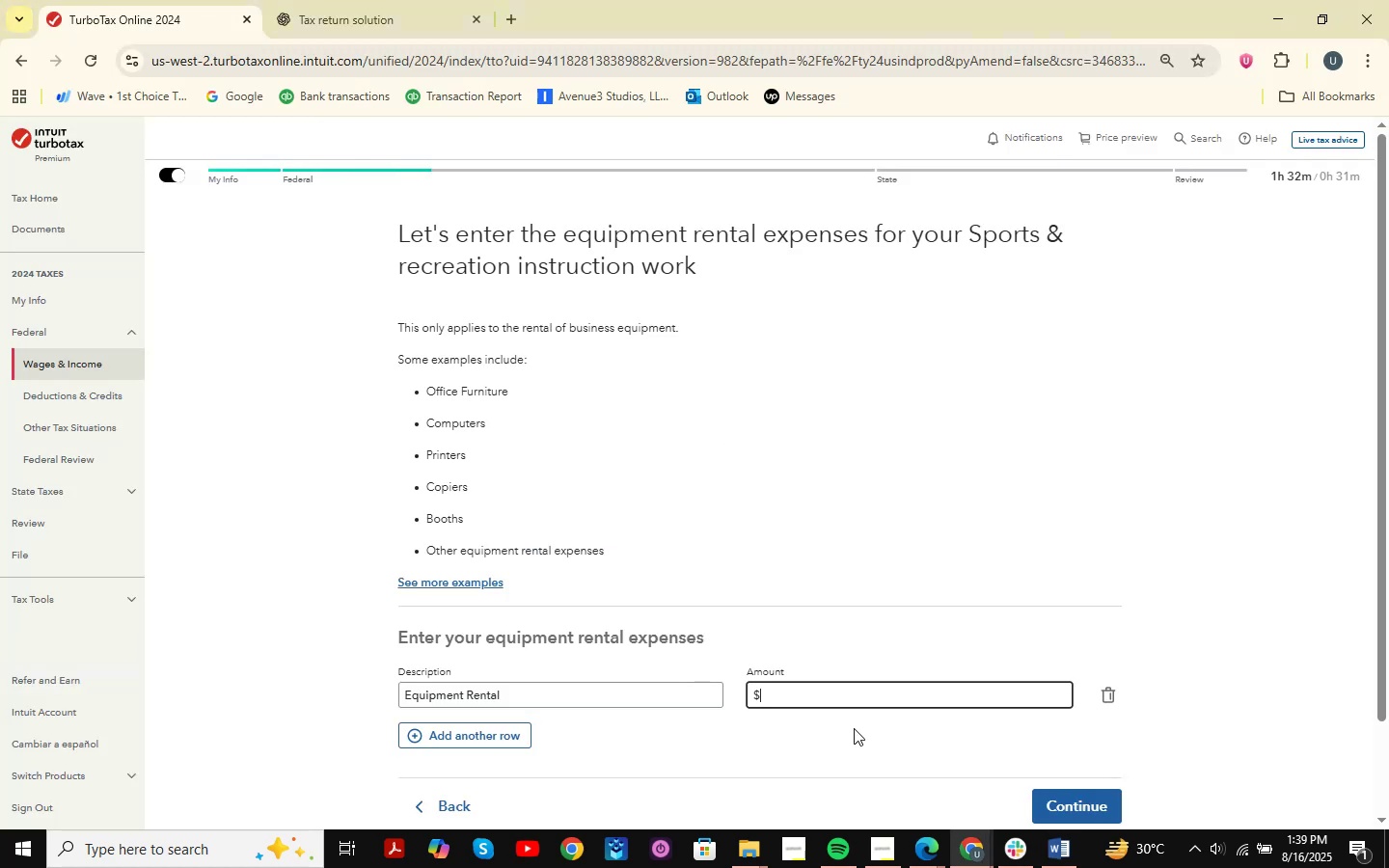 
left_click([817, 691])
 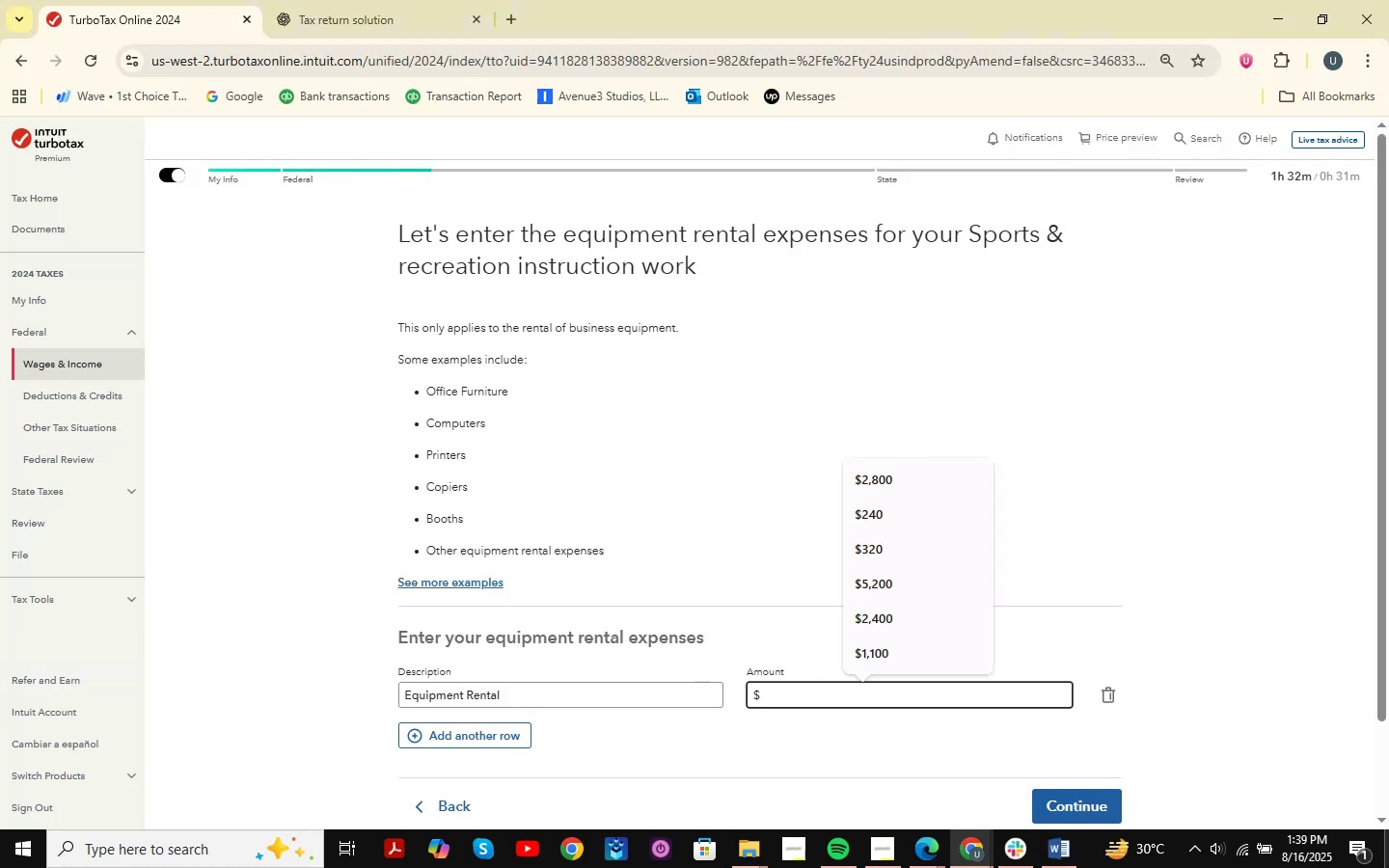 
key(Numpad1)
 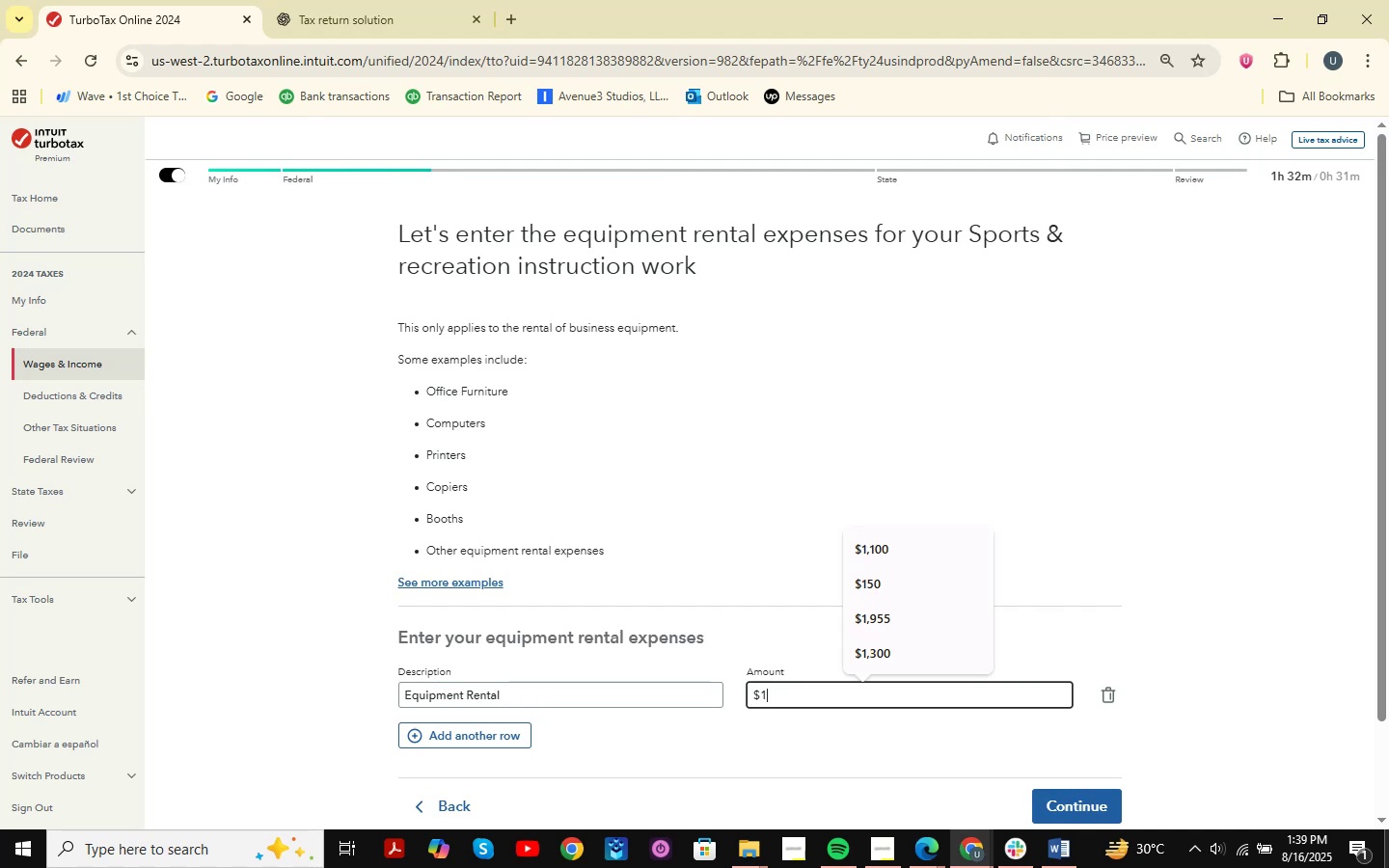 
key(Numpad6)
 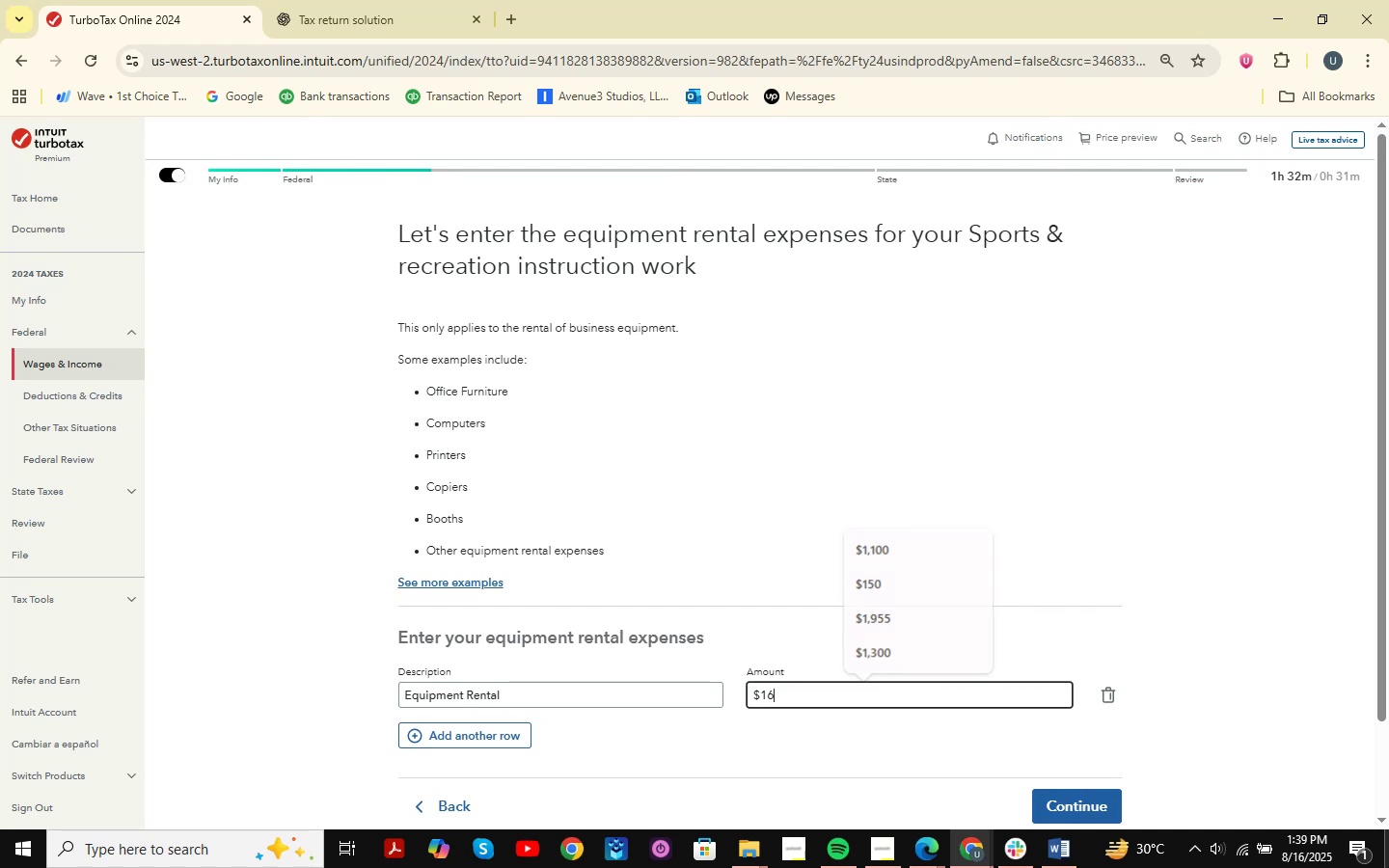 
key(Numpad5)
 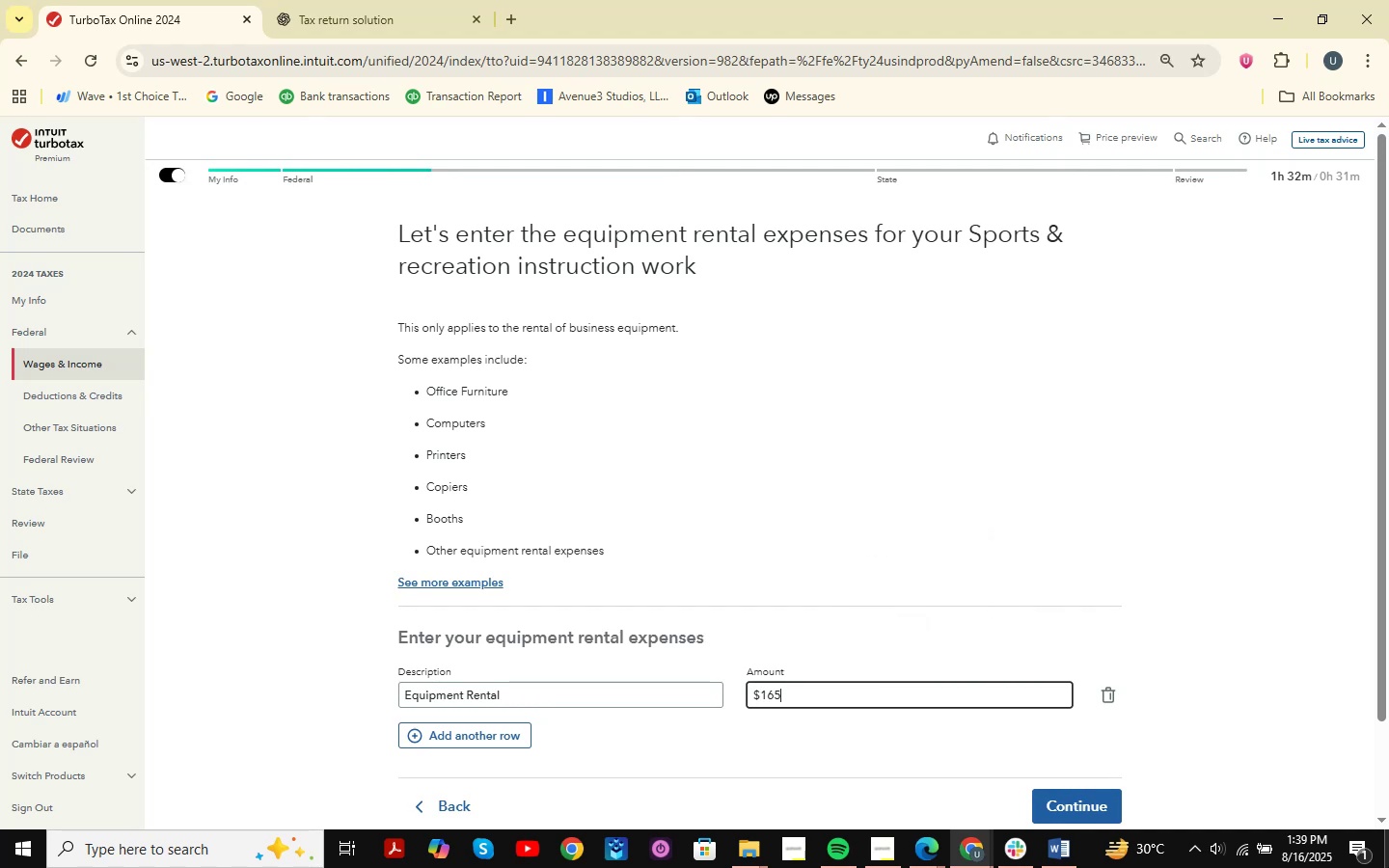 
key(Numpad0)
 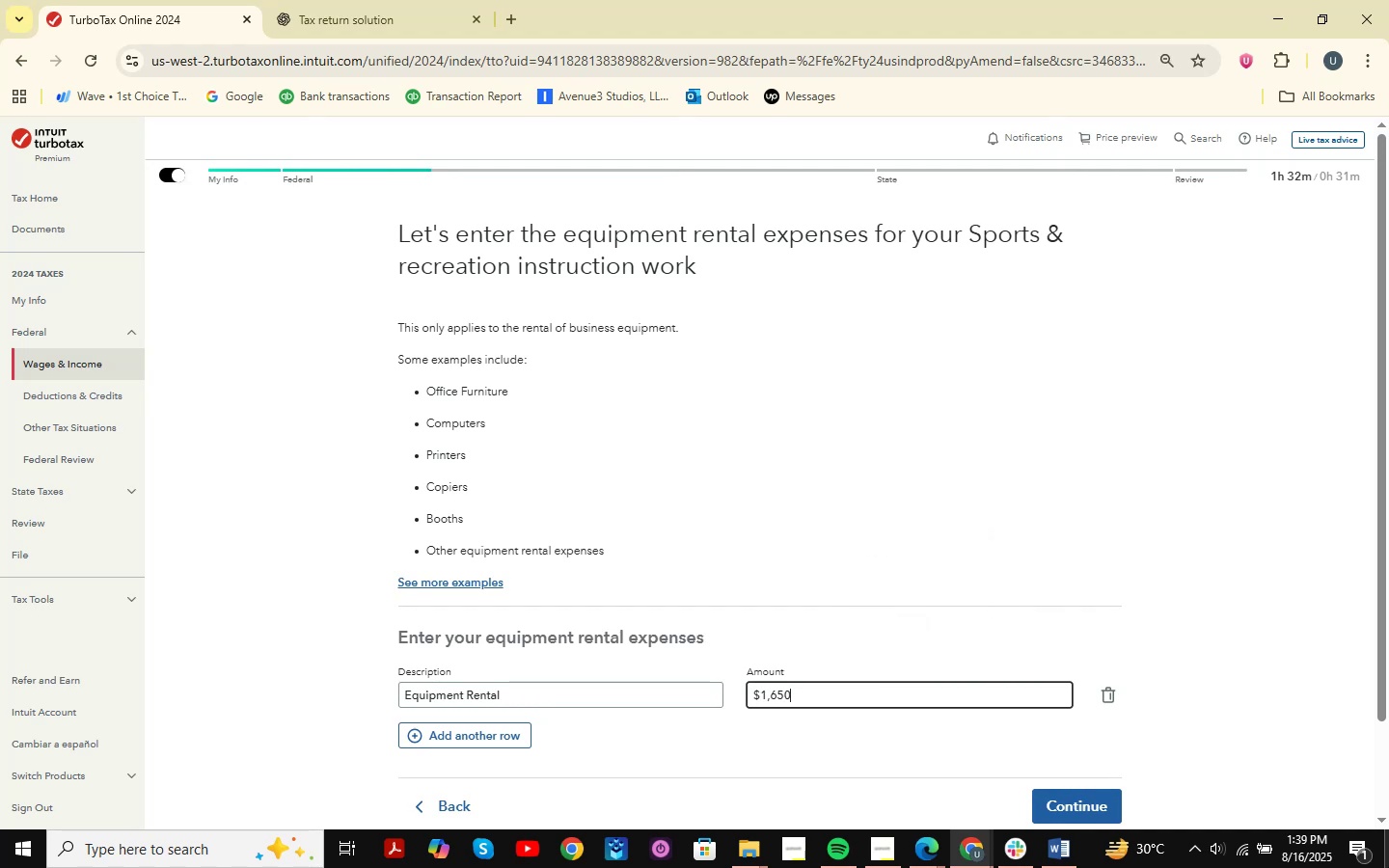 
scroll: coordinate [1365, 729], scroll_direction: down, amount: 1.0
 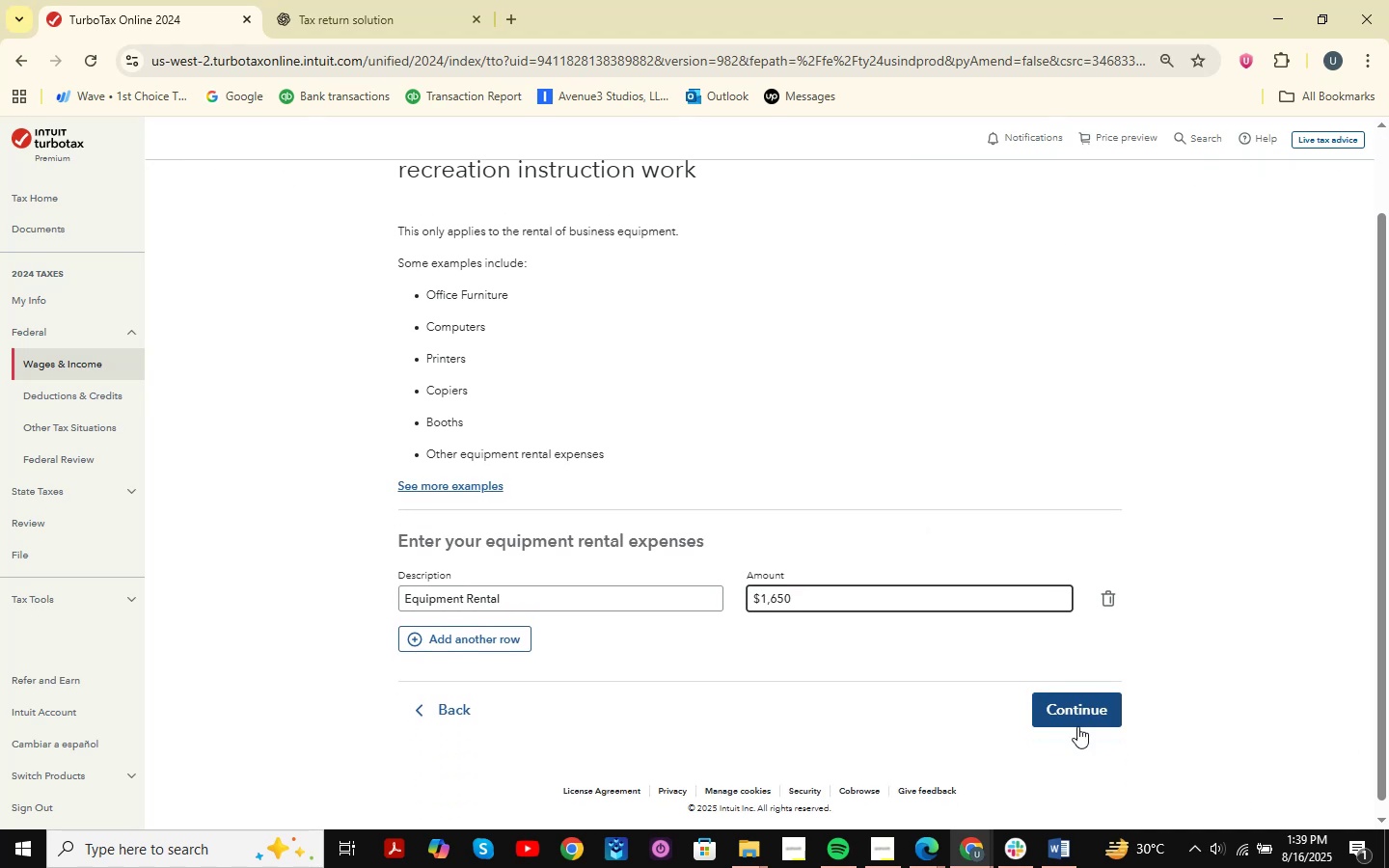 
left_click([1077, 710])
 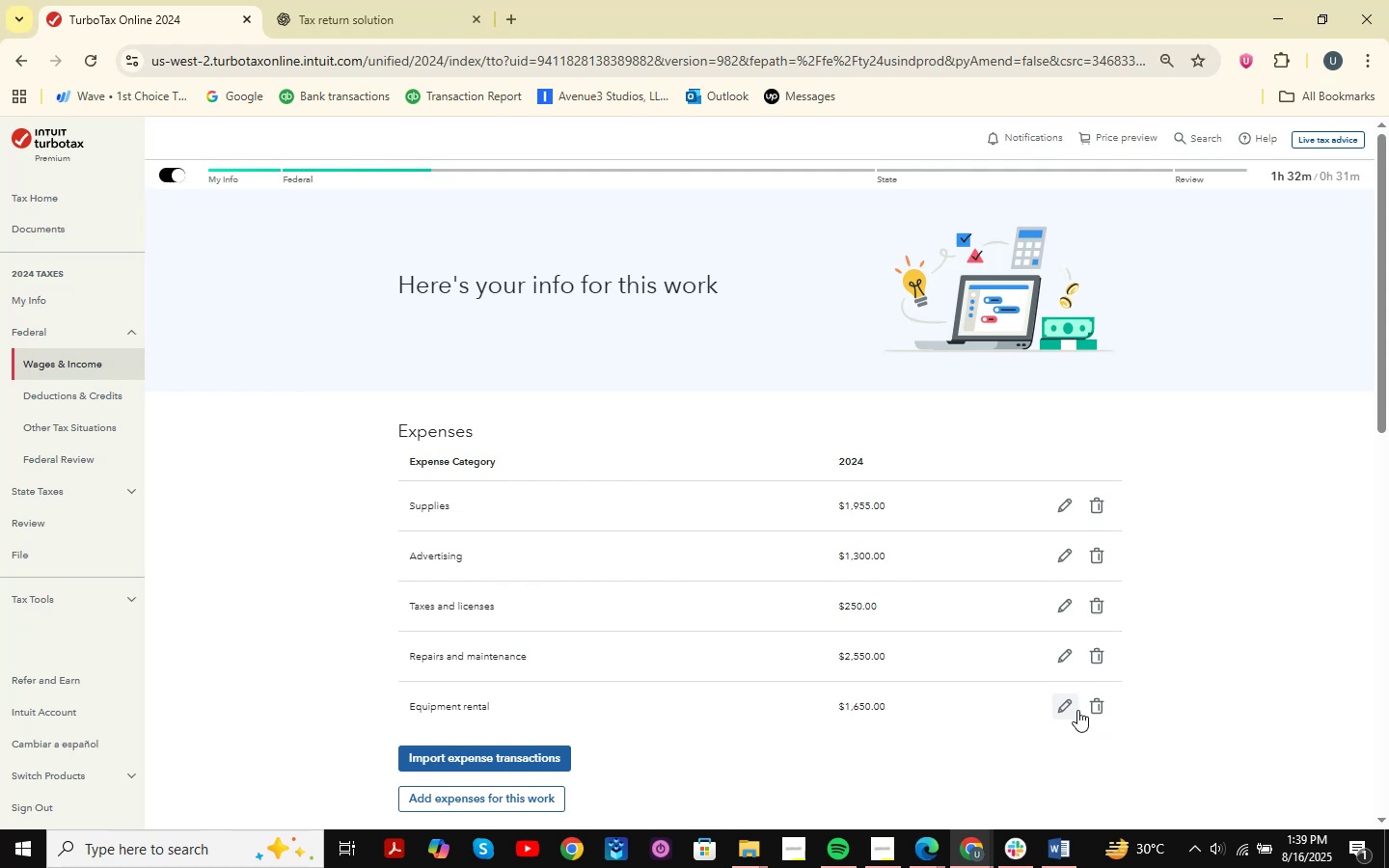 
wait(13.66)
 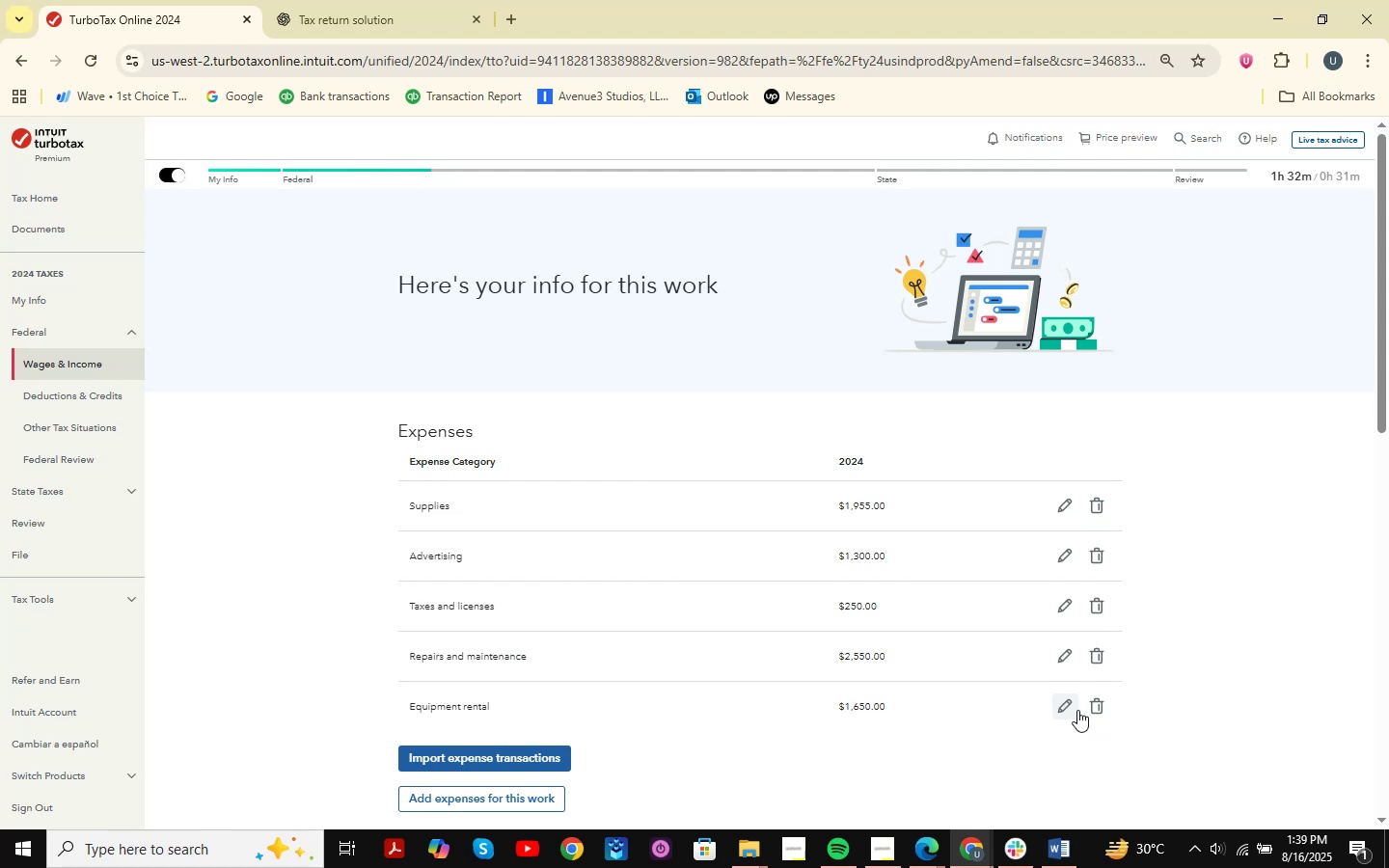 
scroll: coordinate [834, 316], scroll_direction: down, amount: 9.0
 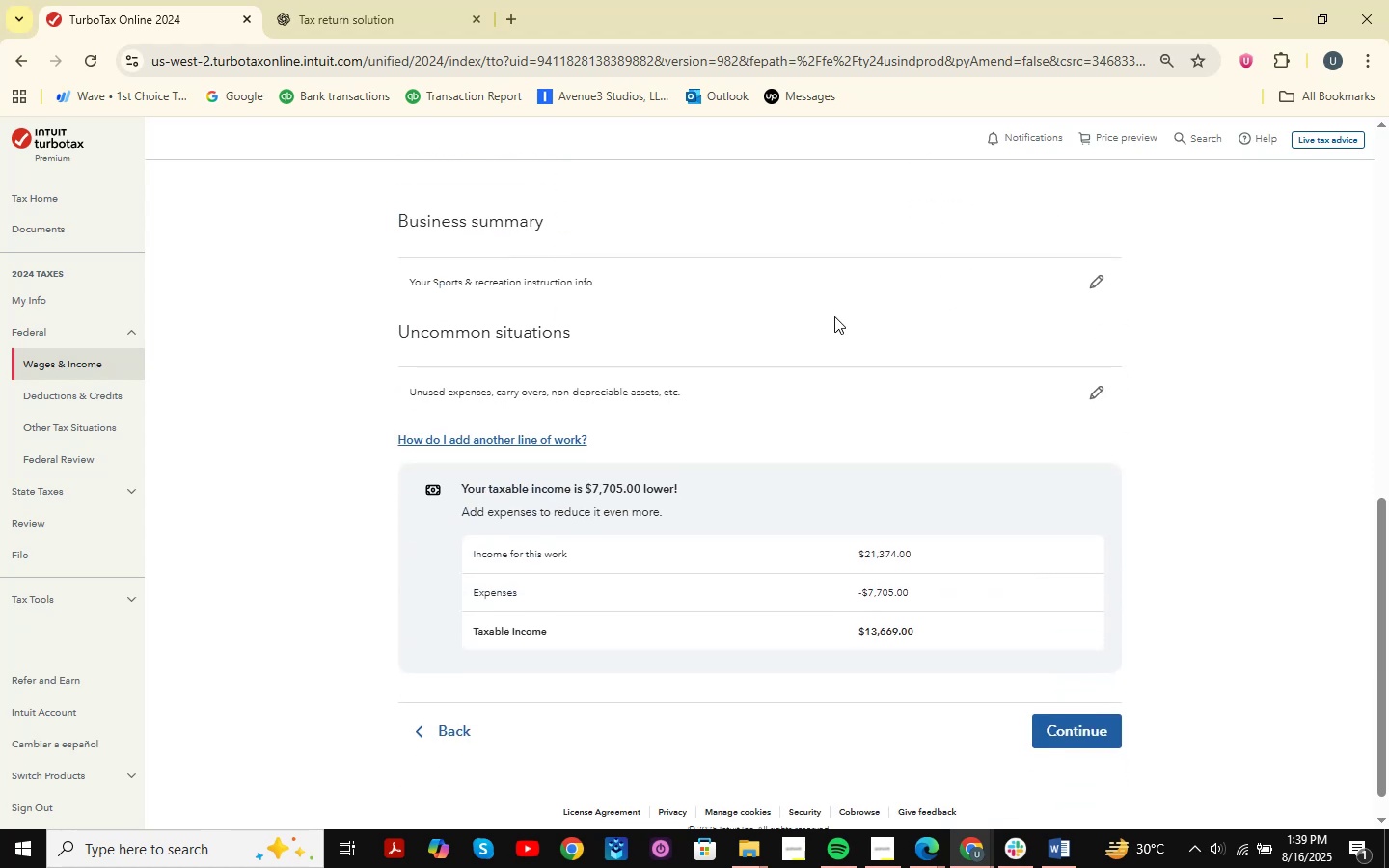 
wait(8.29)
 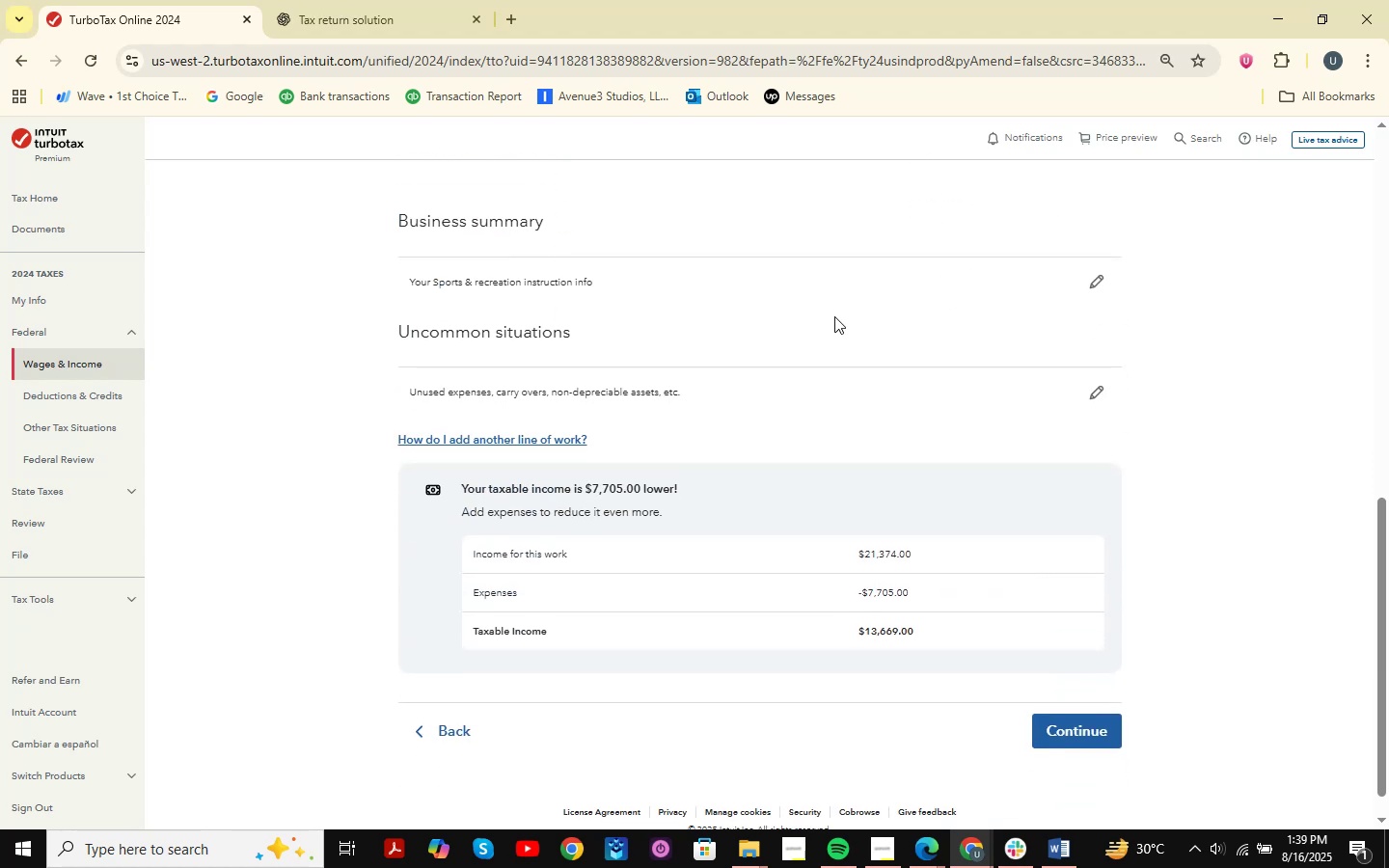 
scroll: coordinate [1054, 836], scroll_direction: down, amount: 2.0
 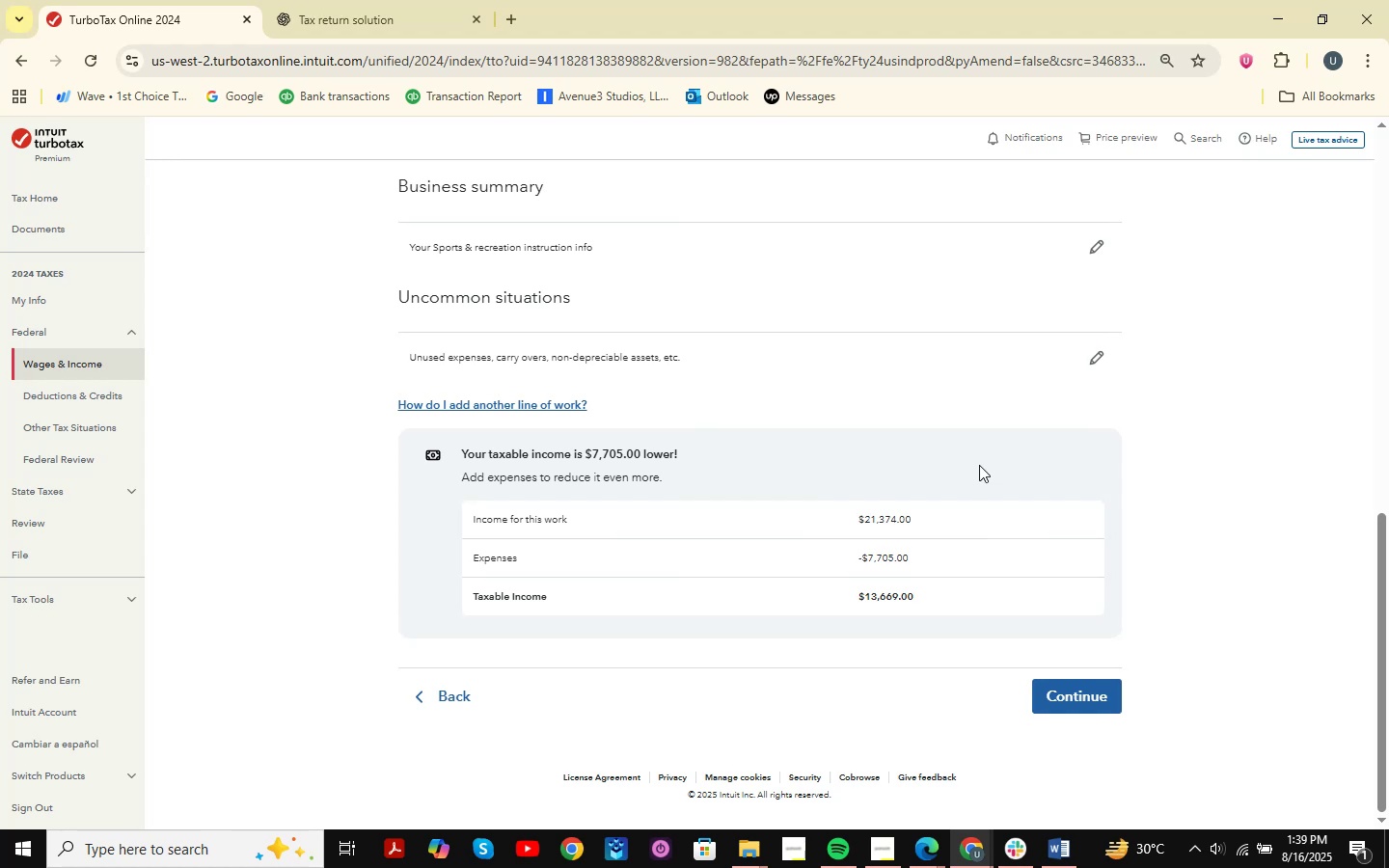 
wait(15.41)
 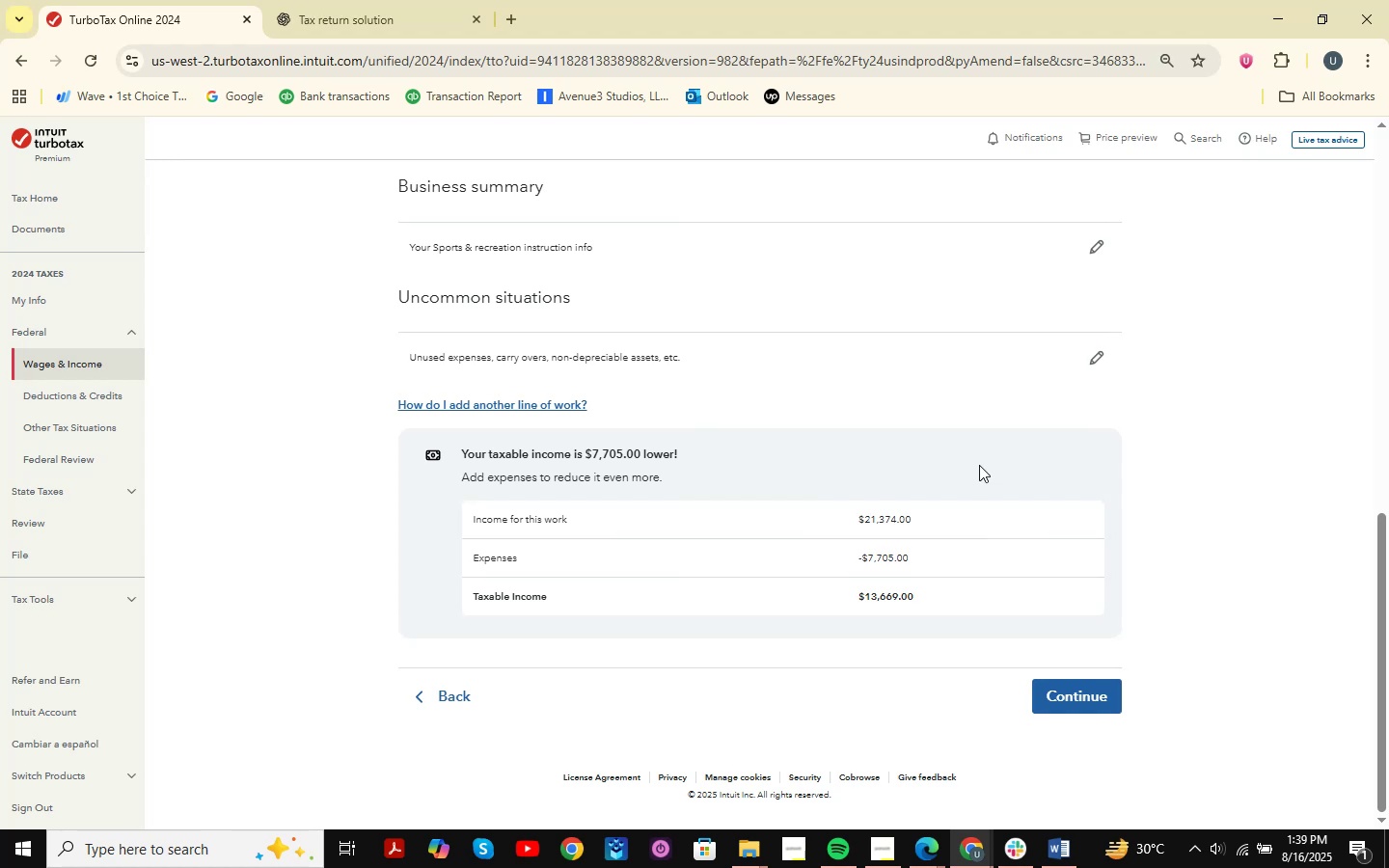 
scroll: coordinate [783, 362], scroll_direction: up, amount: 7.0
 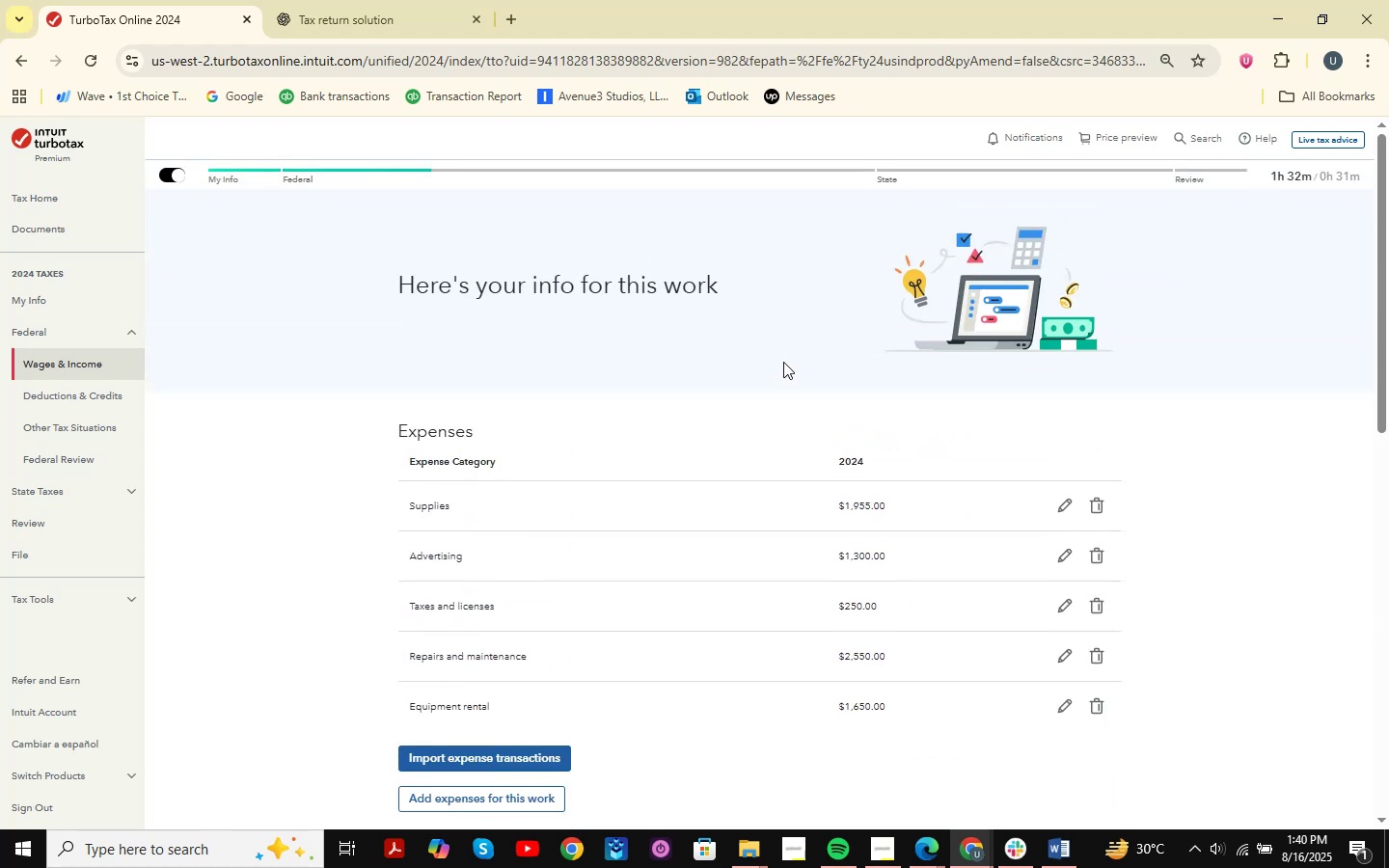 
scroll: coordinate [999, 631], scroll_direction: down, amount: 13.0
 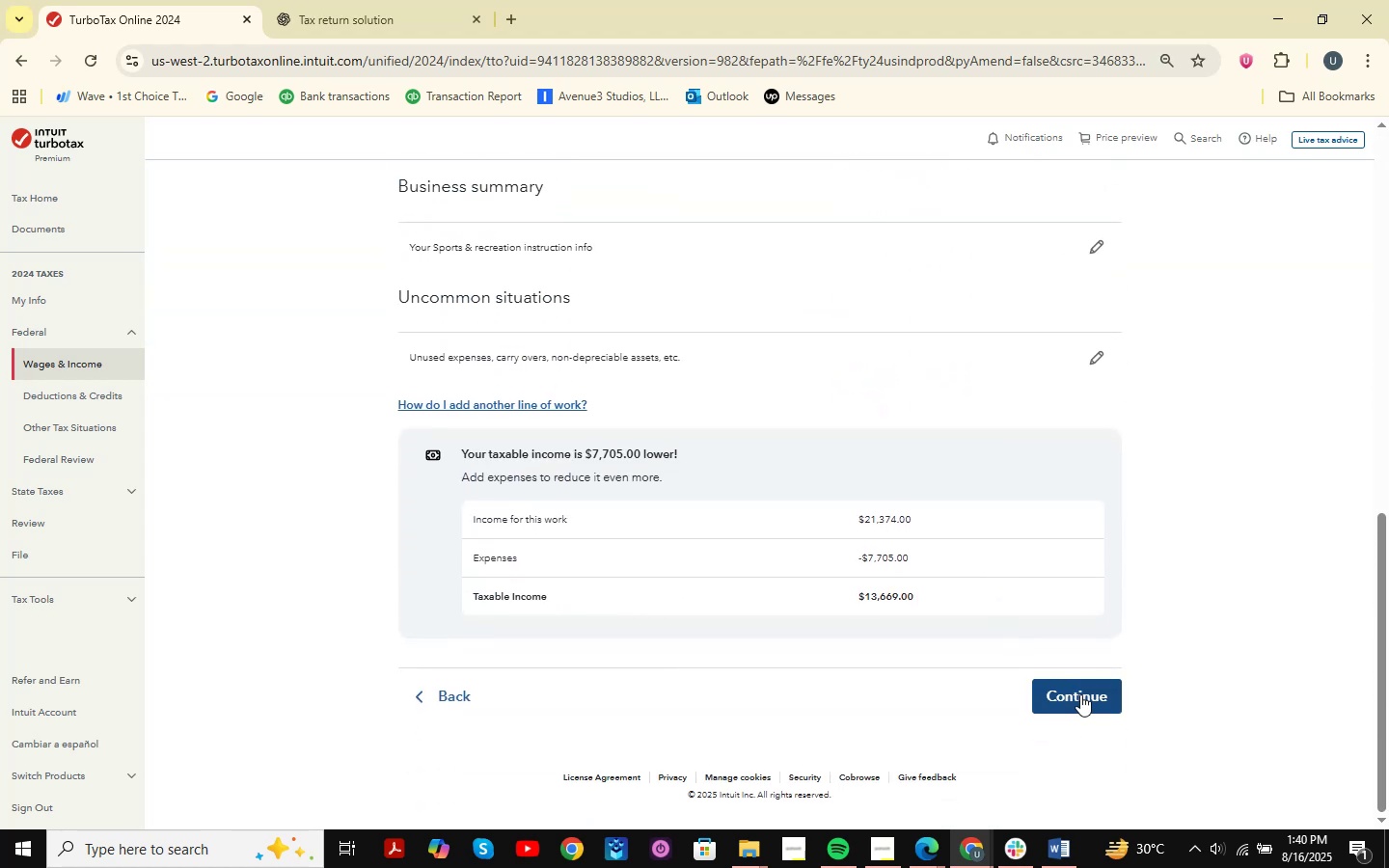 
left_click([1080, 694])
 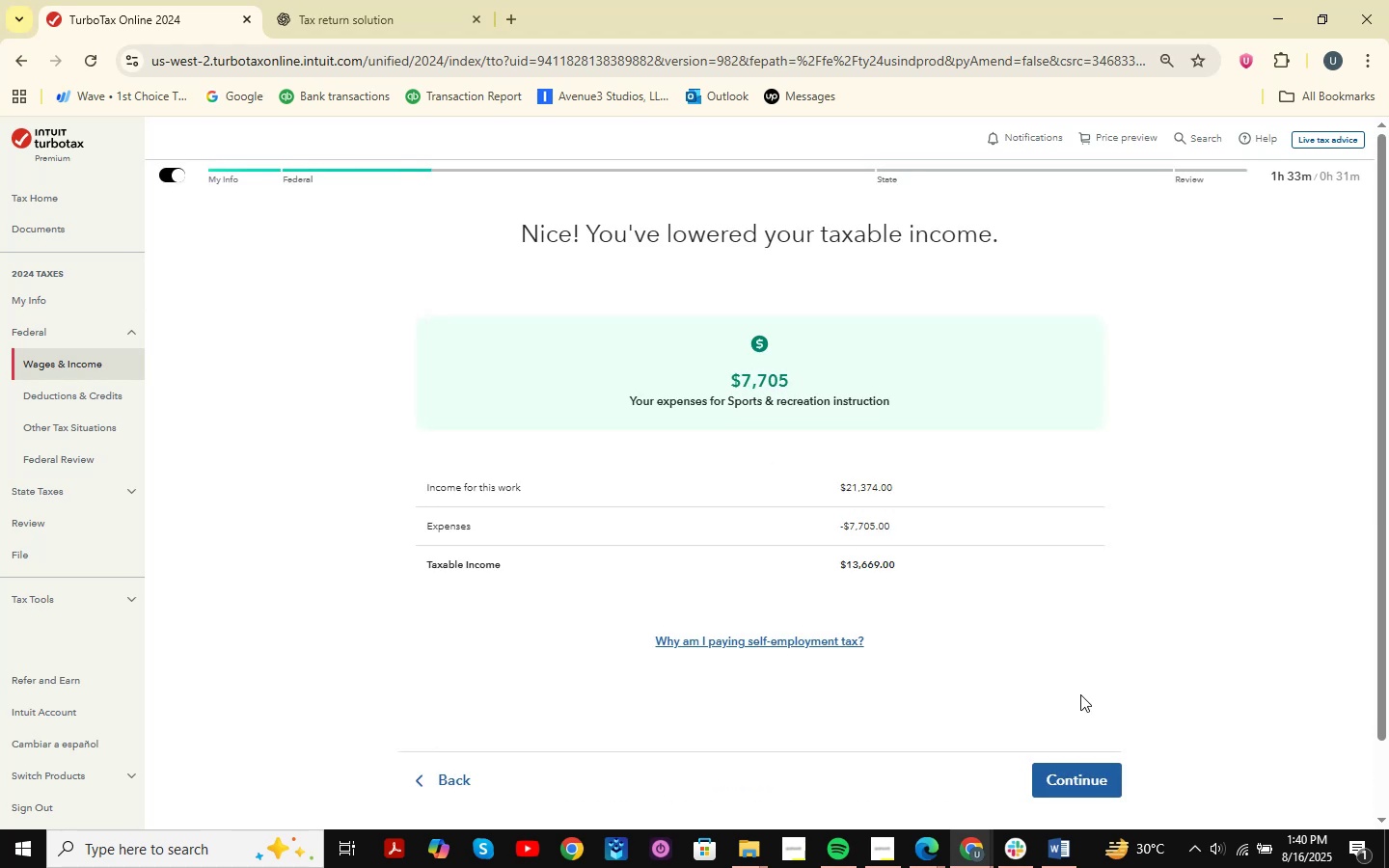 
wait(8.59)
 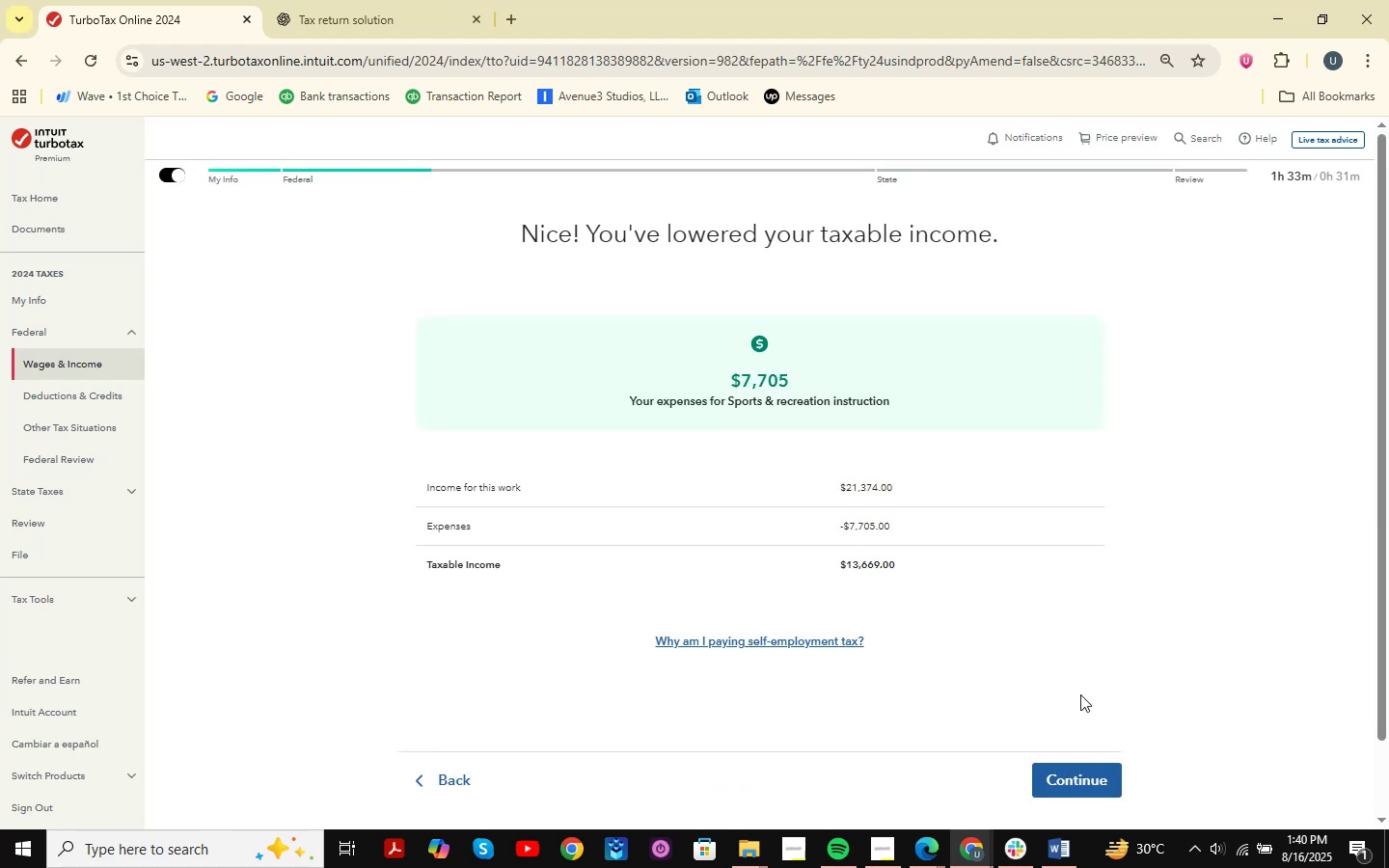 
left_click([1097, 777])
 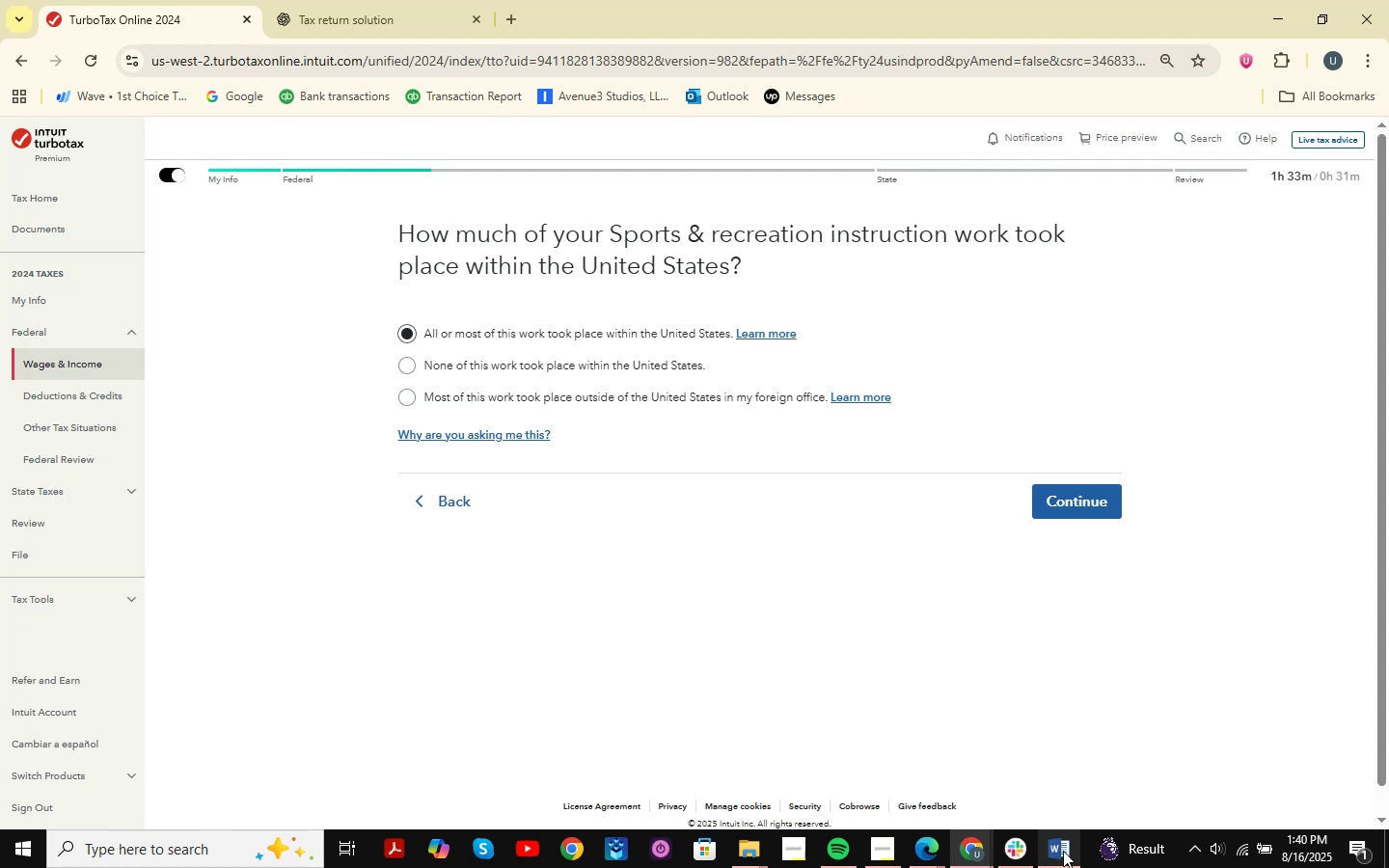 
wait(15.99)
 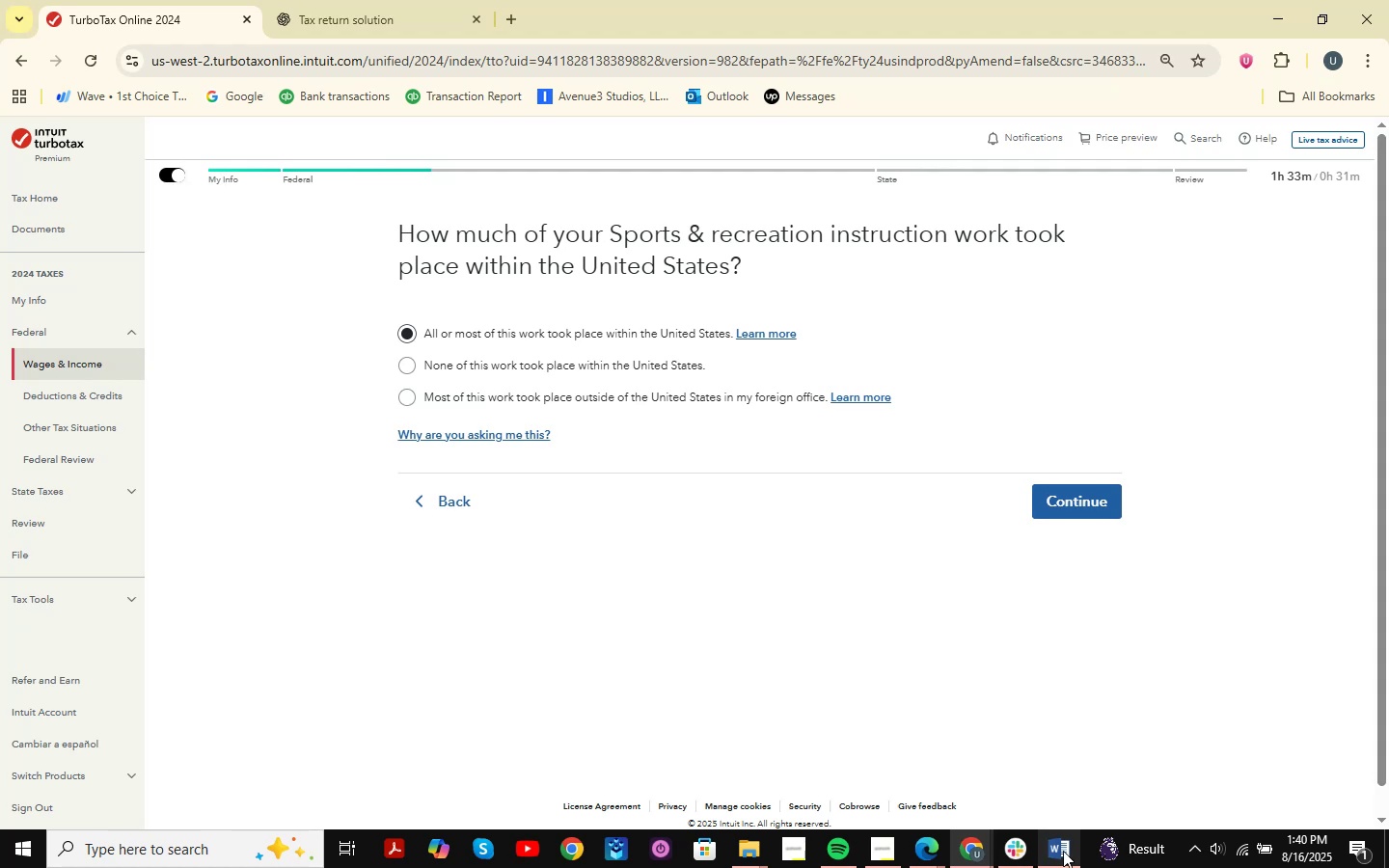 
left_click([1063, 852])
 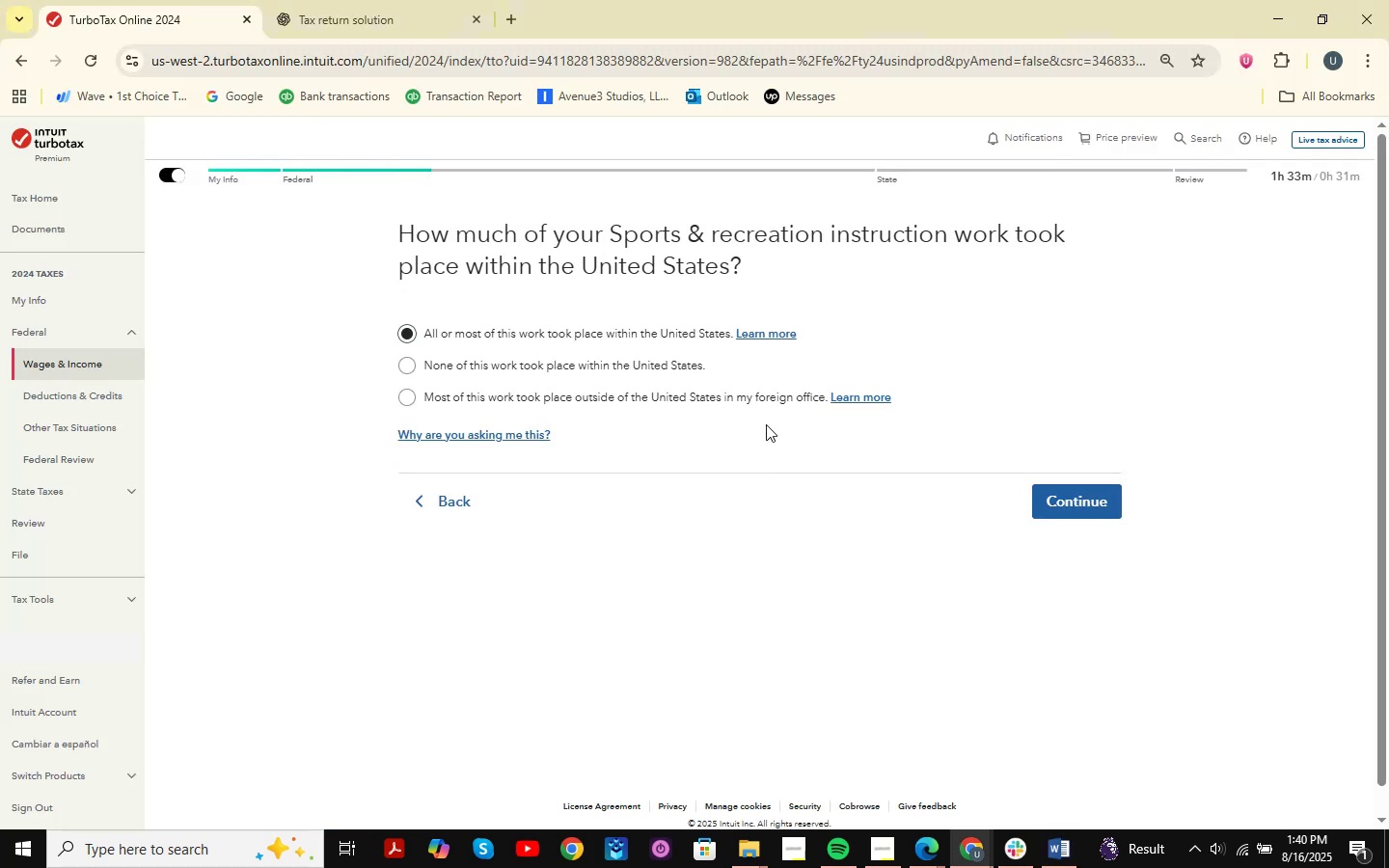 
wait(6.86)
 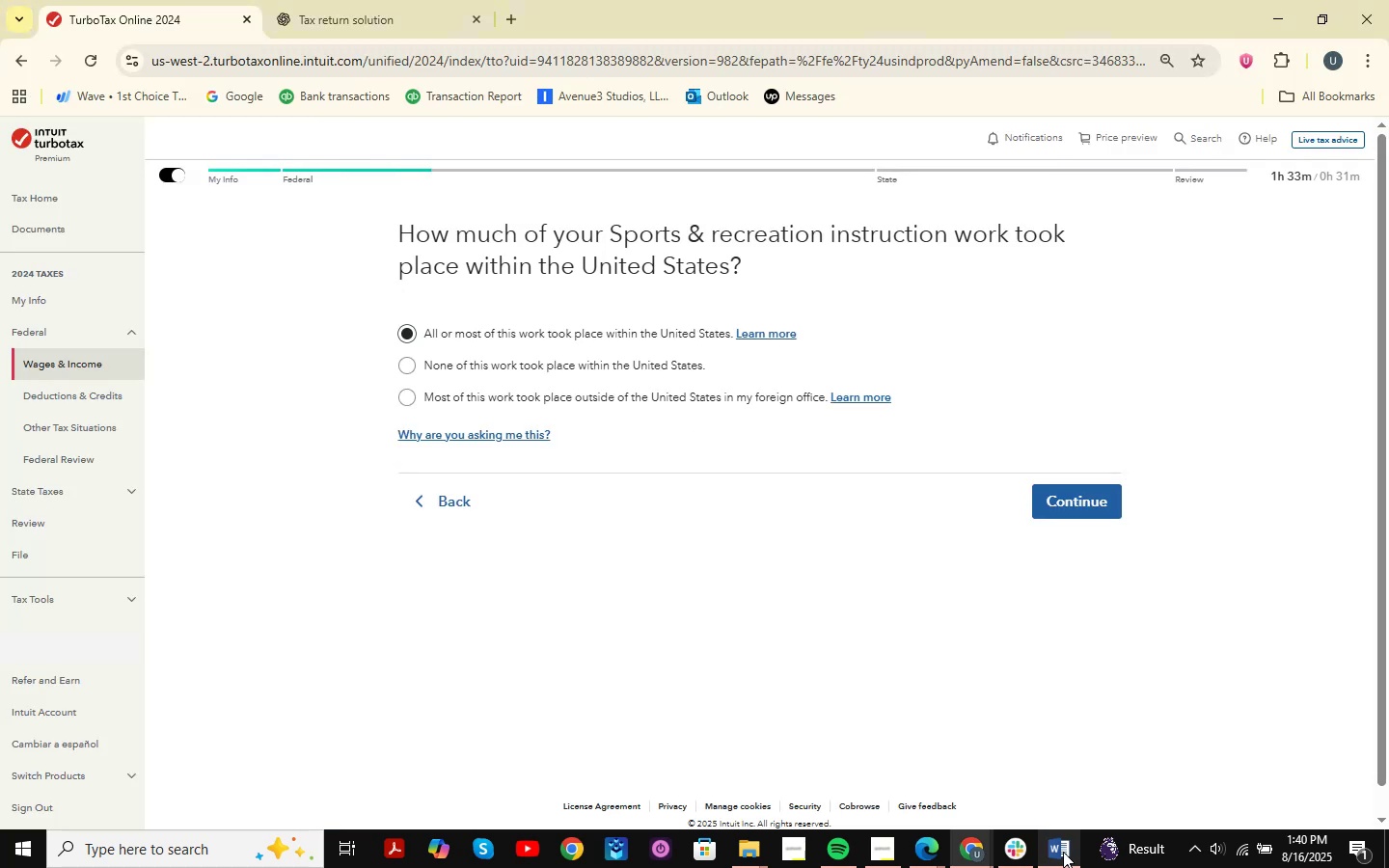 
key(Shift+ShiftLeft)
 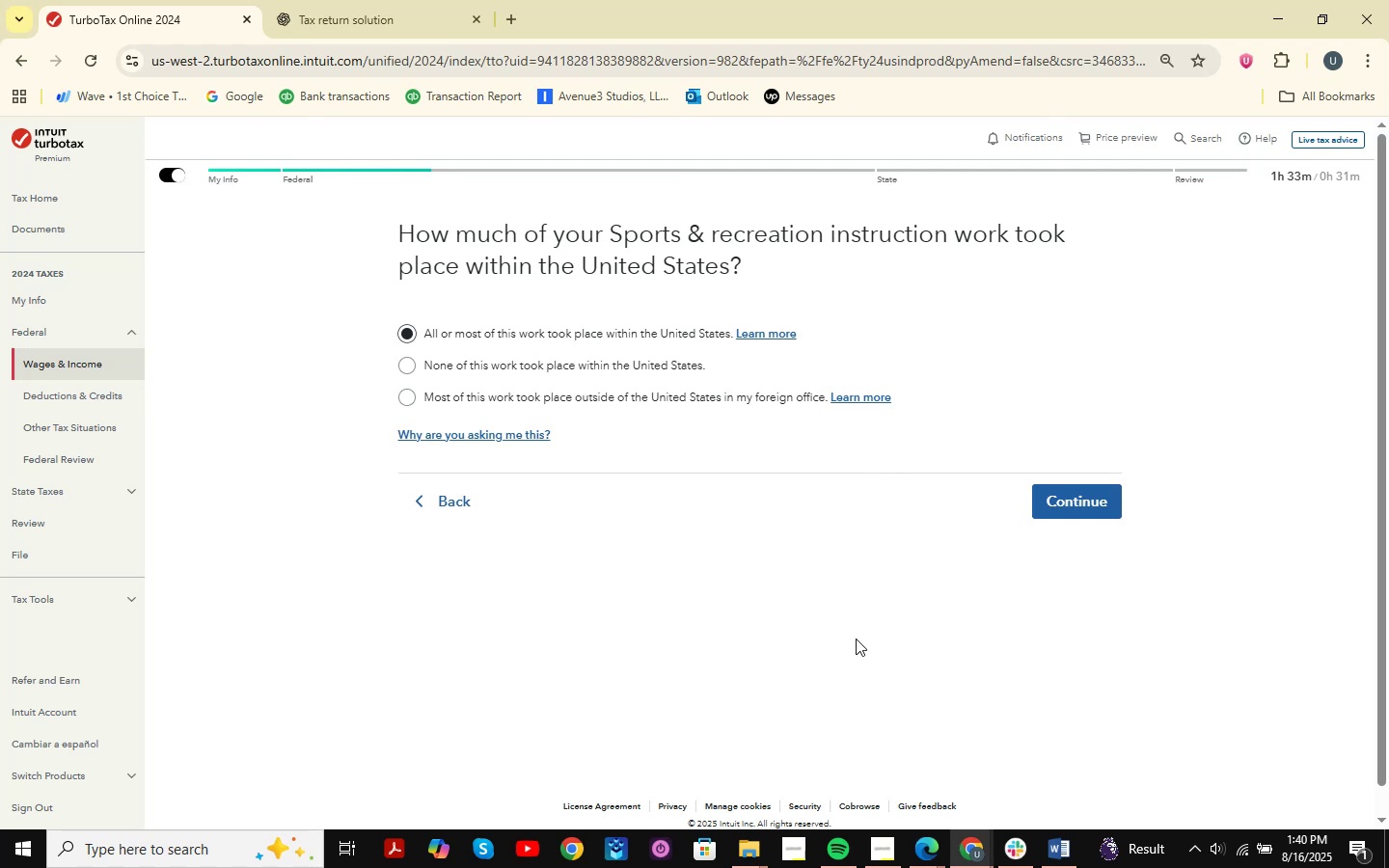 
key(Meta+Shift+MetaLeft)
 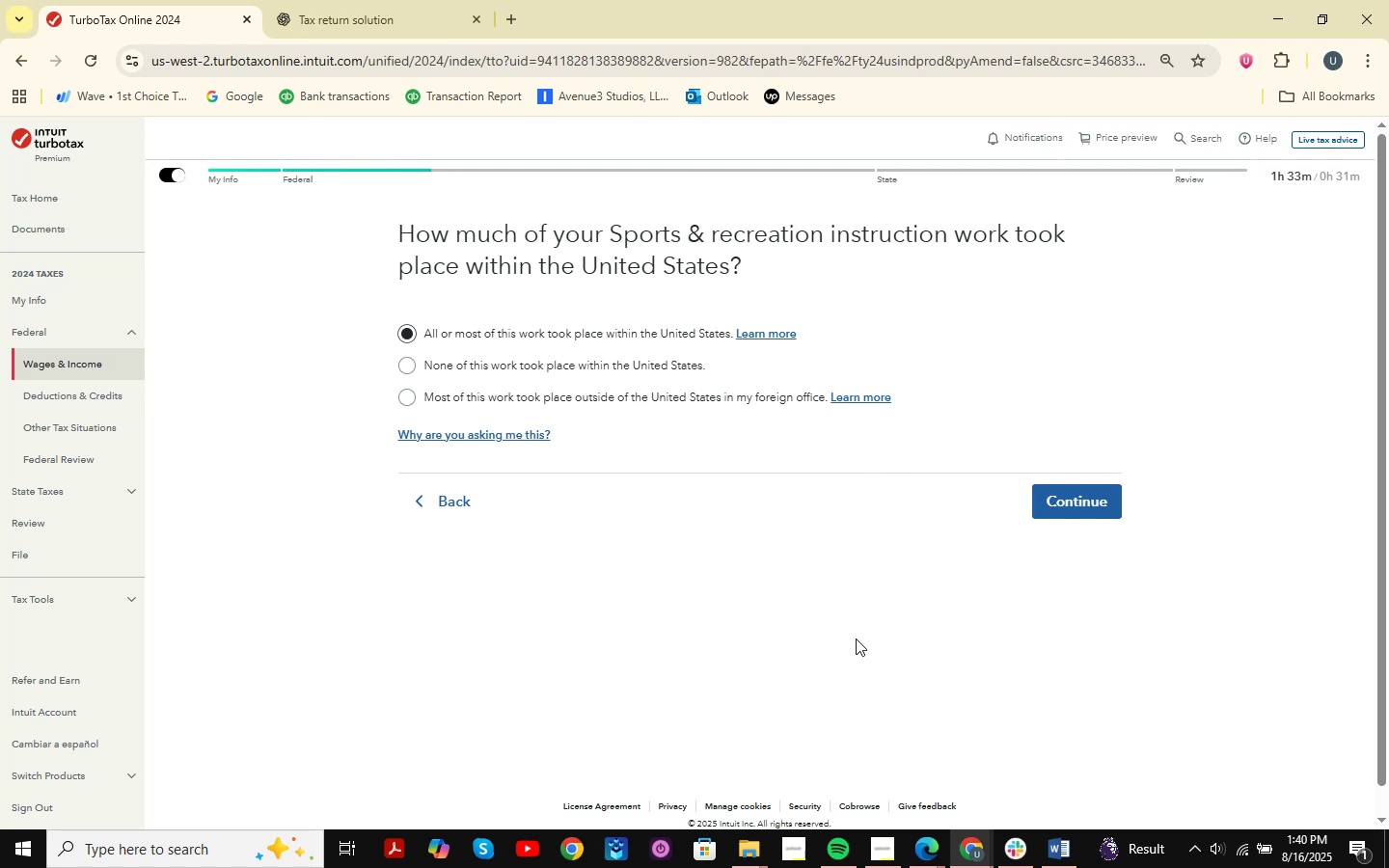 
key(Meta+Shift+S)
 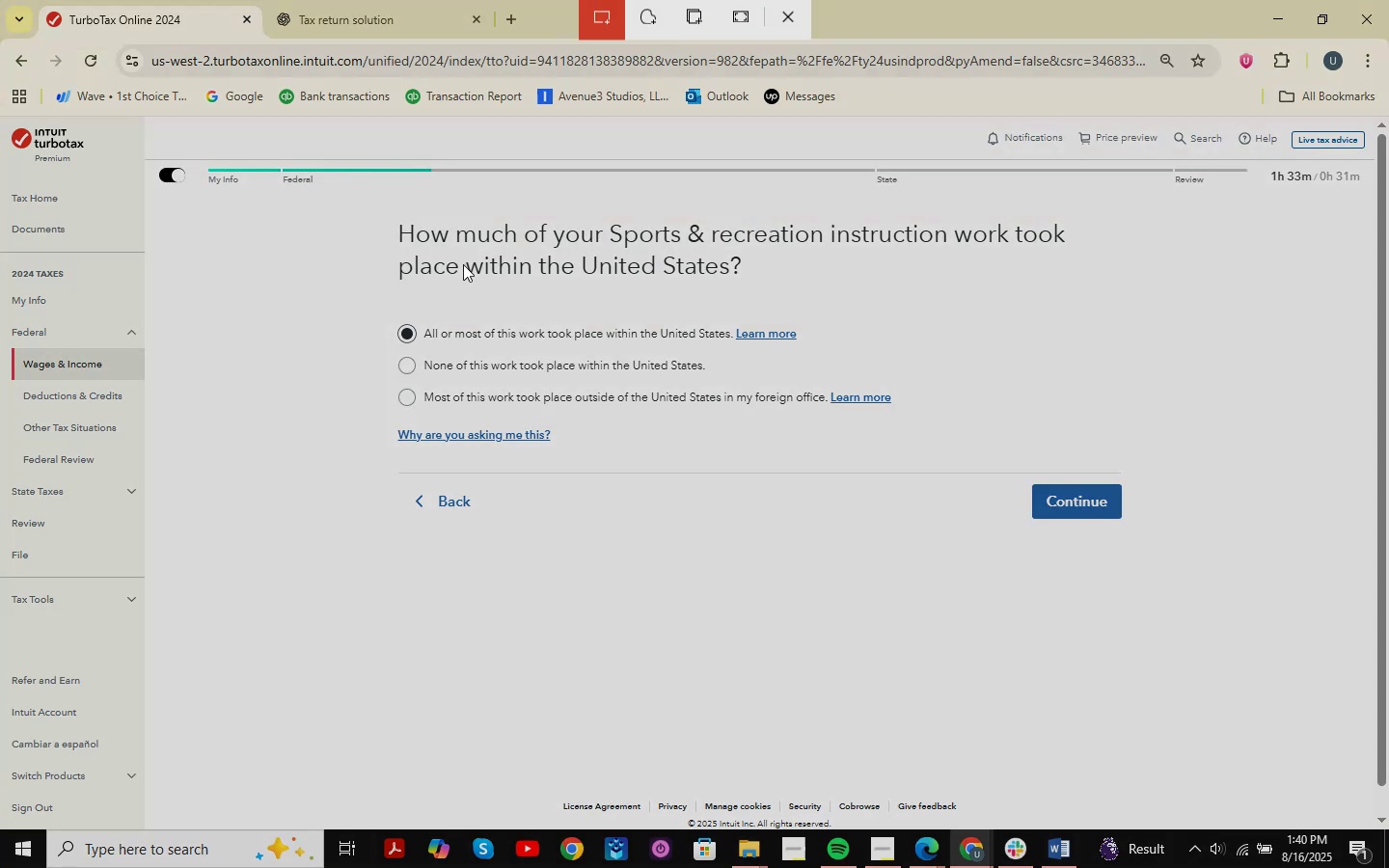 
left_click_drag(start_coordinate=[300, 177], to_coordinate=[1388, 718])
 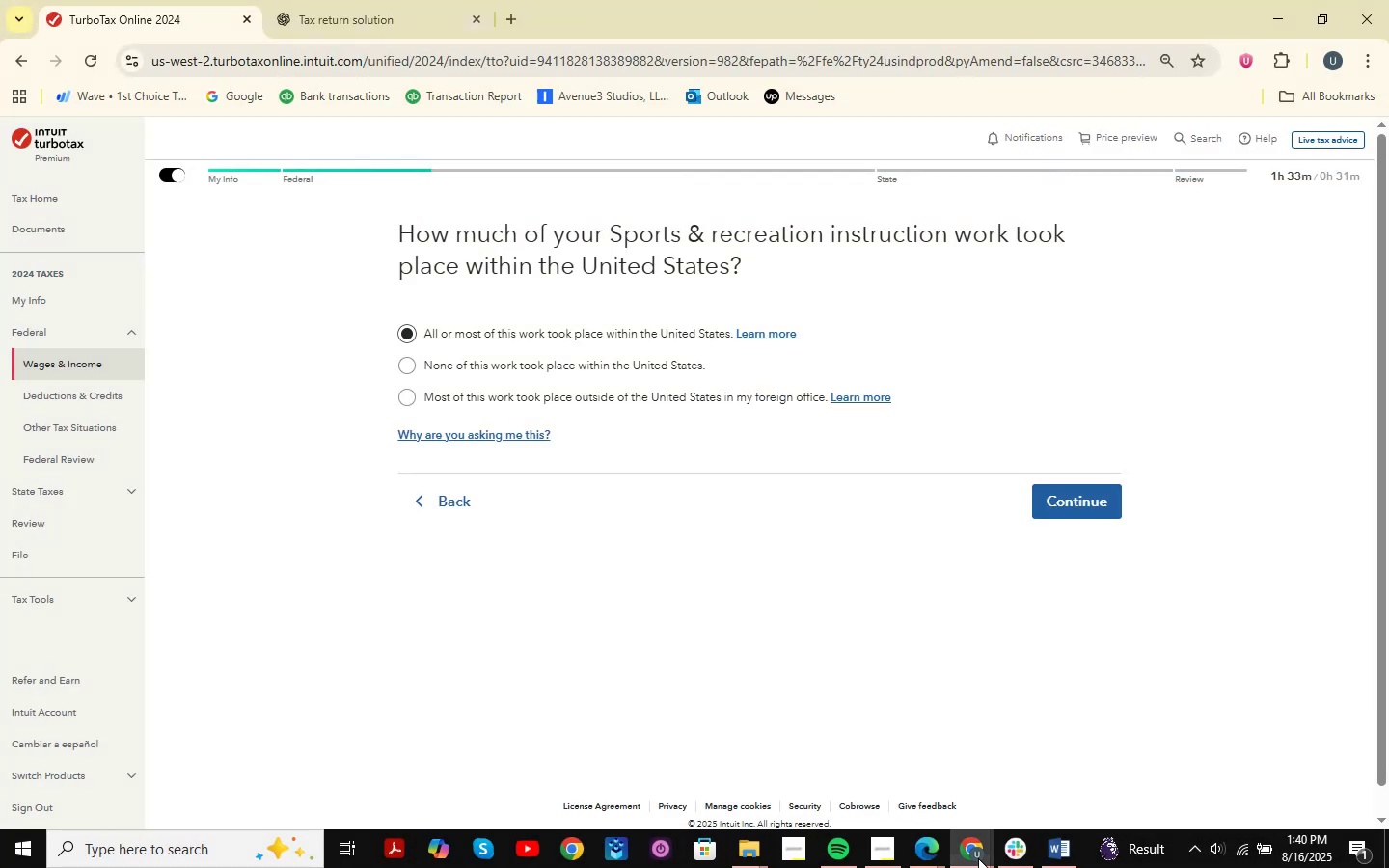 
double_click([1054, 761])
 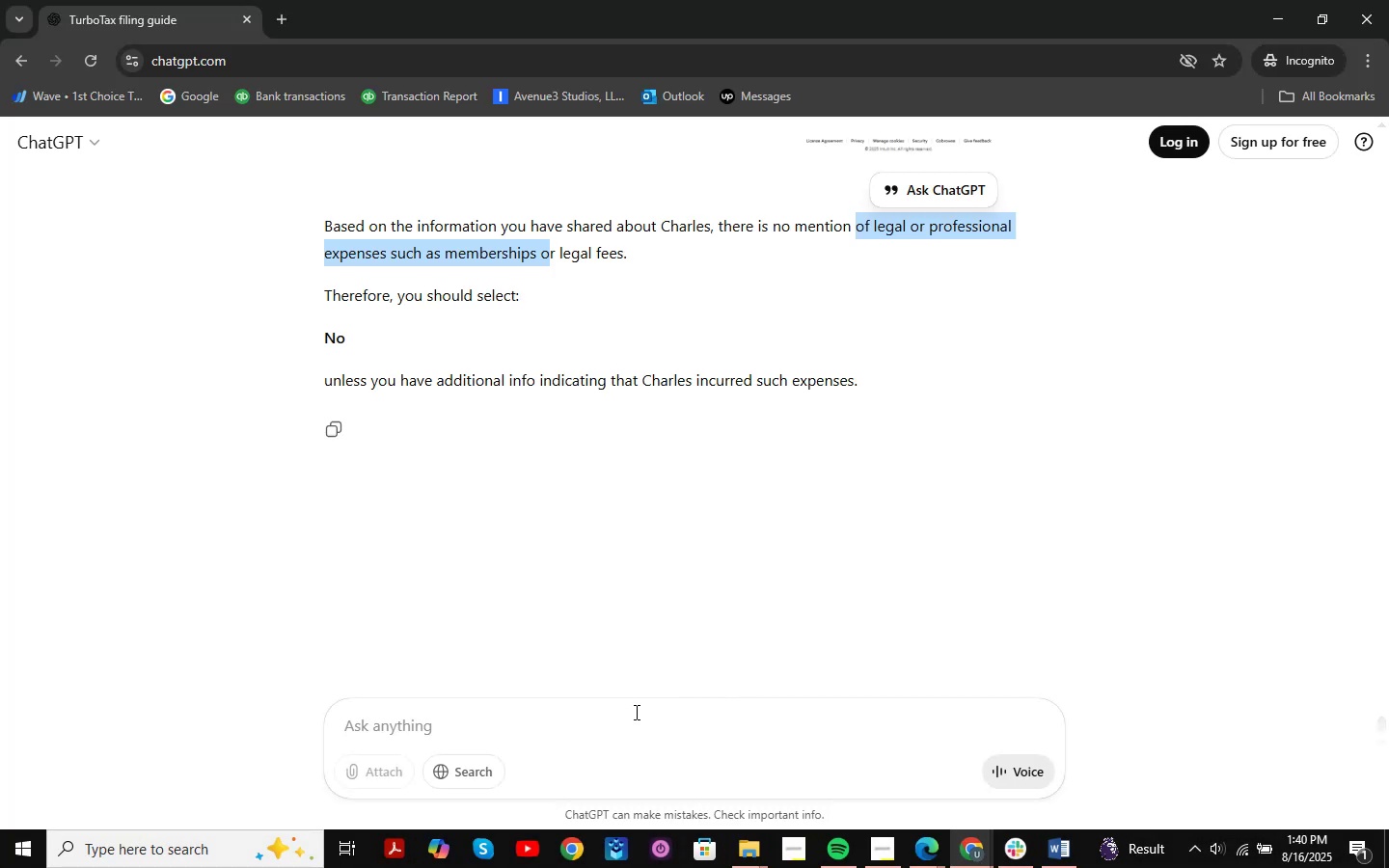 
left_click([613, 738])
 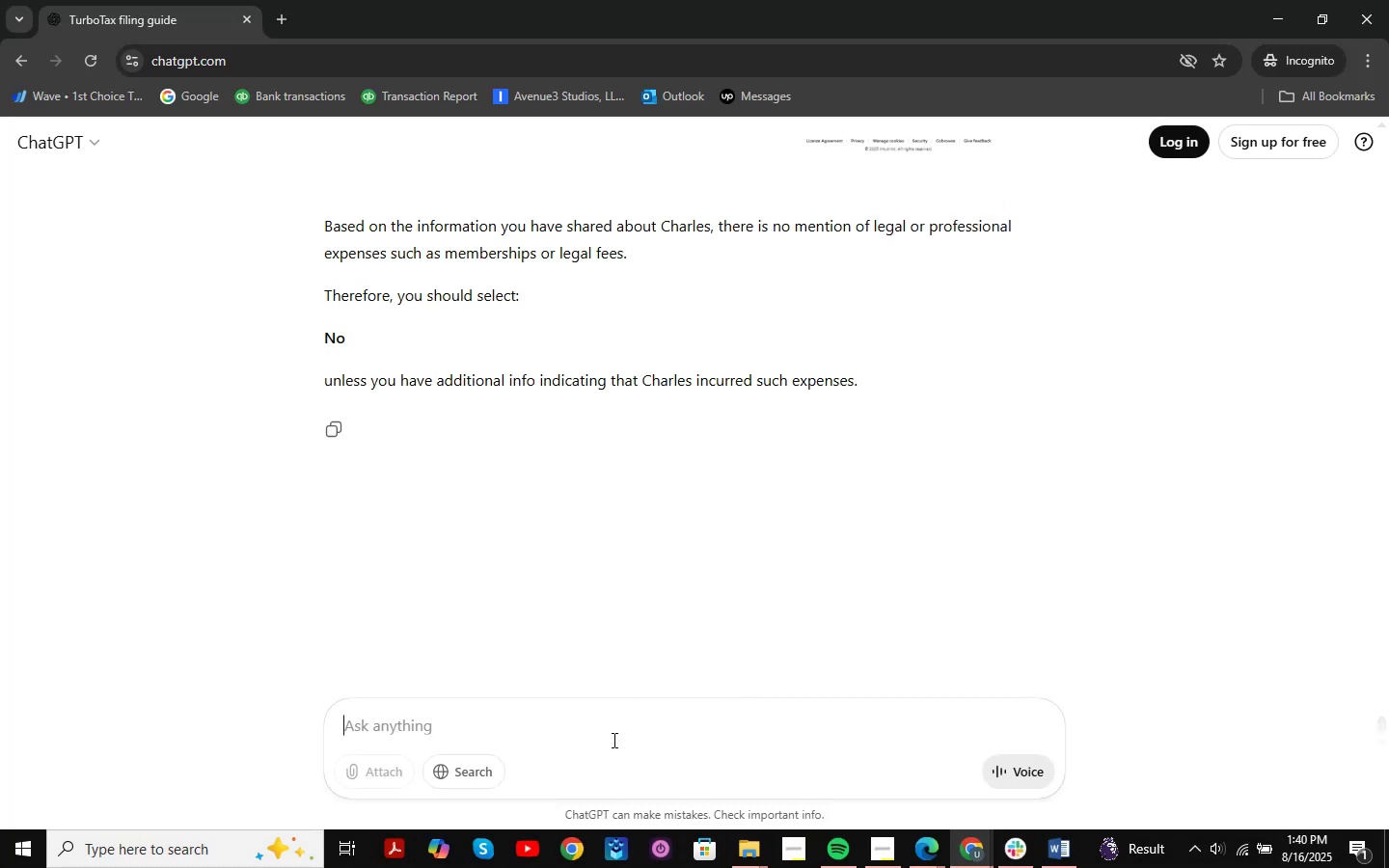 
key(Control+ControlLeft)
 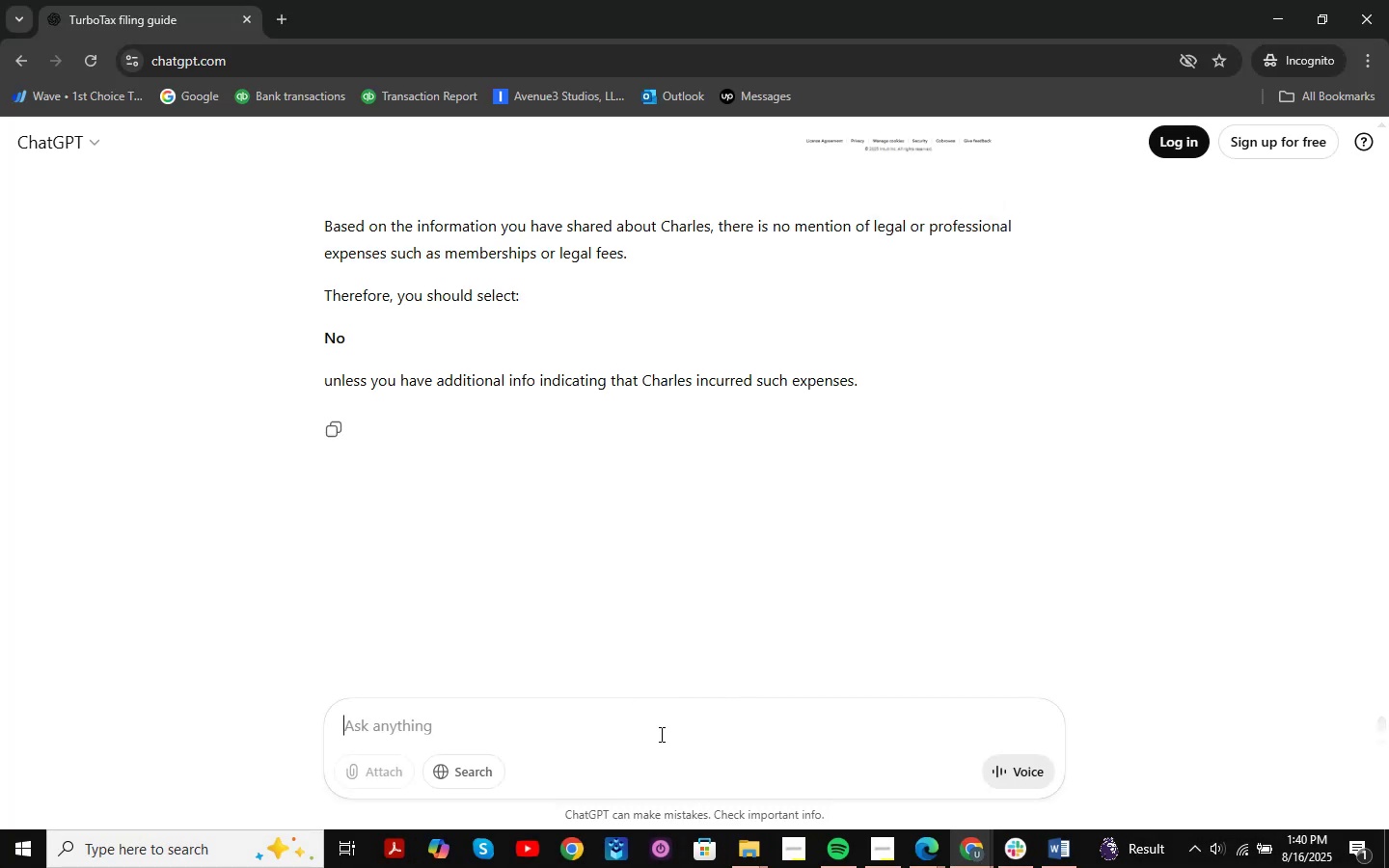 
key(Control+V)
 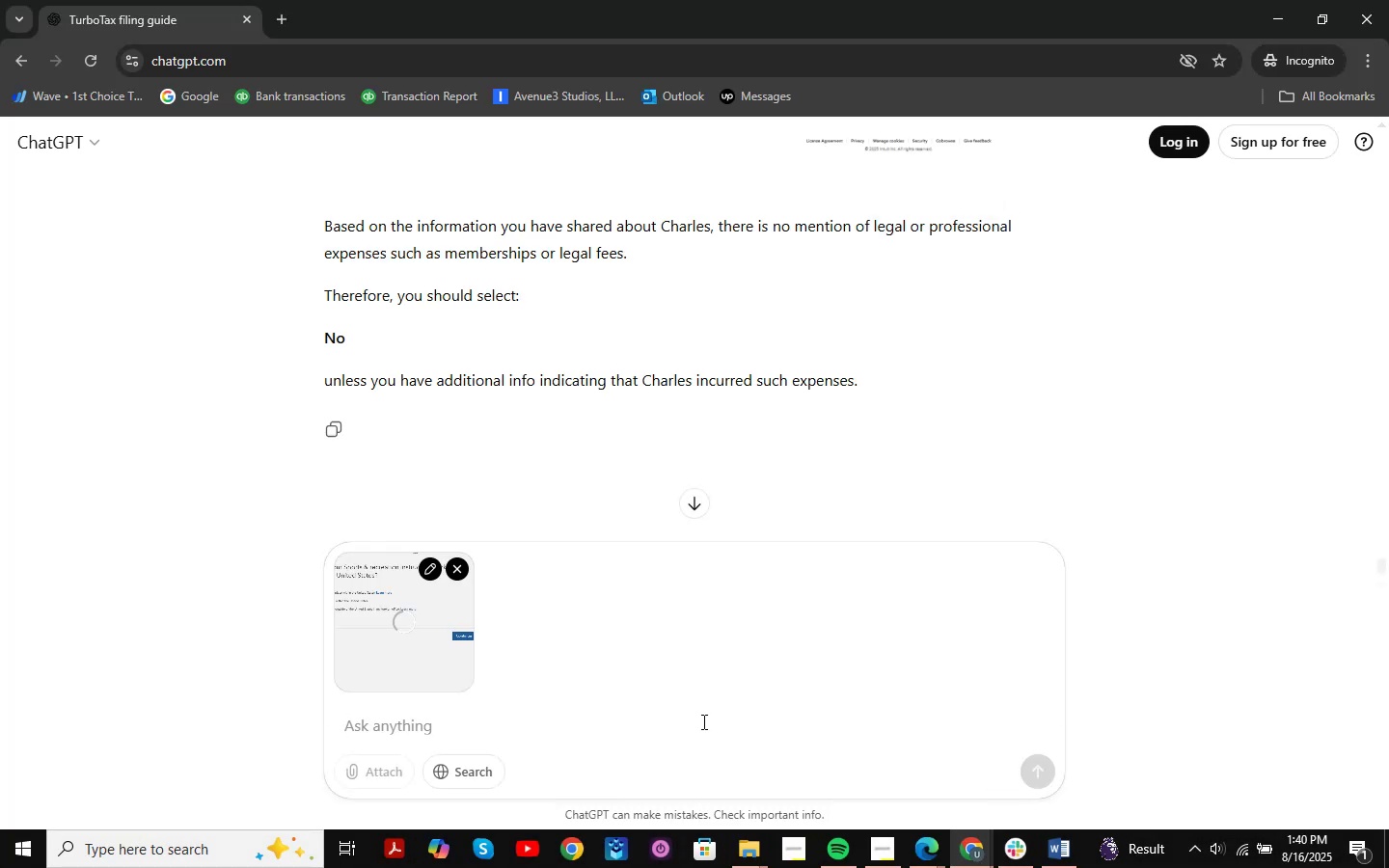 
key(NumpadEnter)
 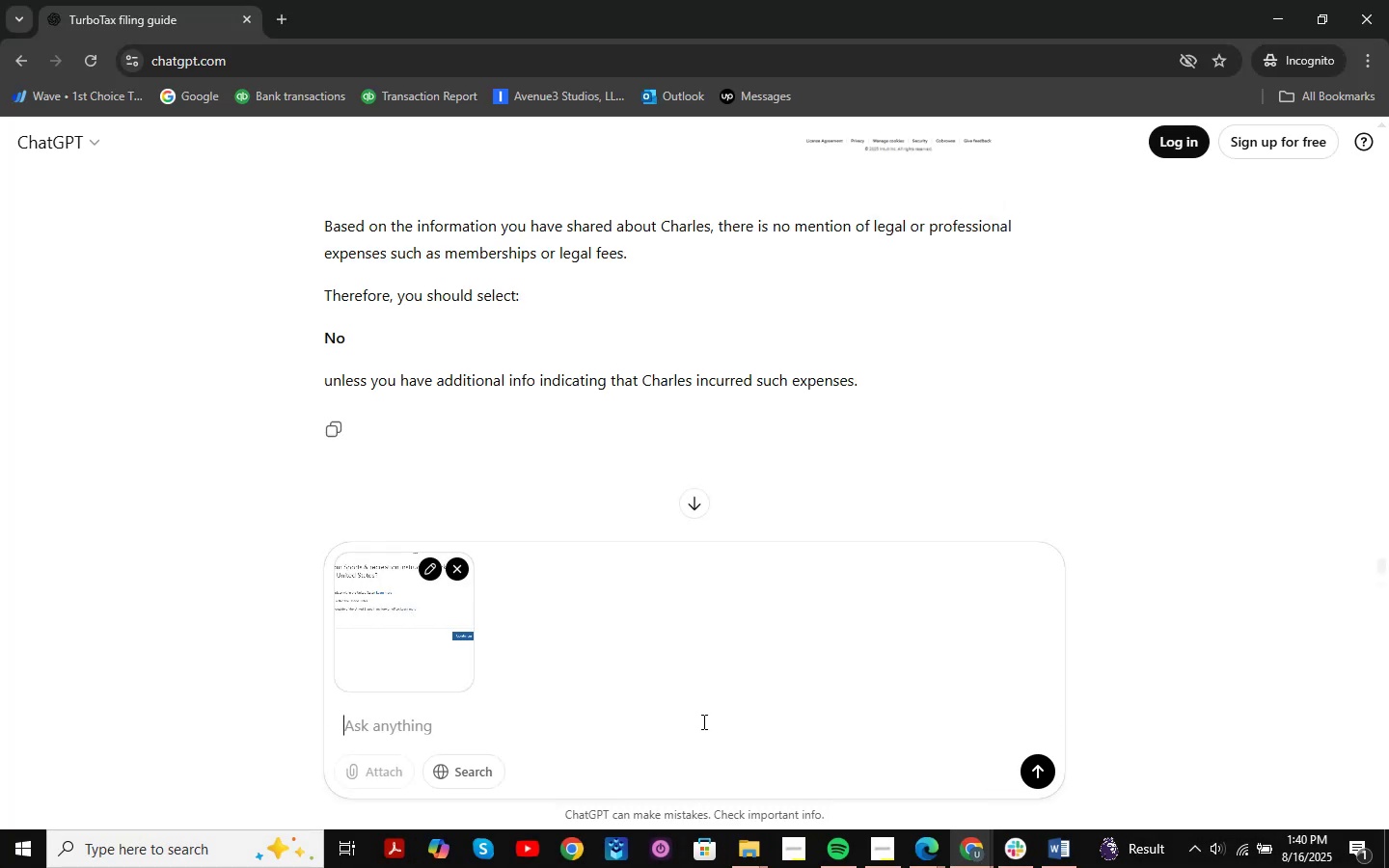 
key(NumpadEnter)
 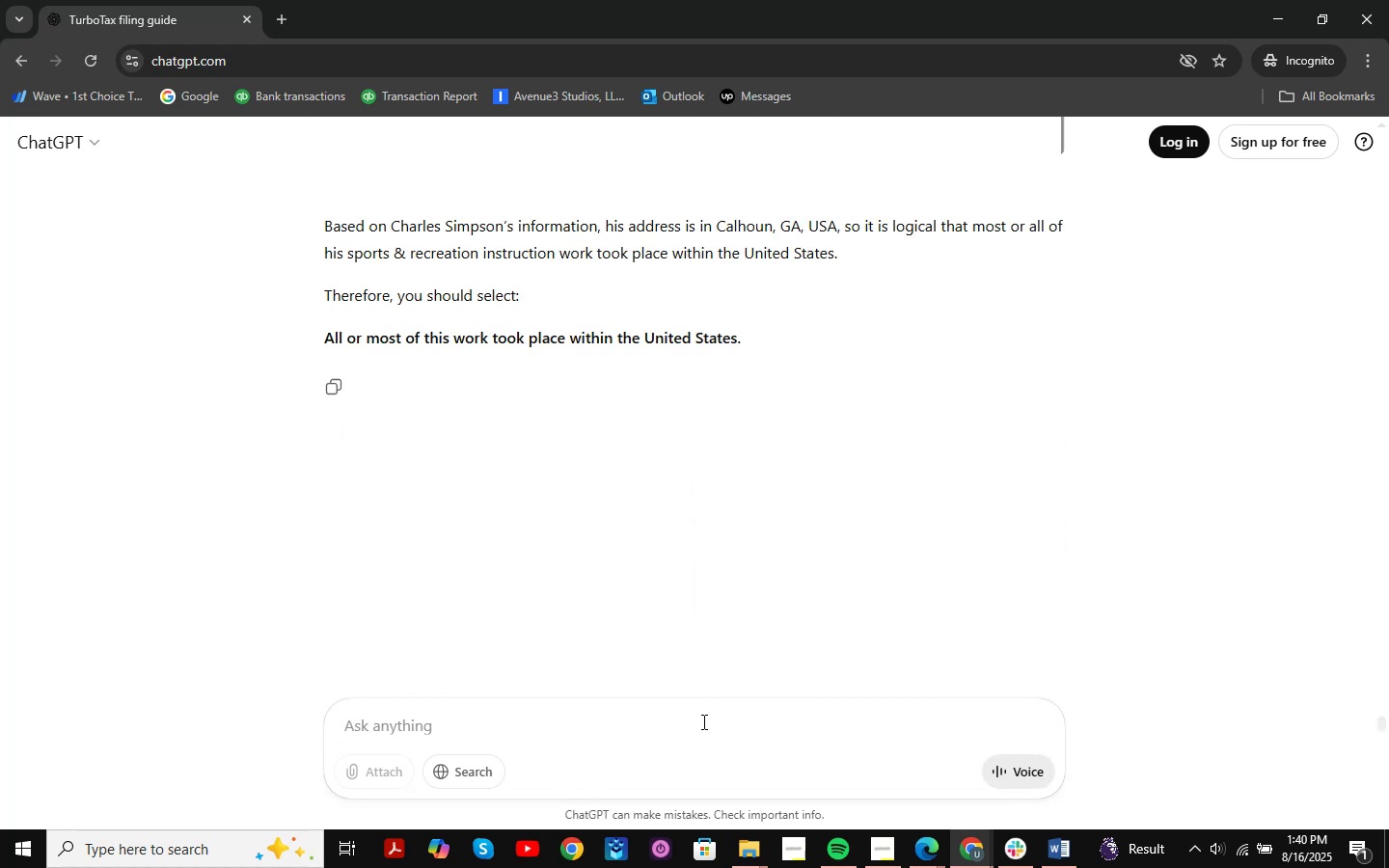 
wait(11.74)
 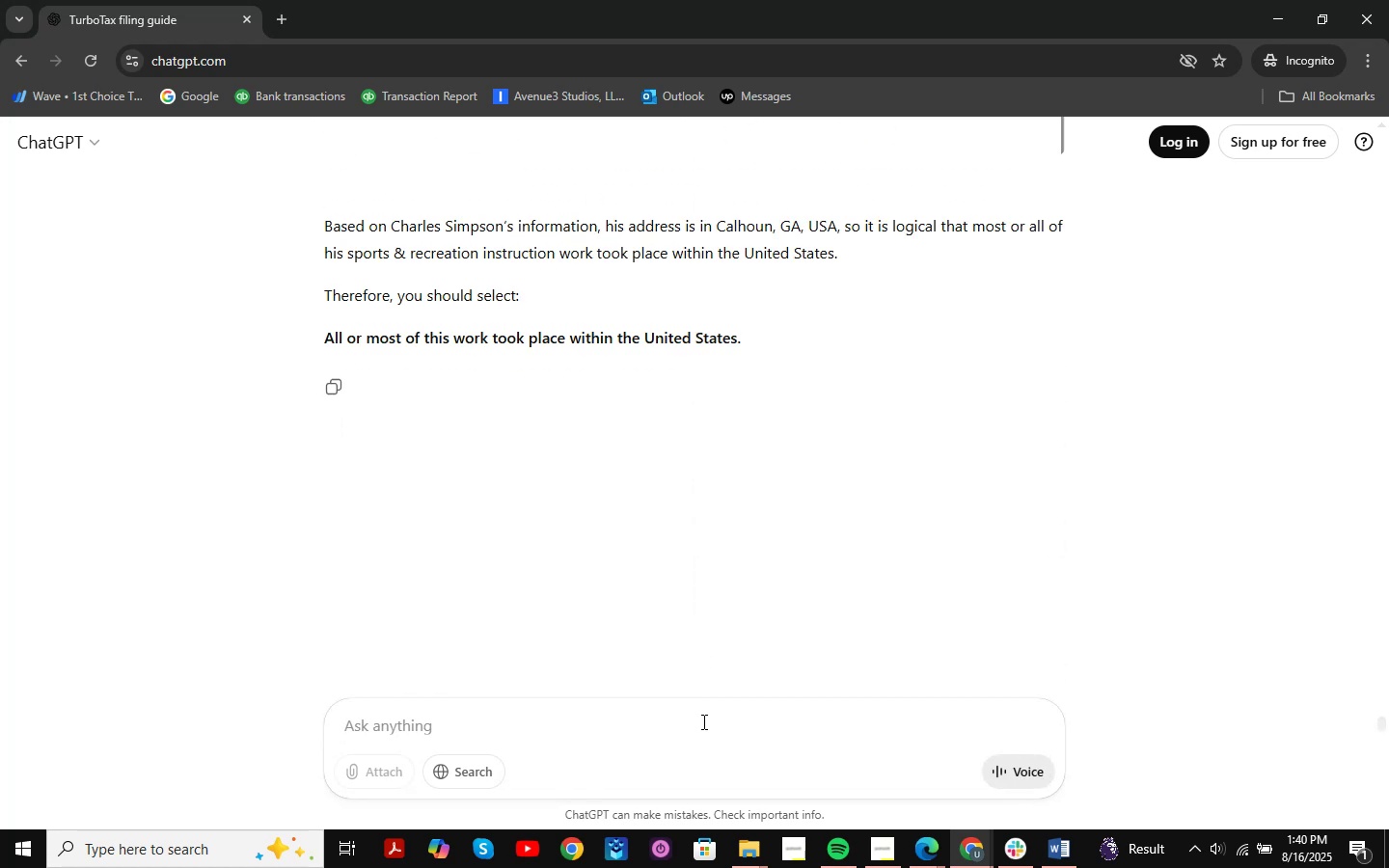 
scroll: coordinate [534, 408], scroll_direction: none, amount: 0.0
 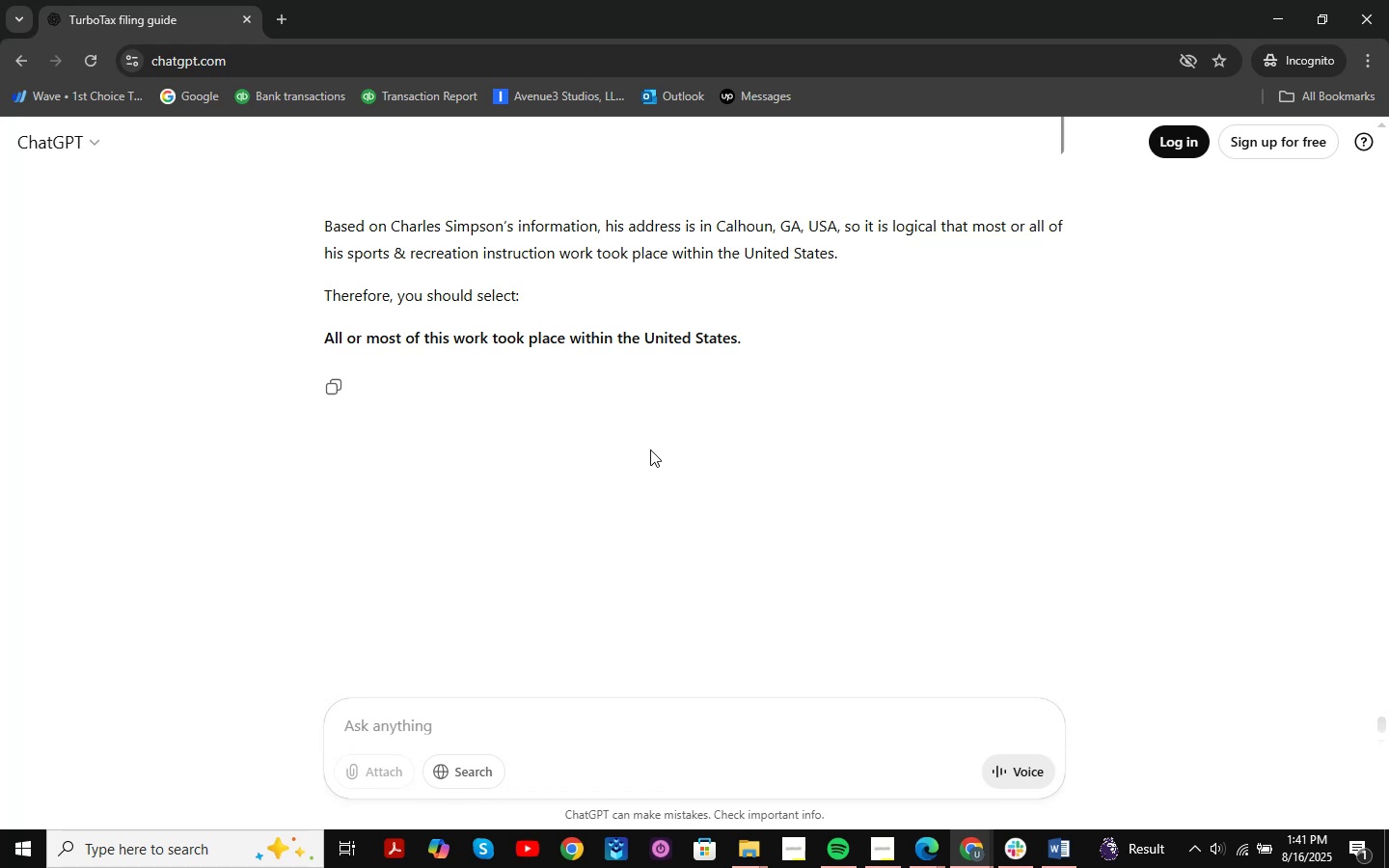 
wait(14.22)
 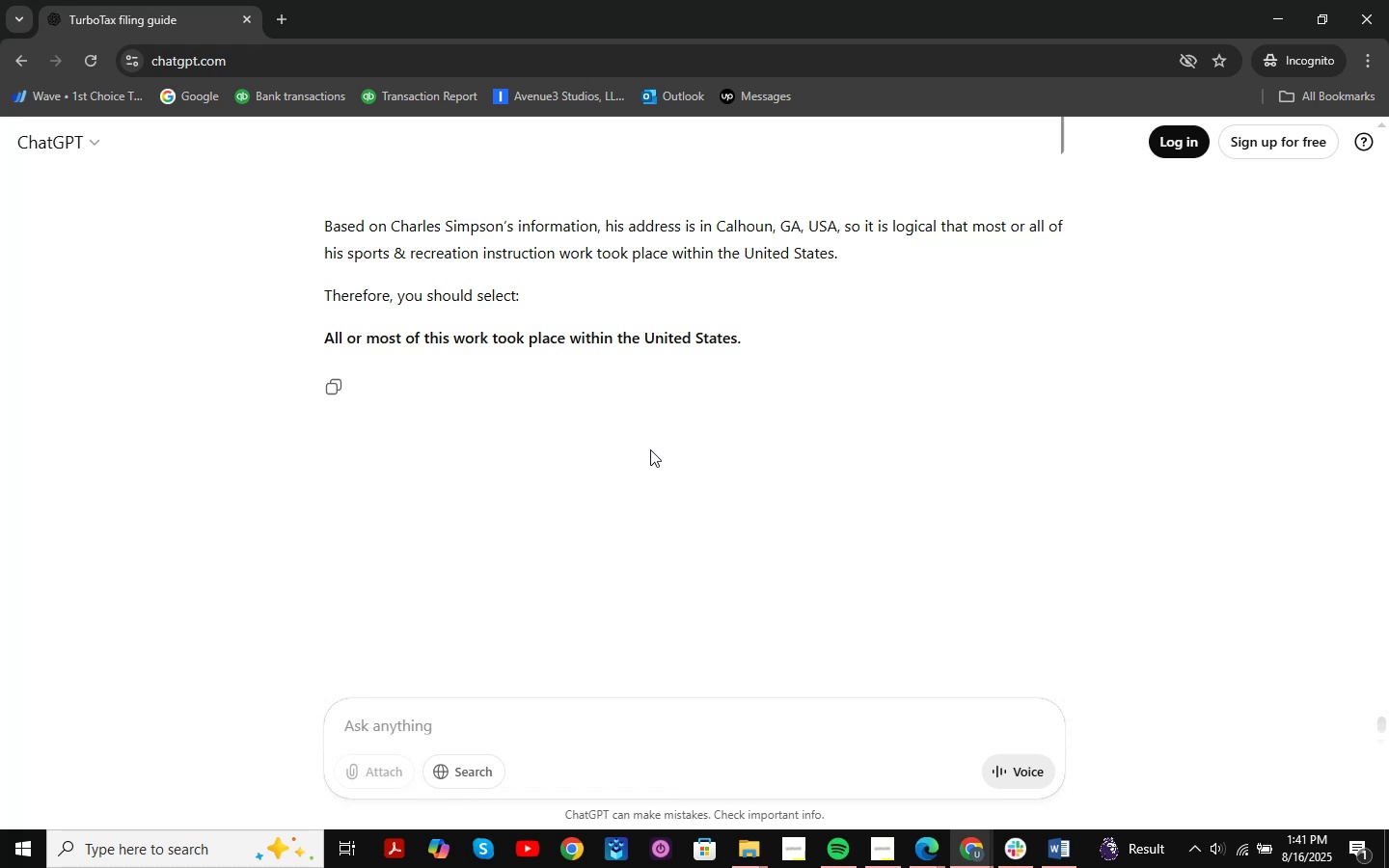 
scroll: coordinate [641, 429], scroll_direction: up, amount: 1.0
 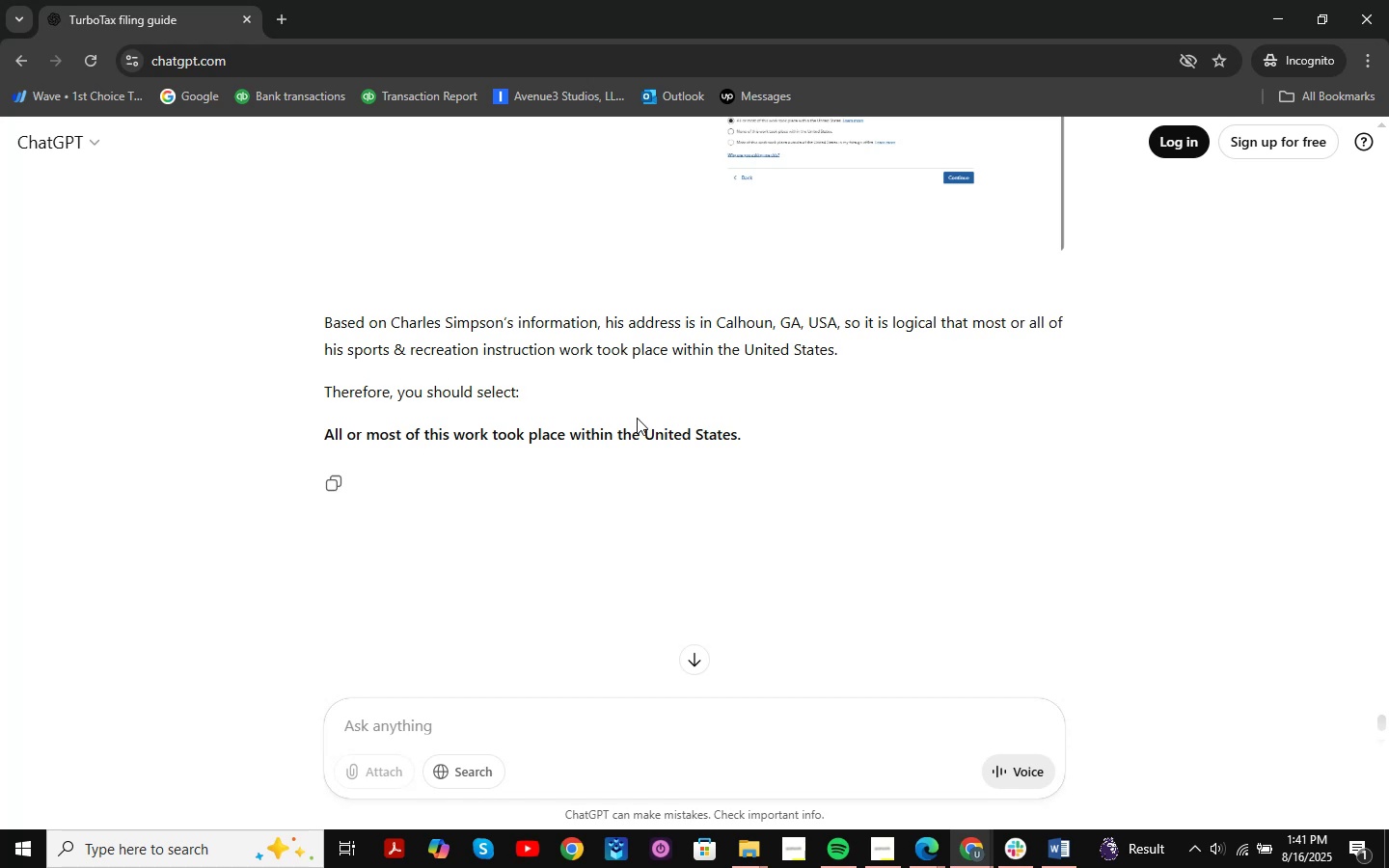 
wait(6.33)
 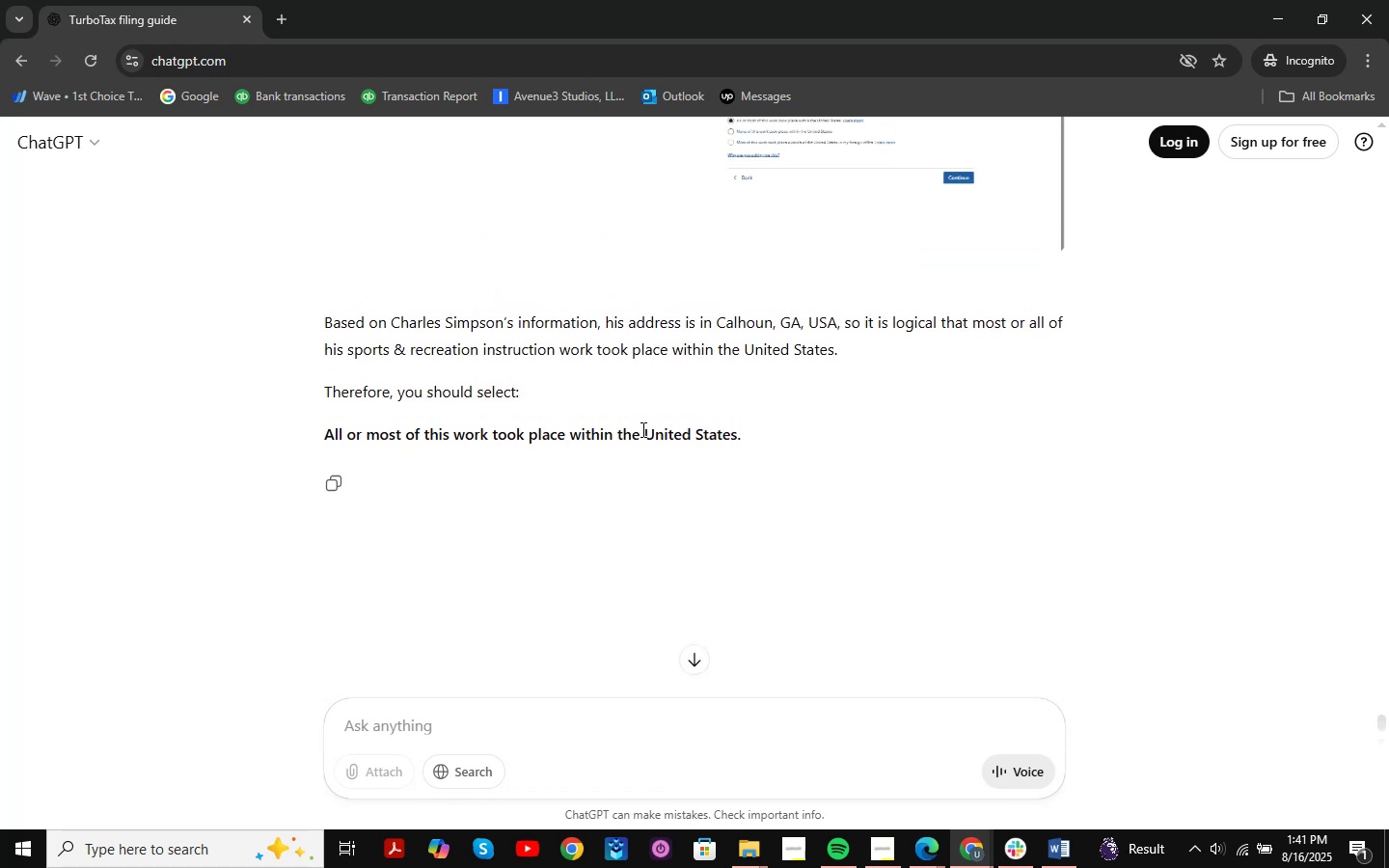 
scroll: coordinate [619, 395], scroll_direction: down, amount: 1.0
 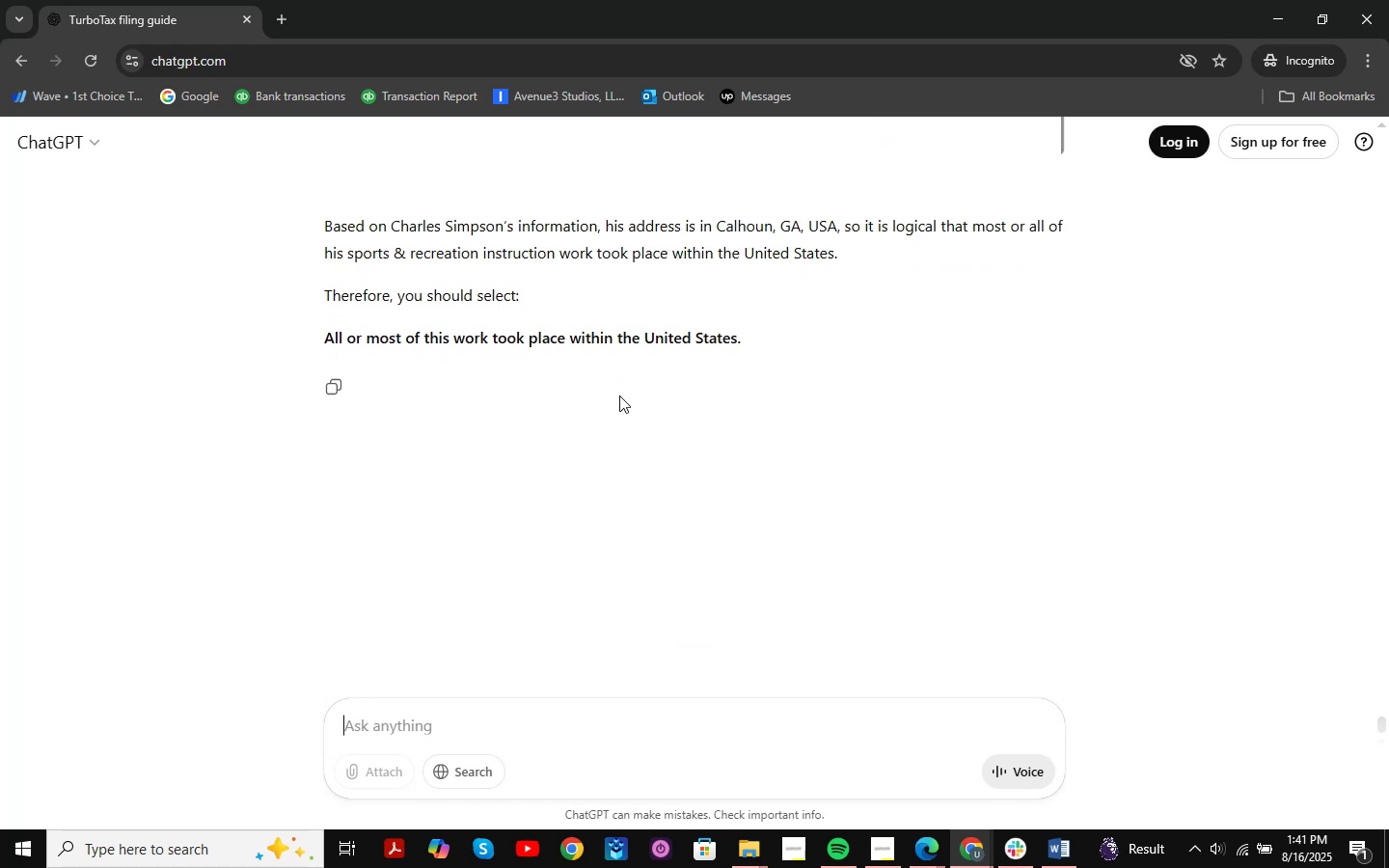 
scroll: coordinate [619, 395], scroll_direction: up, amount: 2.0
 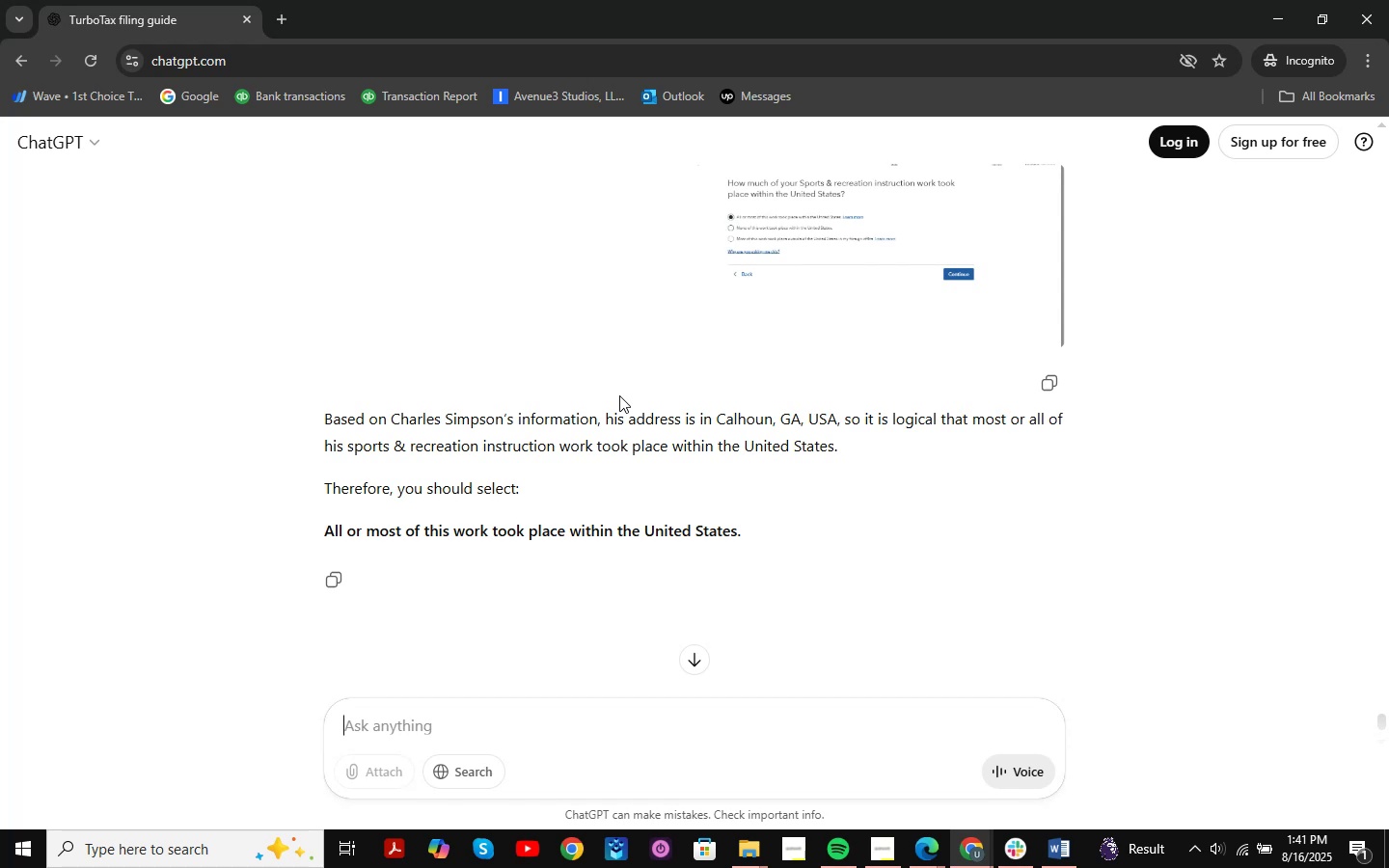 
wait(13.61)
 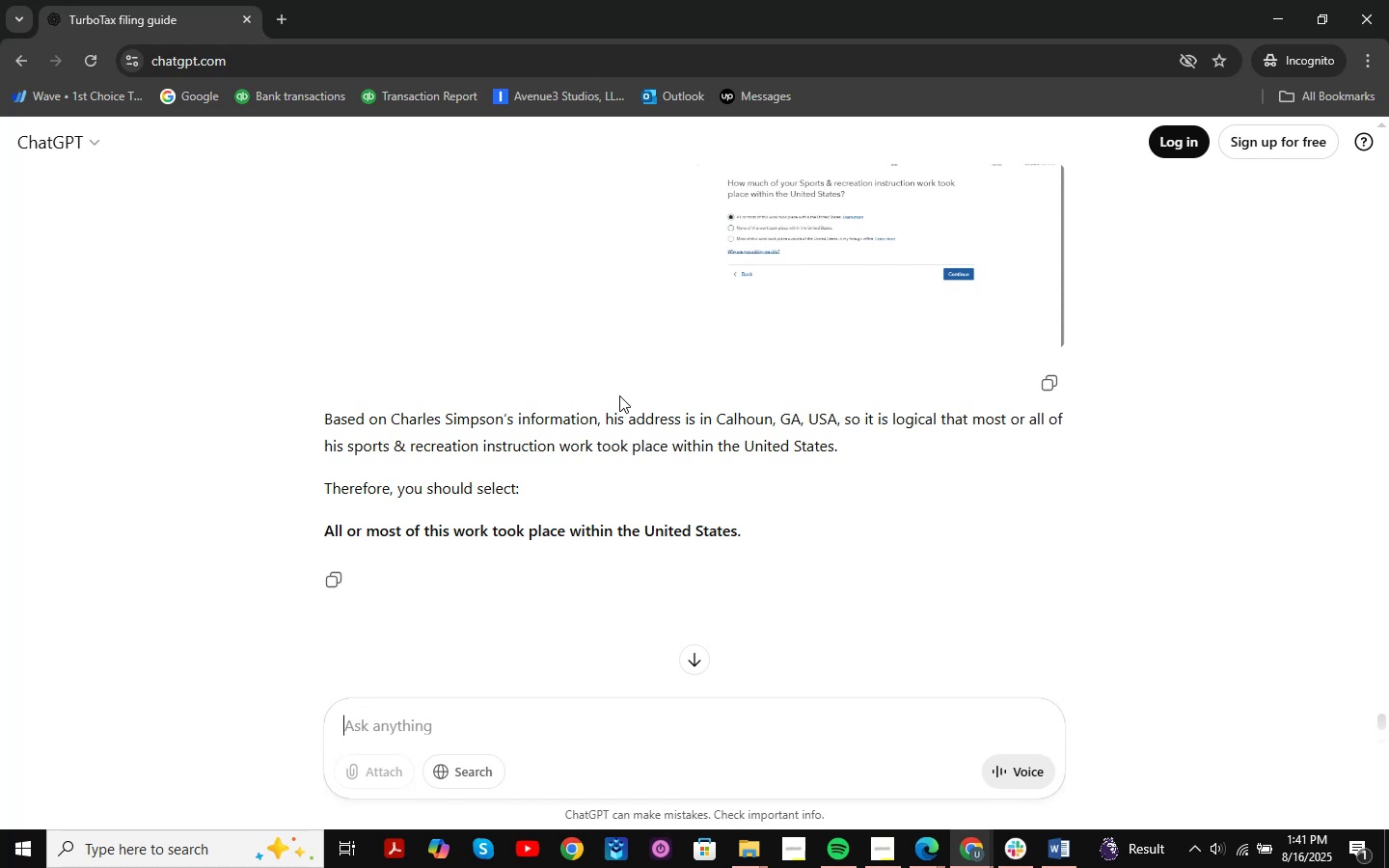 
scroll: coordinate [648, 342], scroll_direction: down, amount: 3.0
 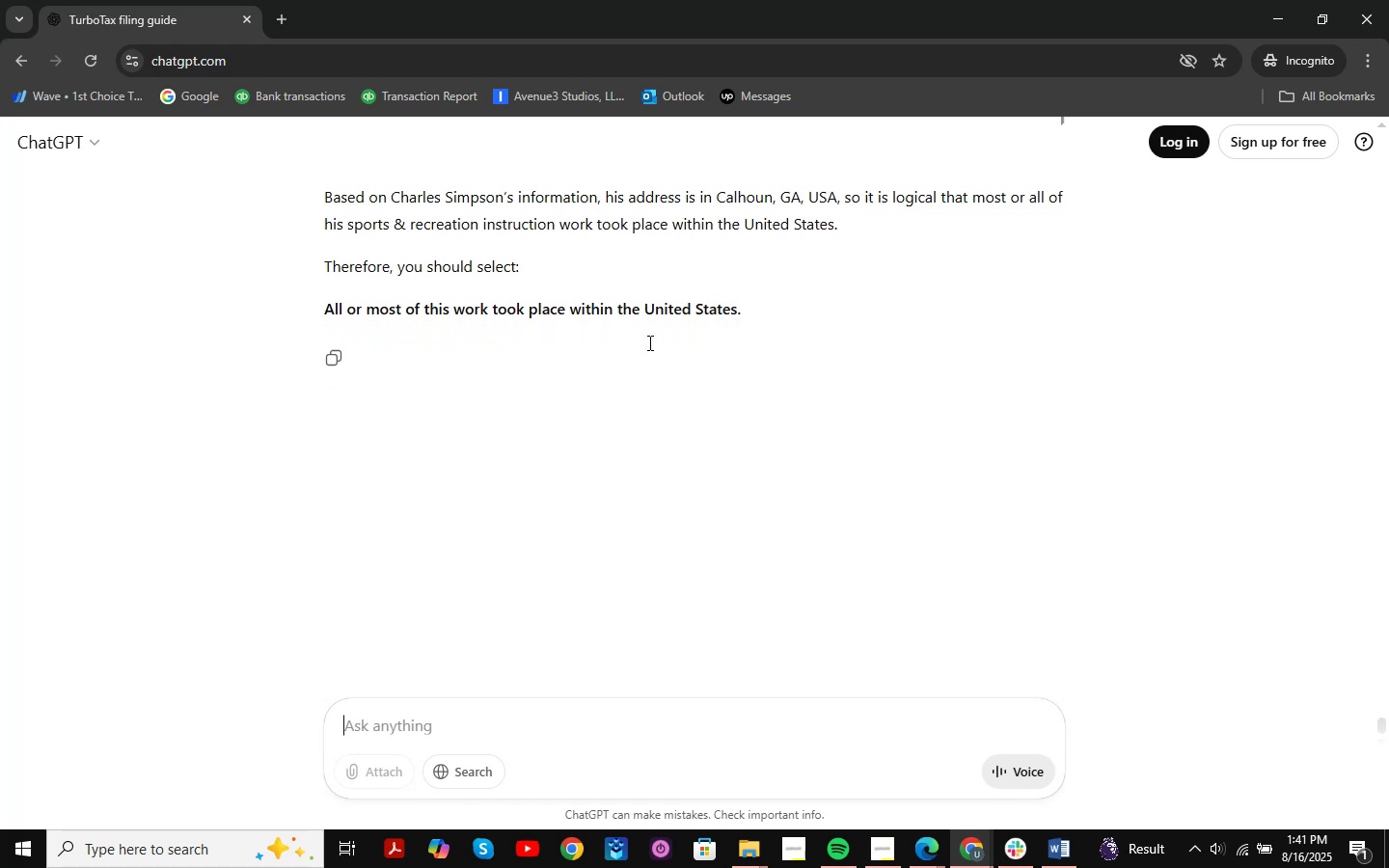 
scroll: coordinate [648, 342], scroll_direction: up, amount: 1.0
 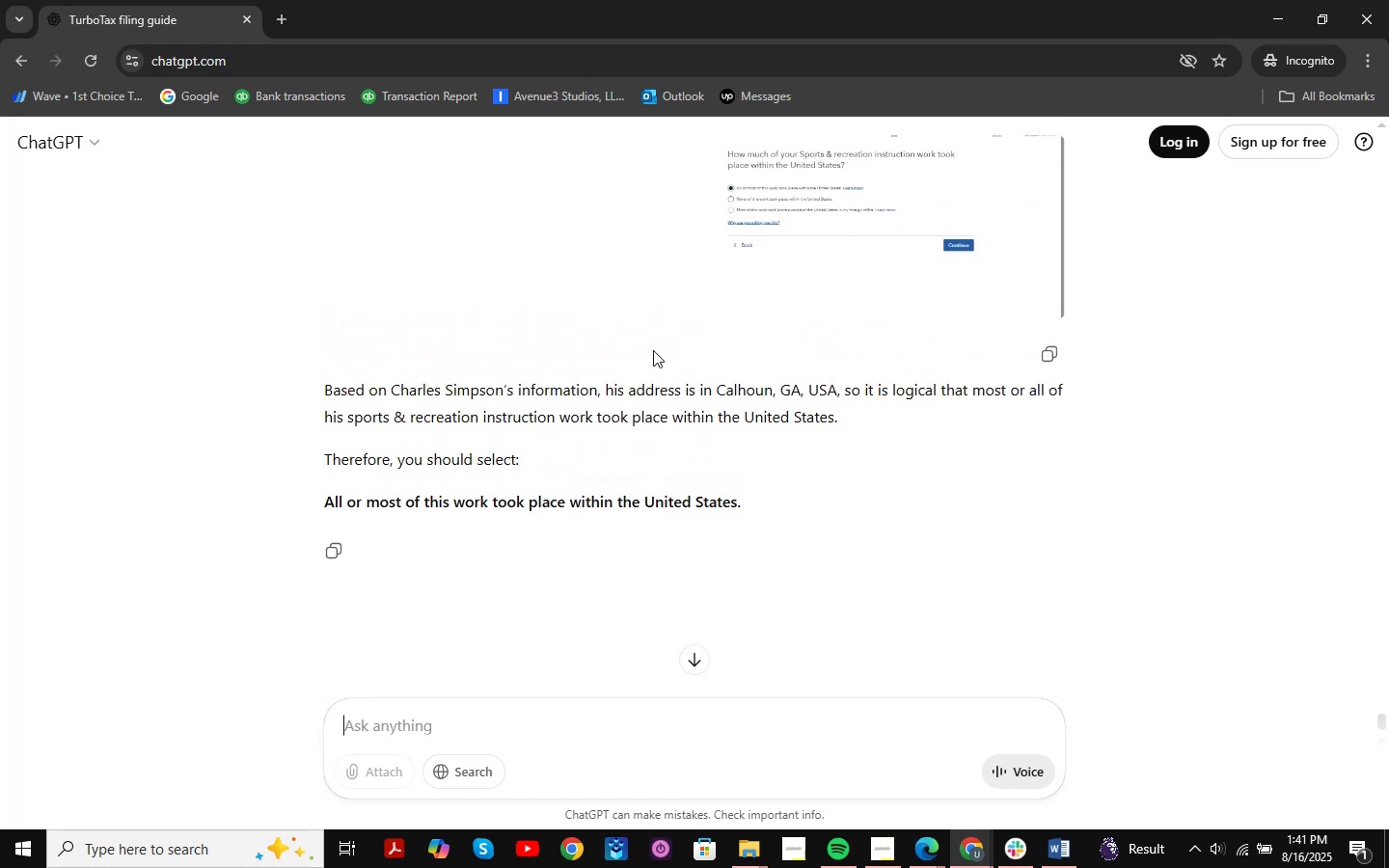 
scroll: coordinate [653, 350], scroll_direction: down, amount: 1.0
 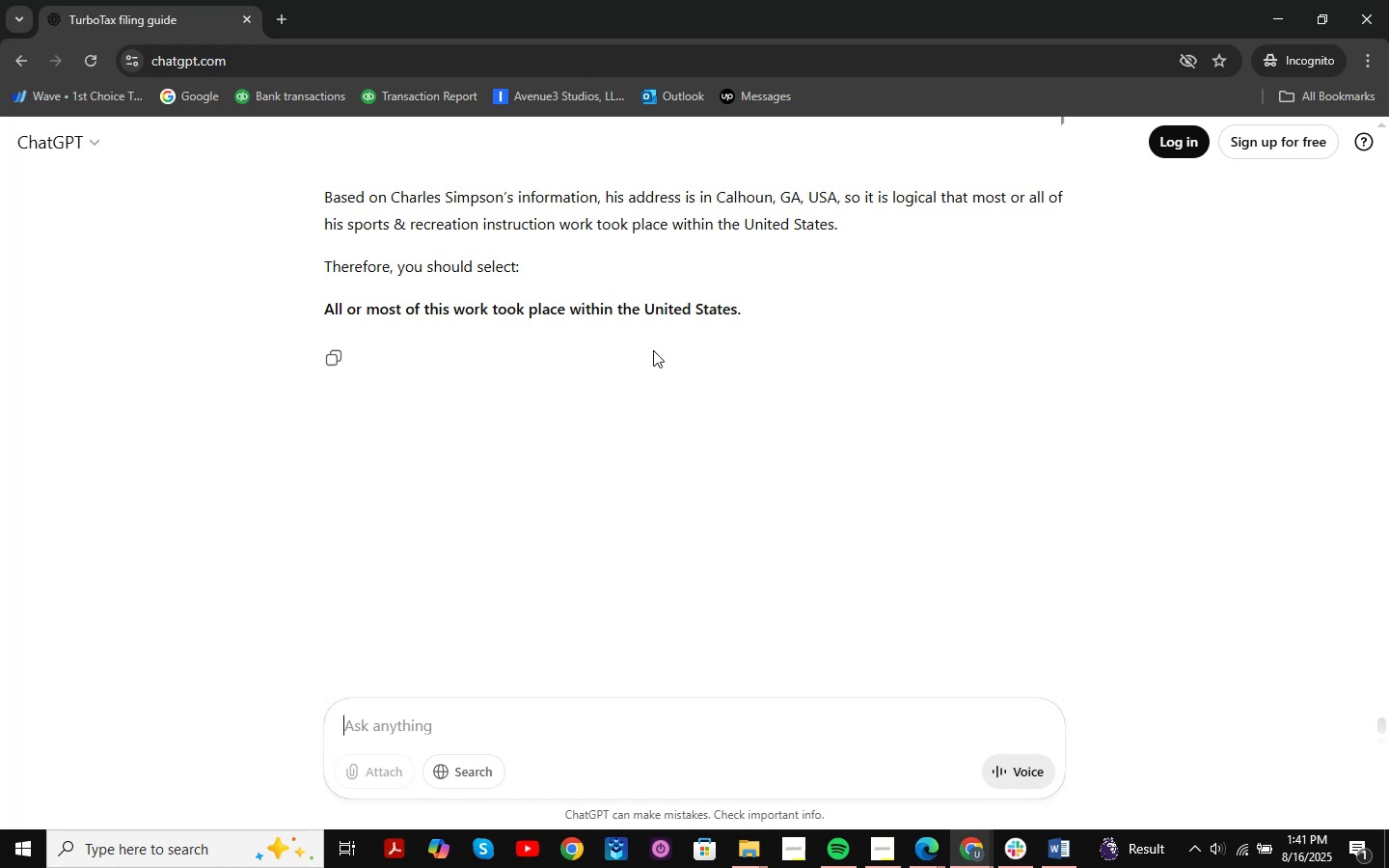 
wait(15.71)
 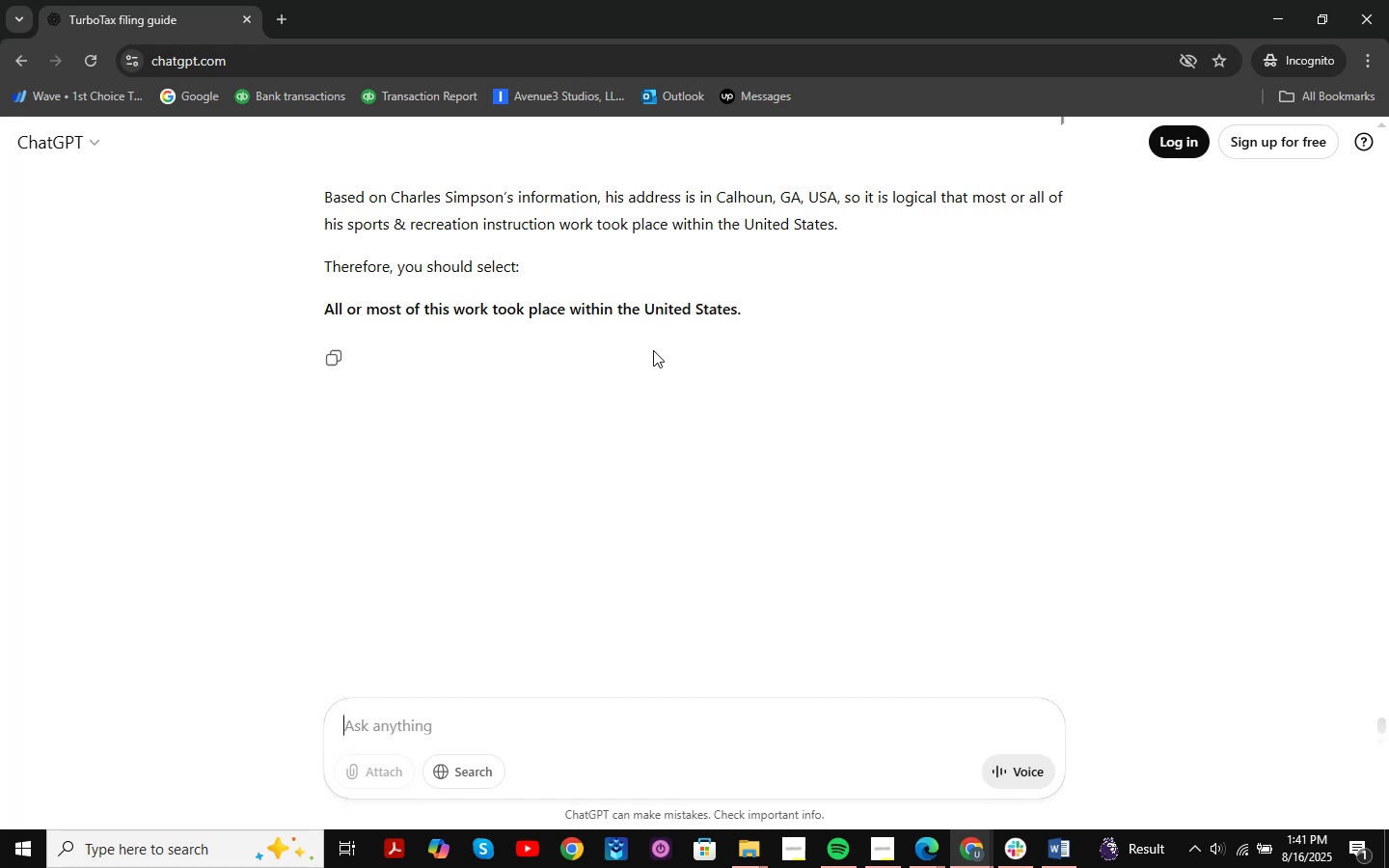 
scroll: coordinate [714, 378], scroll_direction: up, amount: 1.0
 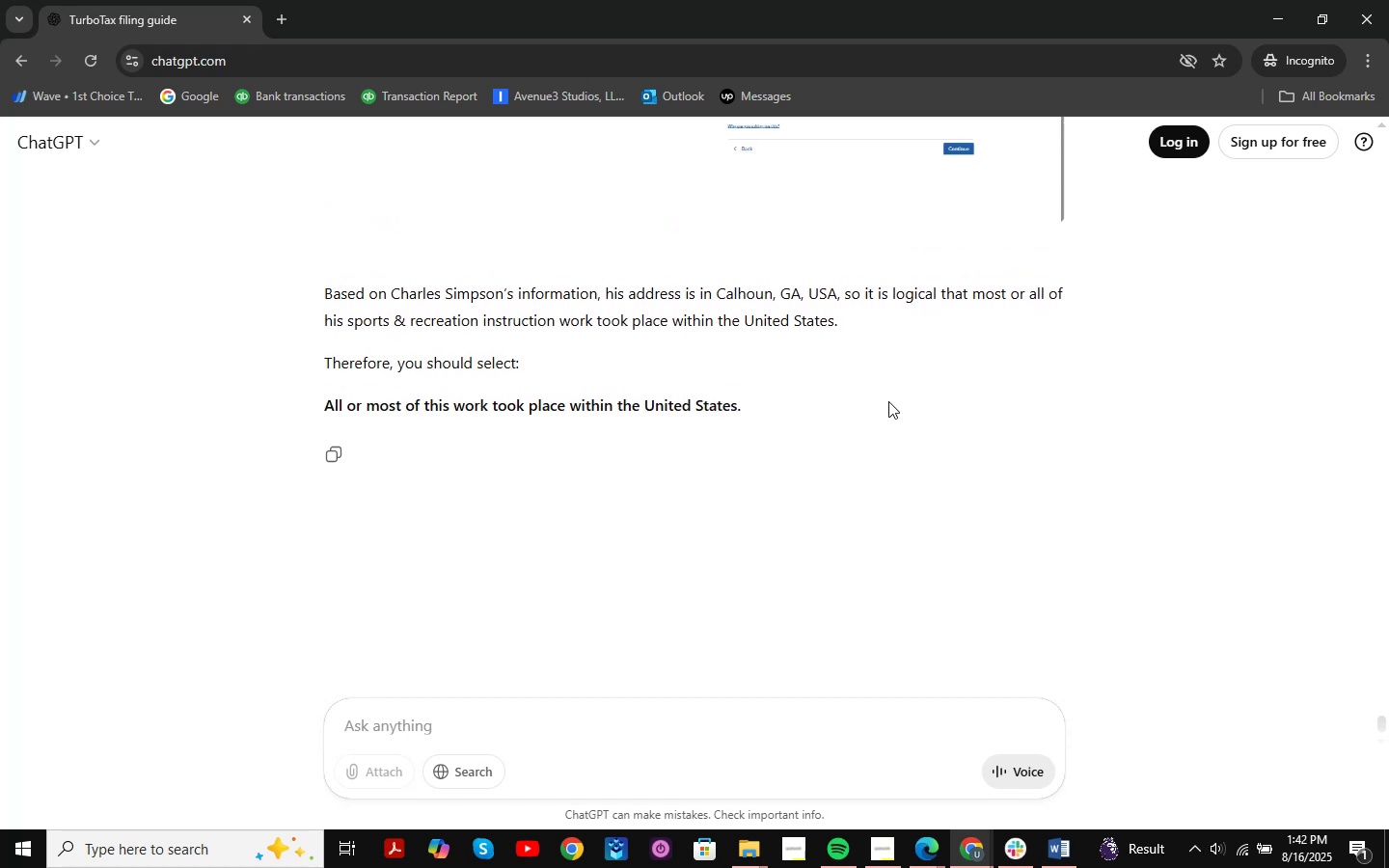 
wait(7.82)
 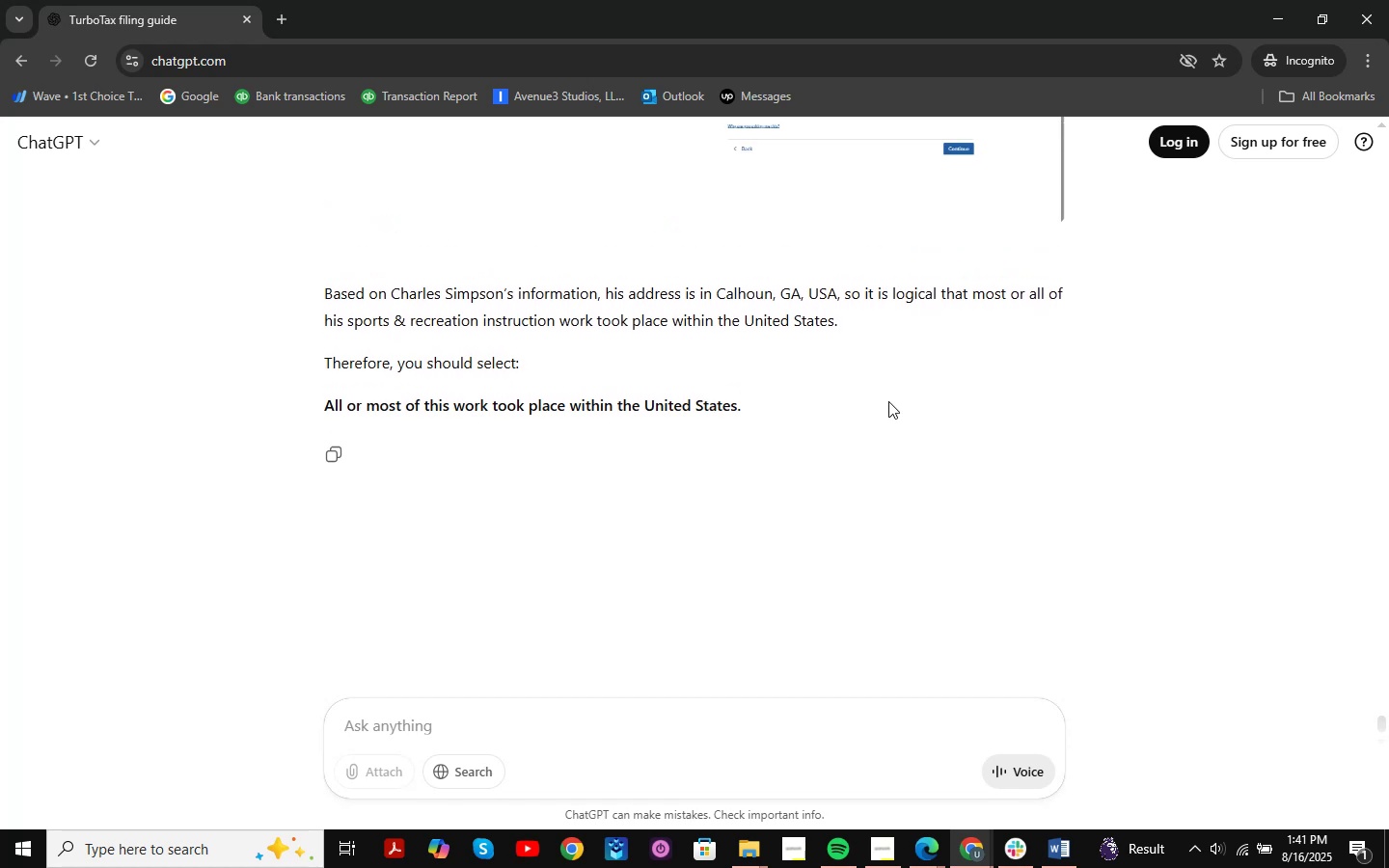 
scroll: coordinate [873, 376], scroll_direction: down, amount: 2.0
 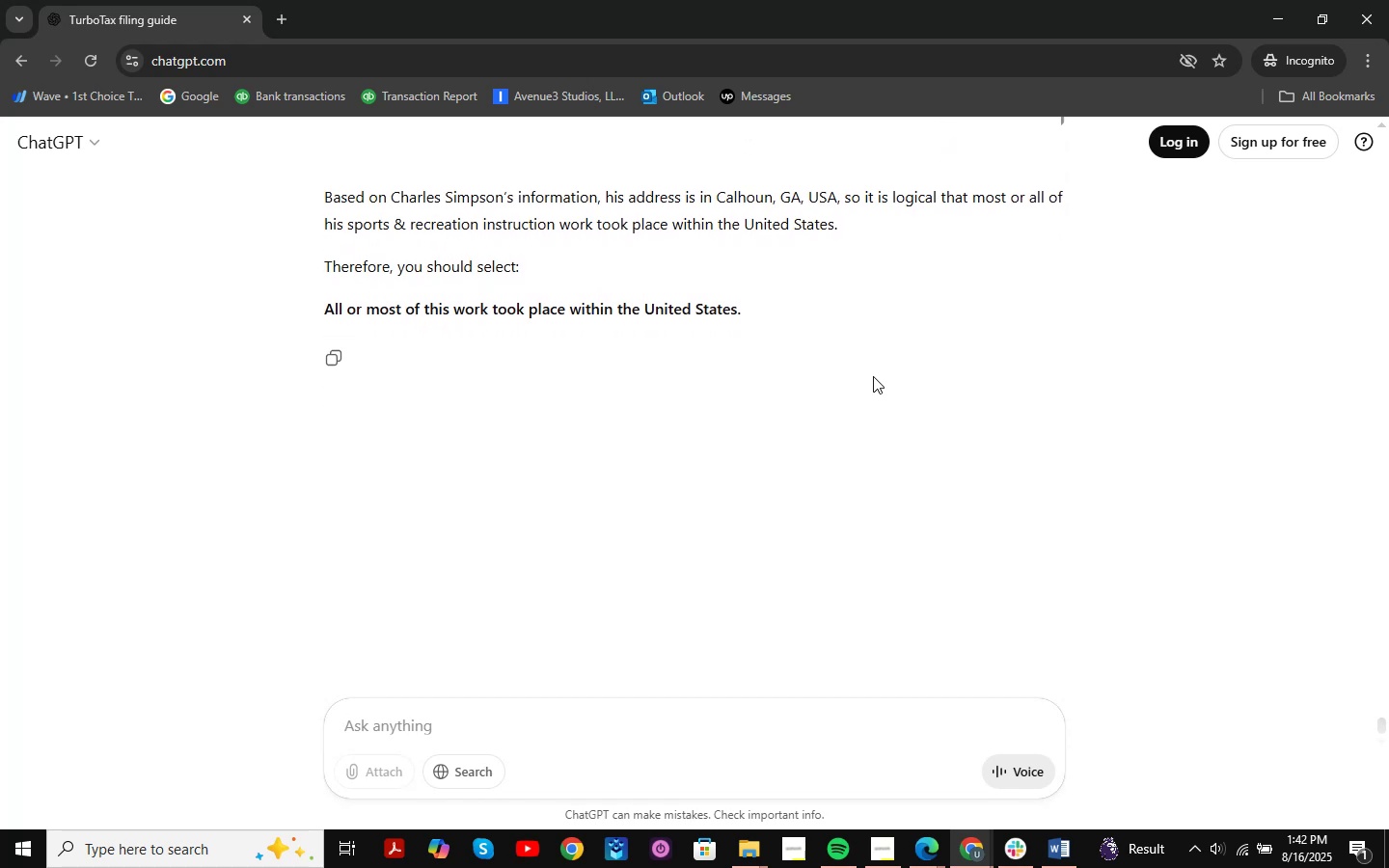 
wait(5.82)
 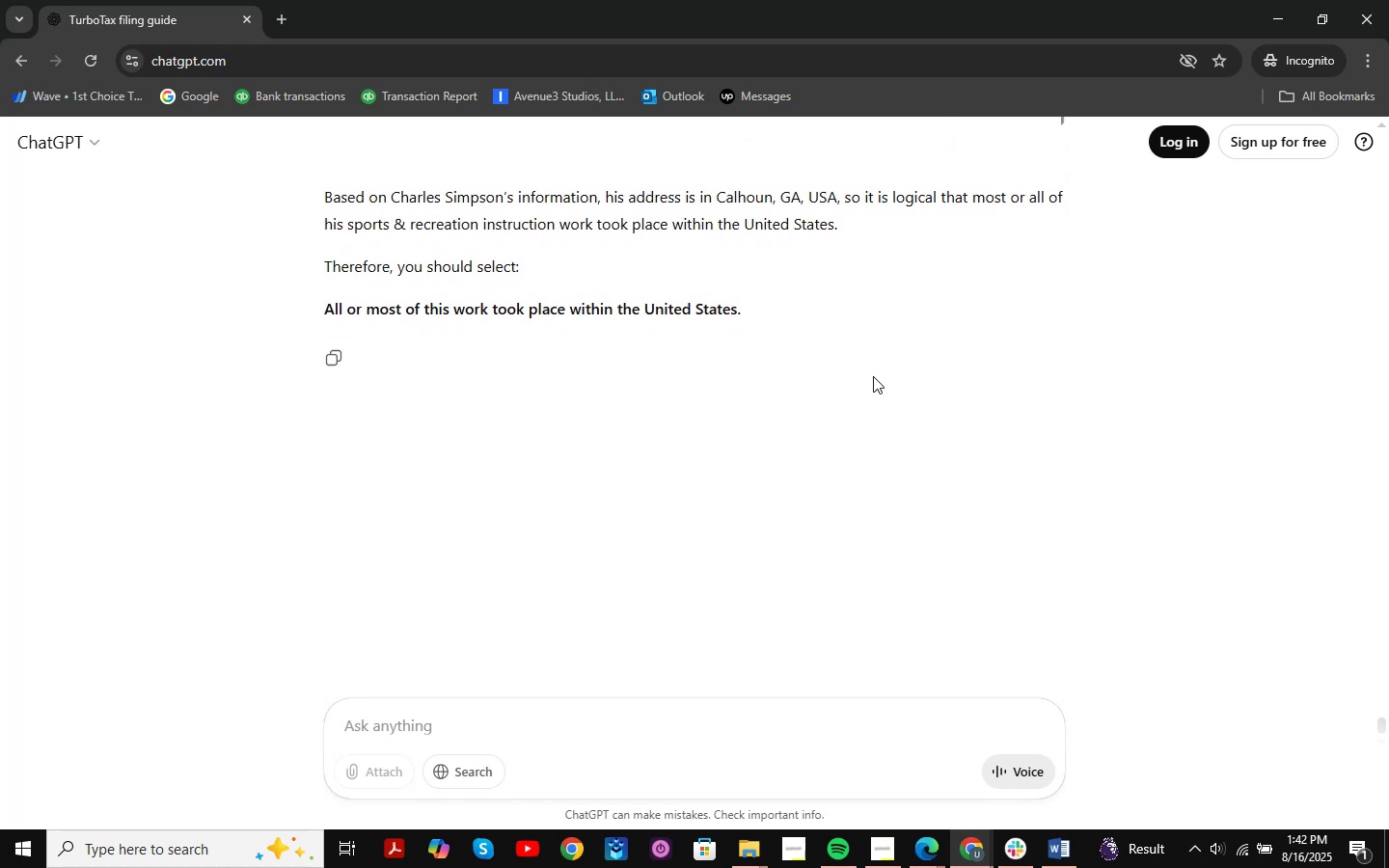 
left_click([1266, 27])
 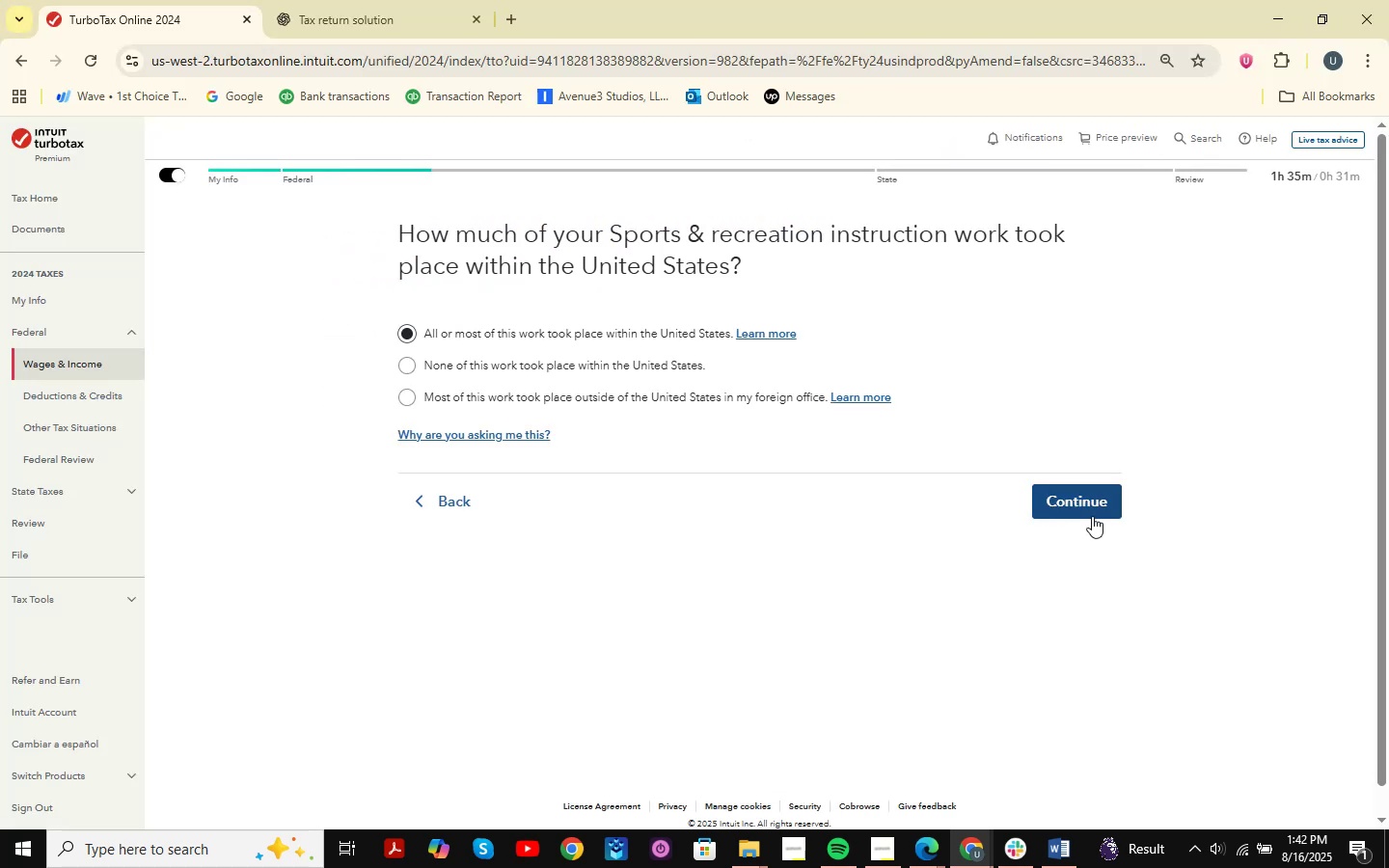 
left_click([1103, 505])
 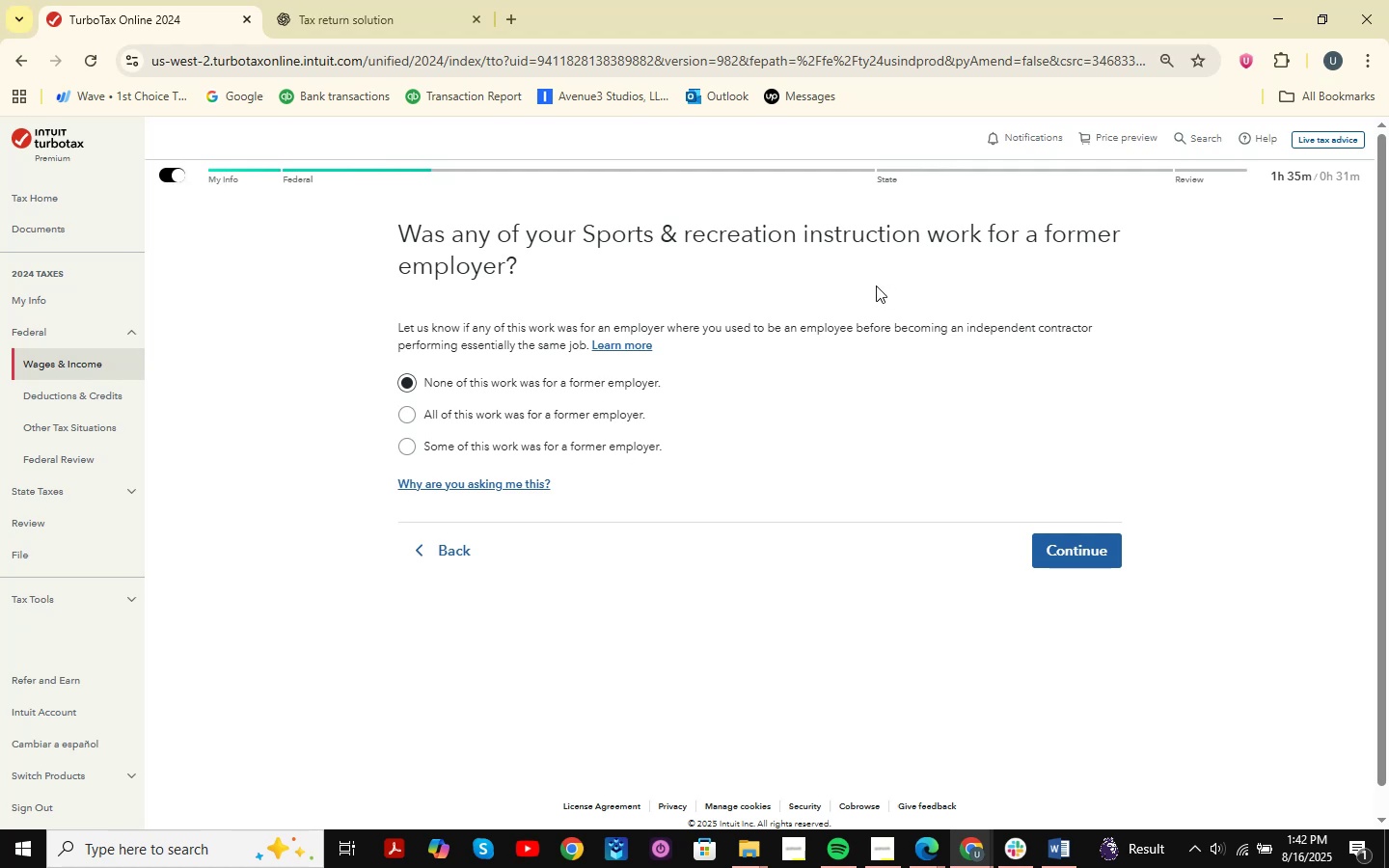 
wait(17.22)
 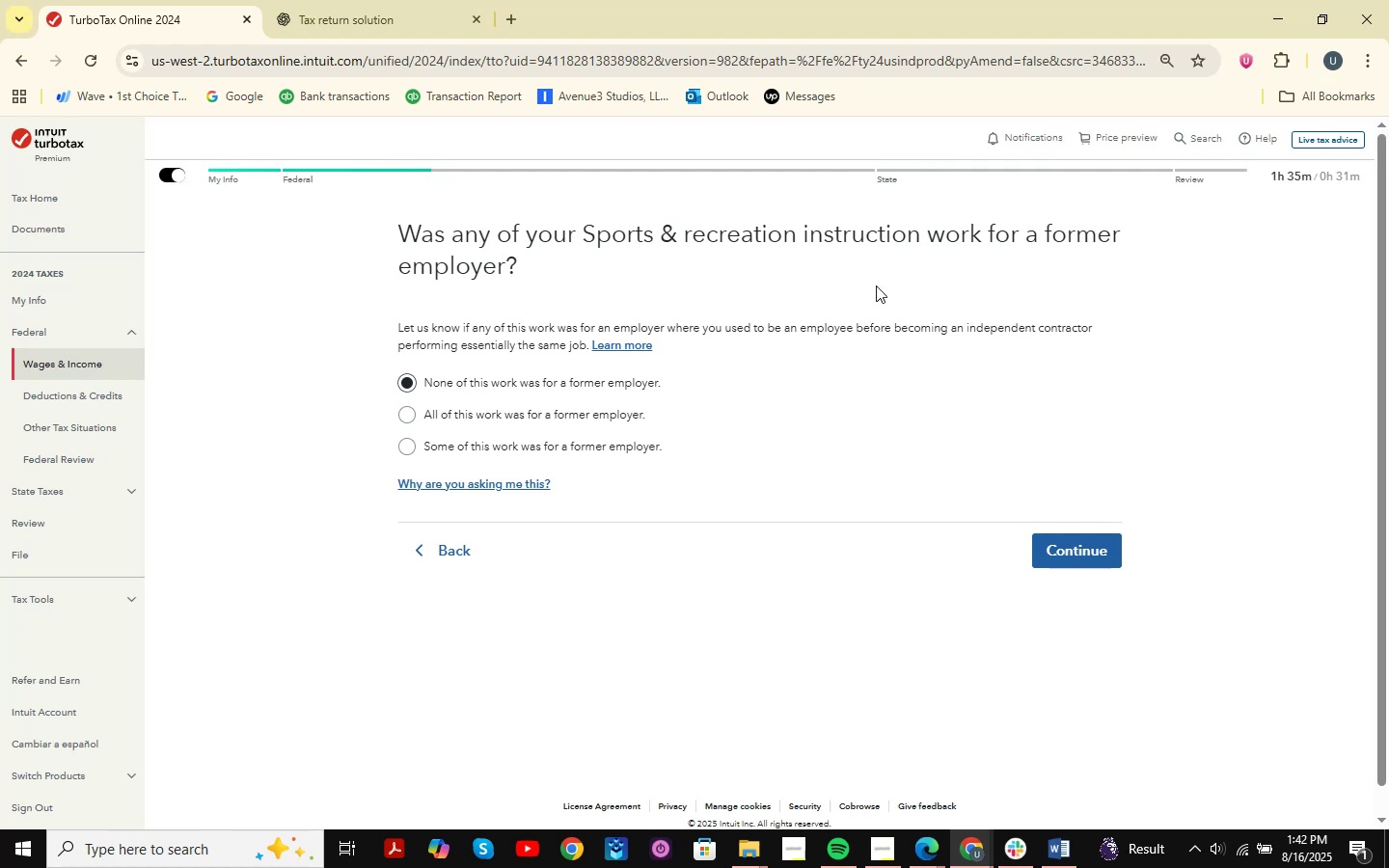 
left_click_drag(start_coordinate=[391, 235], to_coordinate=[1266, 241])
 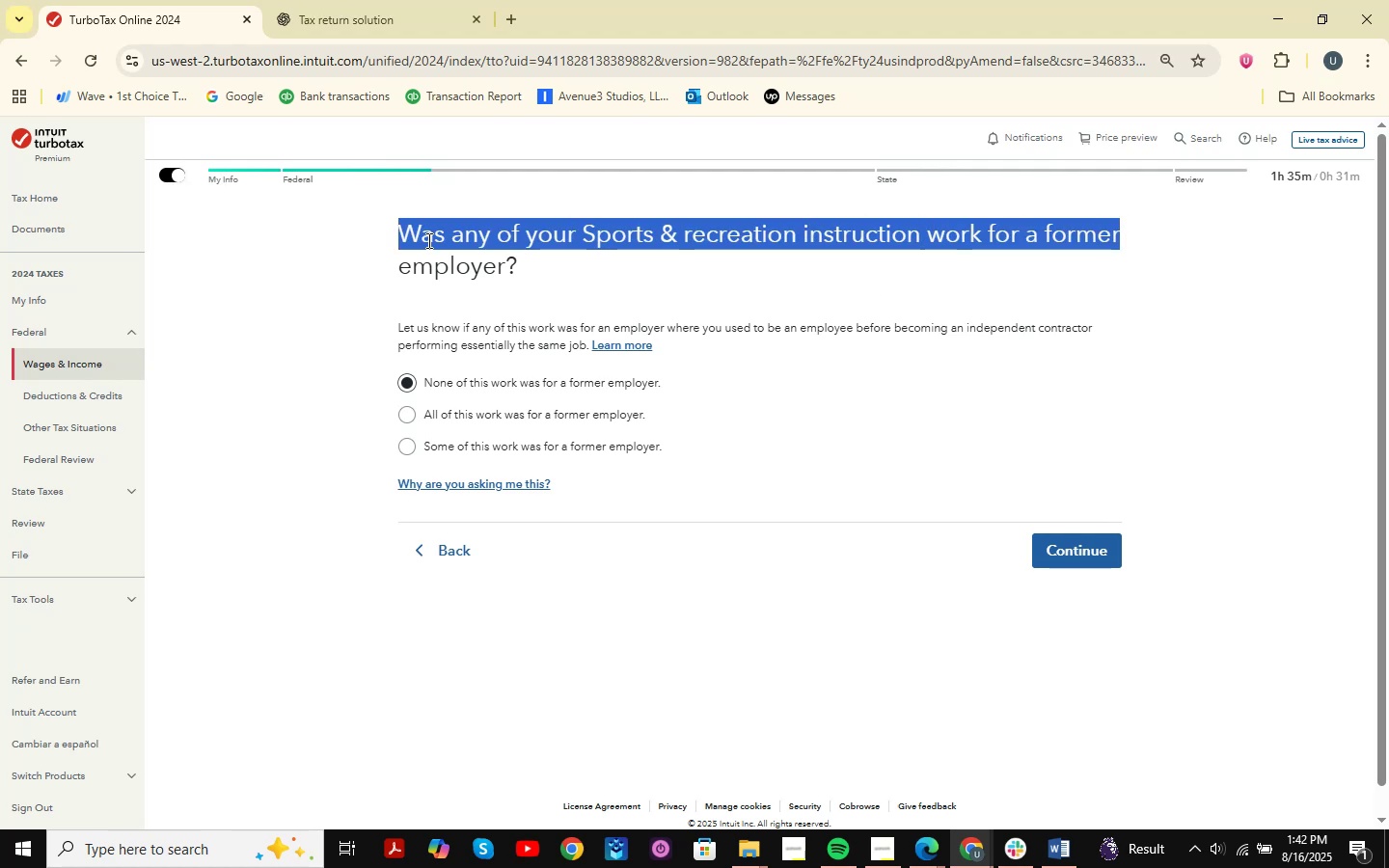 
left_click_drag(start_coordinate=[382, 261], to_coordinate=[657, 264])
 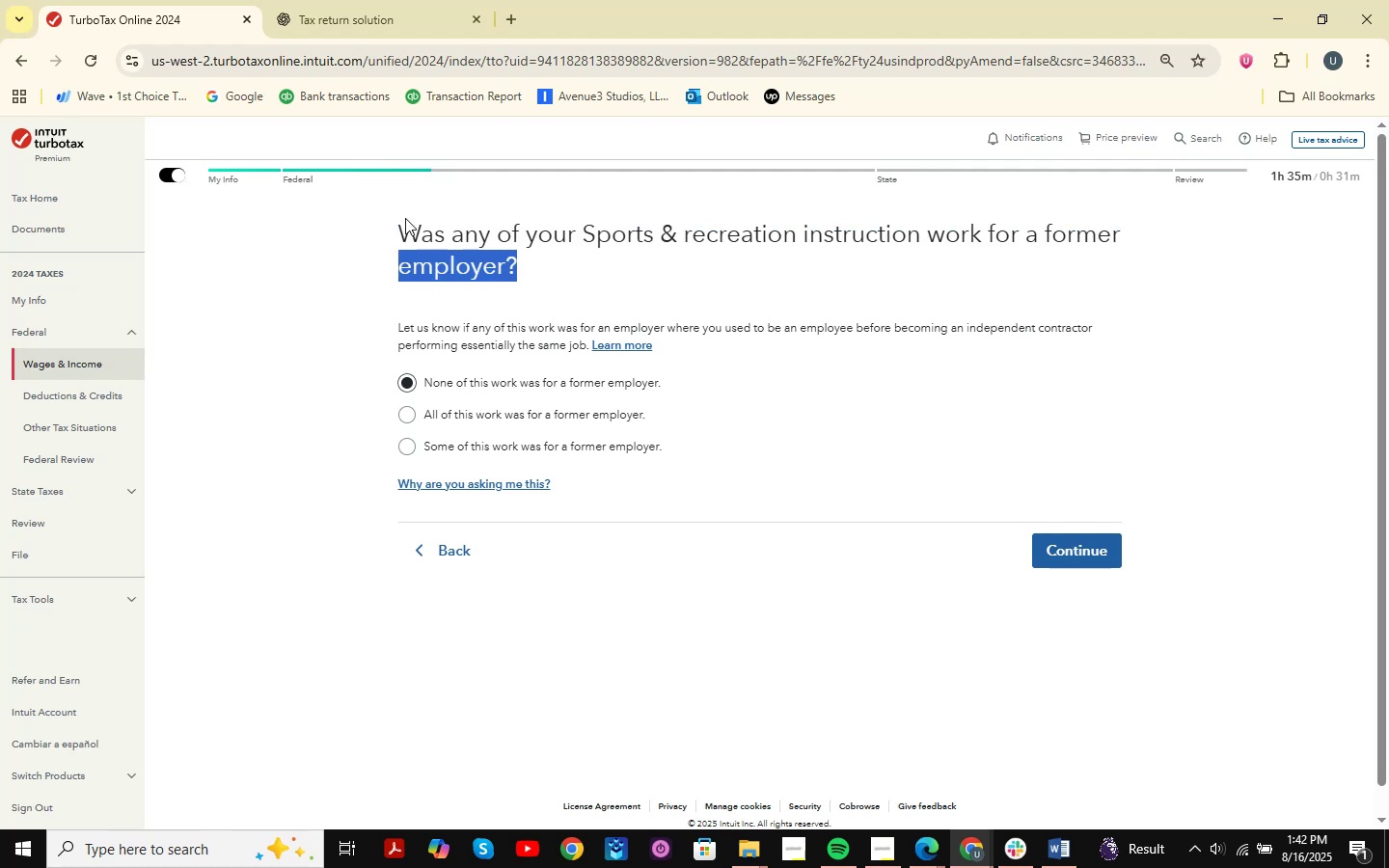 
left_click_drag(start_coordinate=[395, 229], to_coordinate=[1388, 287])
 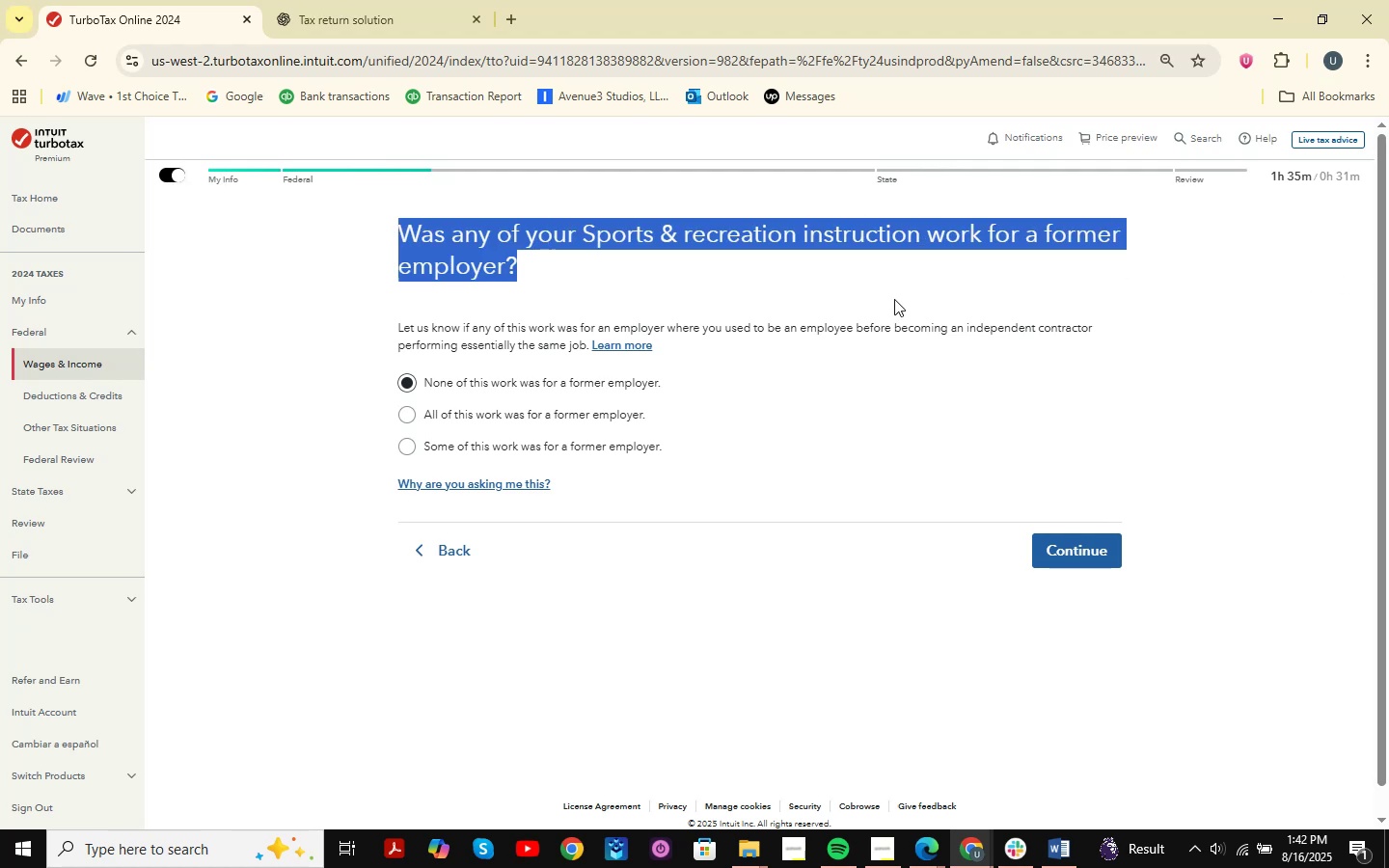 
left_click([878, 292])
 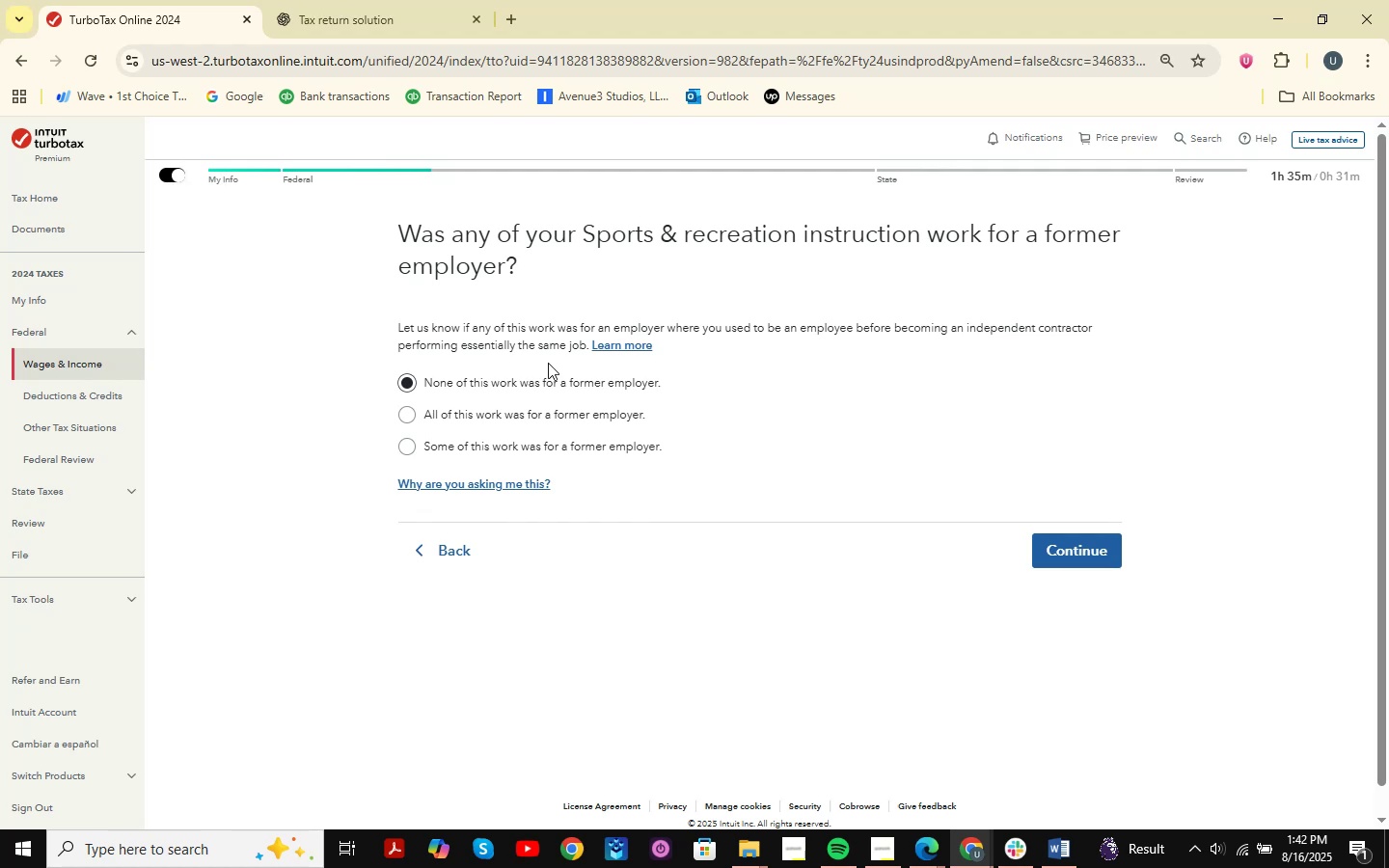 
wait(10.85)
 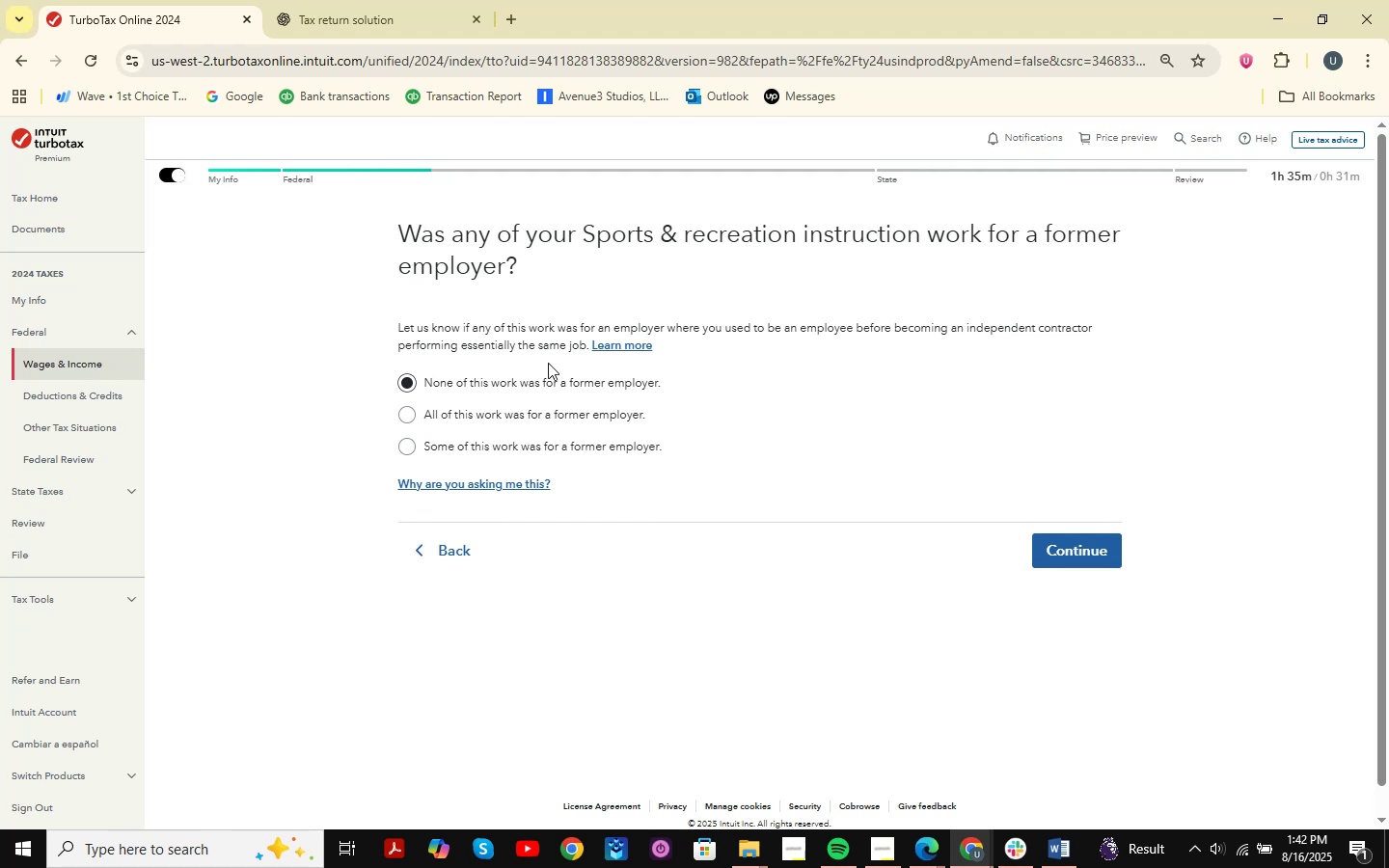 
left_click_drag(start_coordinate=[401, 232], to_coordinate=[1207, 260])
 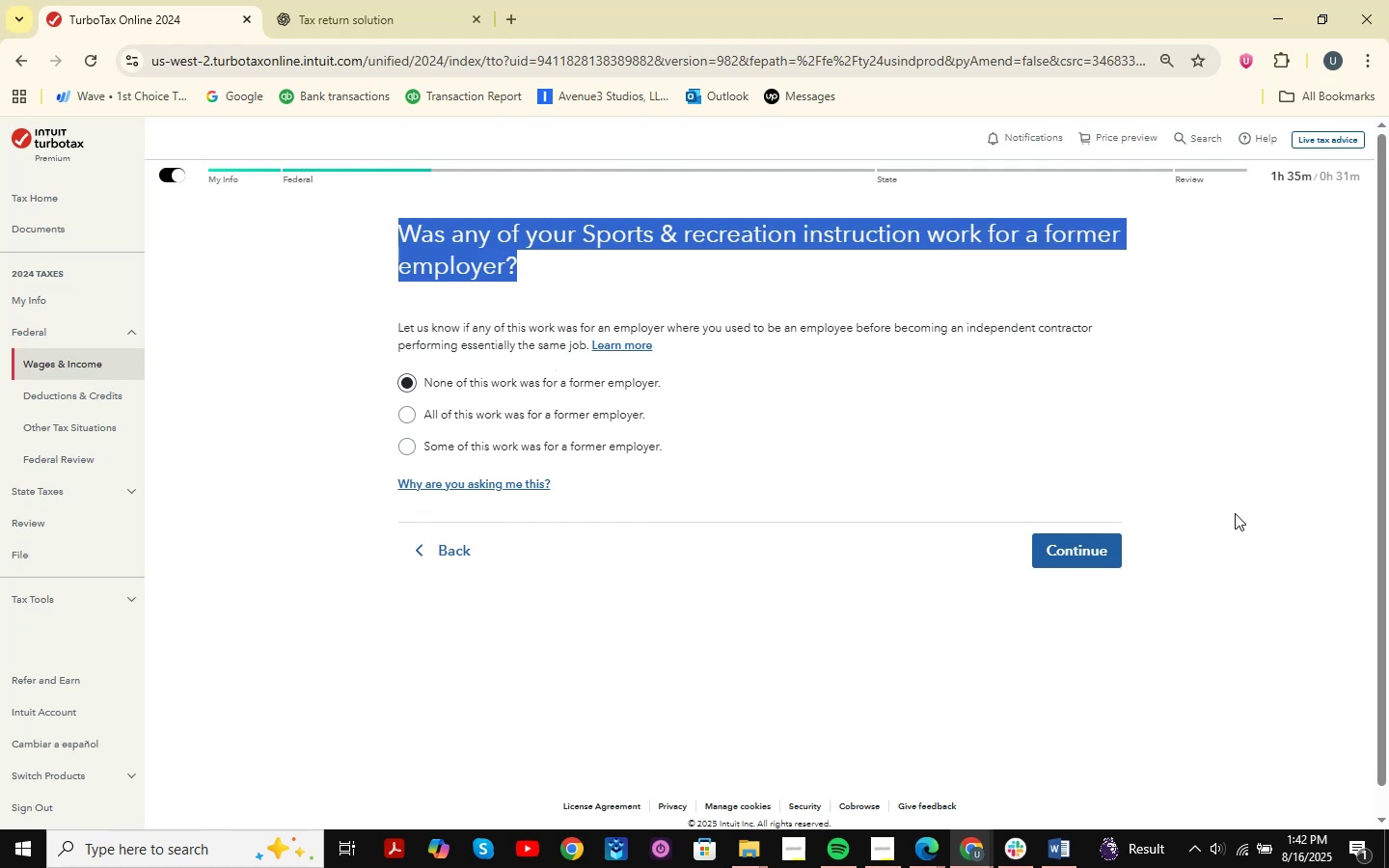 
wait(11.82)
 